 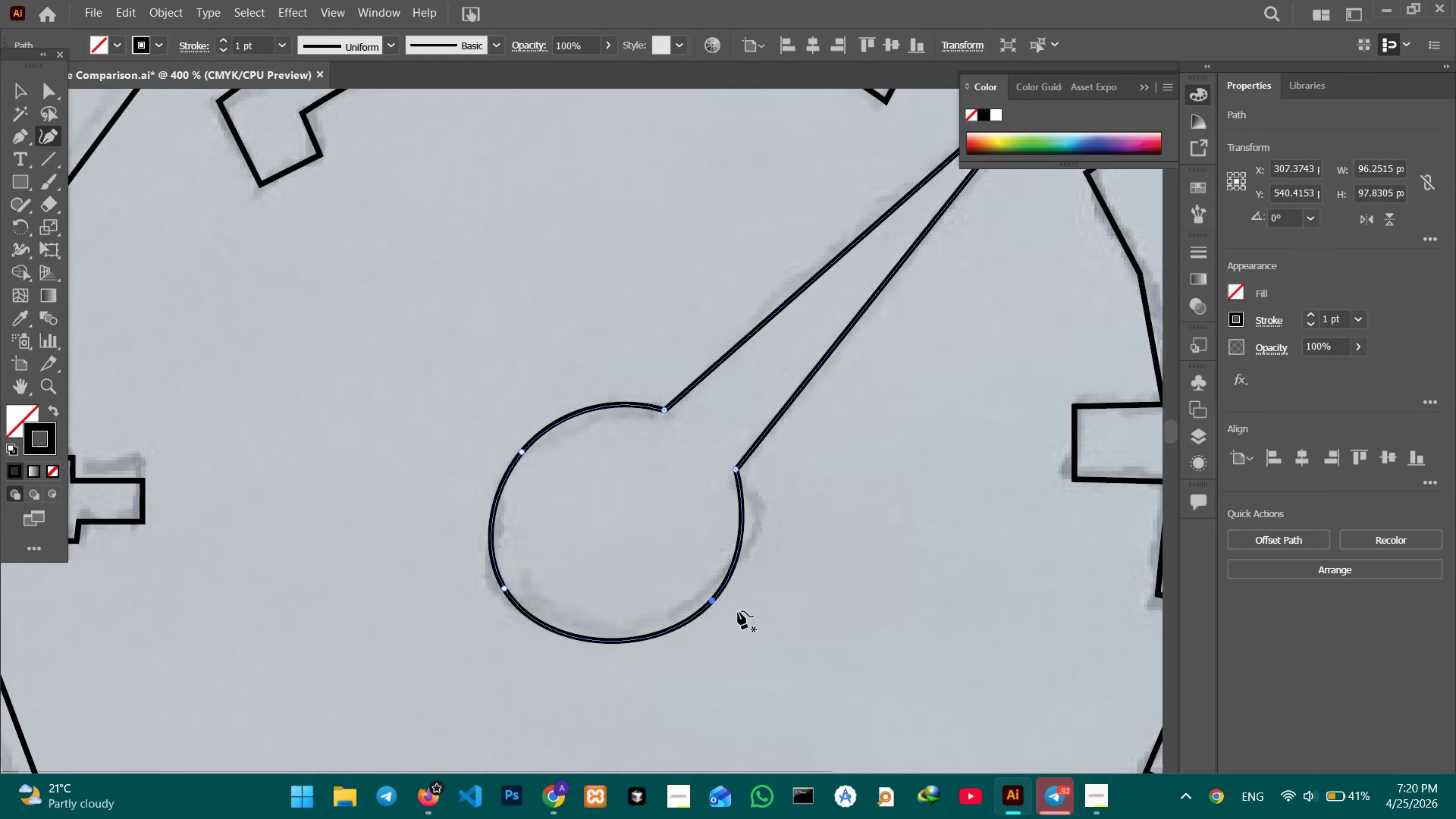 
left_click_drag(start_coordinate=[855, 498], to_coordinate=[453, 497])
 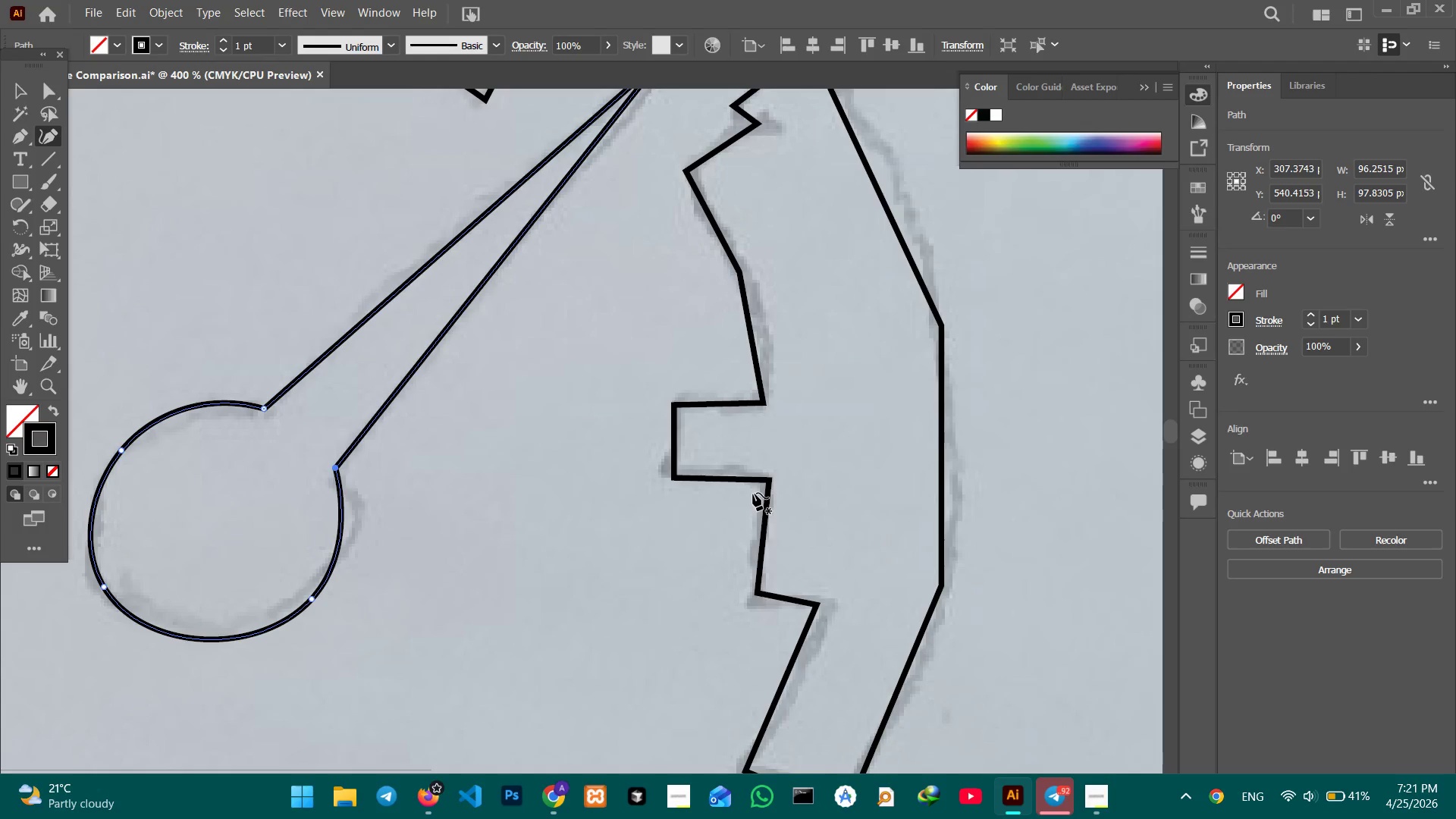 
hold_key(key=Space, duration=0.62)
 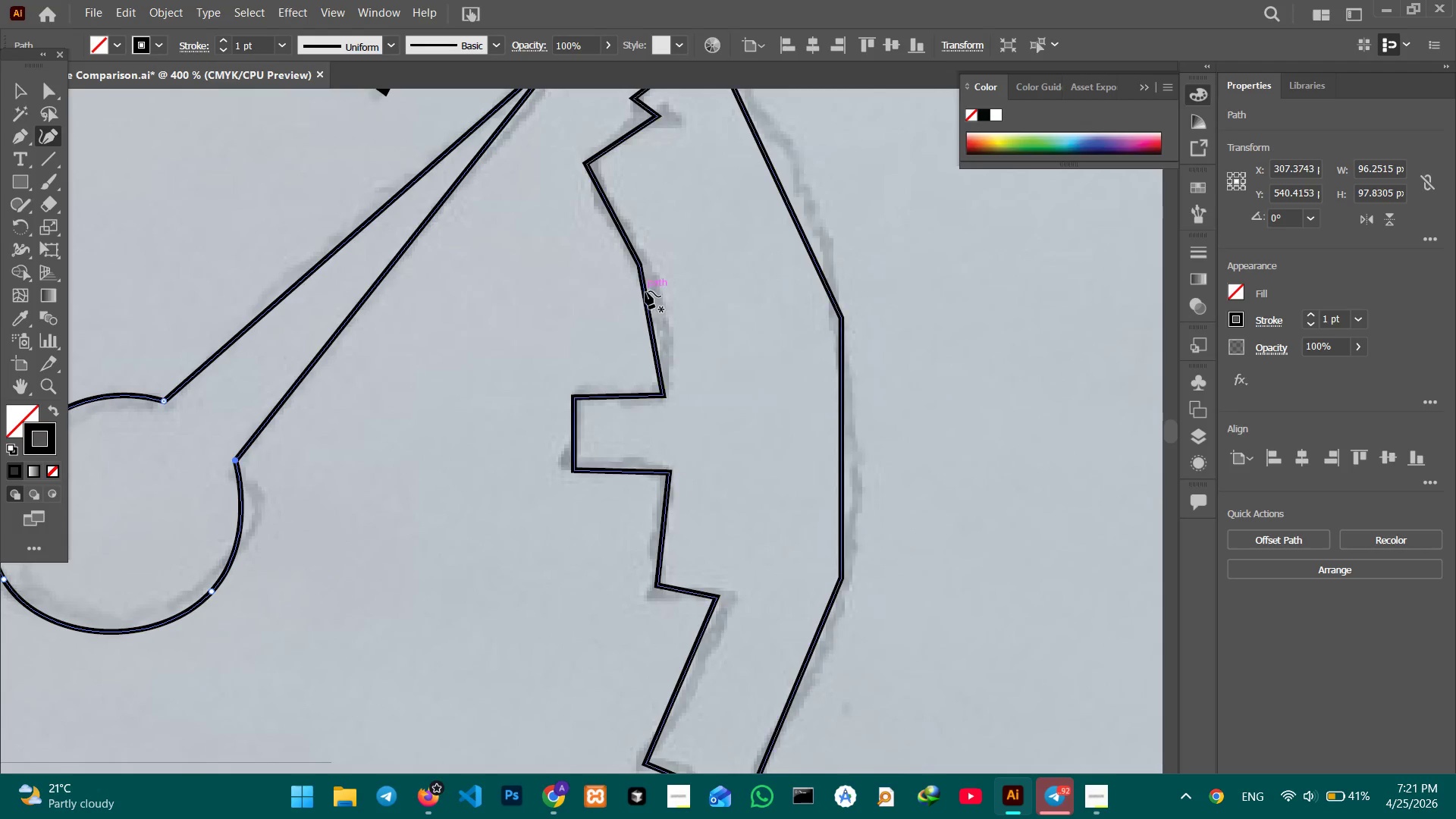 
left_click_drag(start_coordinate=[804, 504], to_coordinate=[703, 497])
 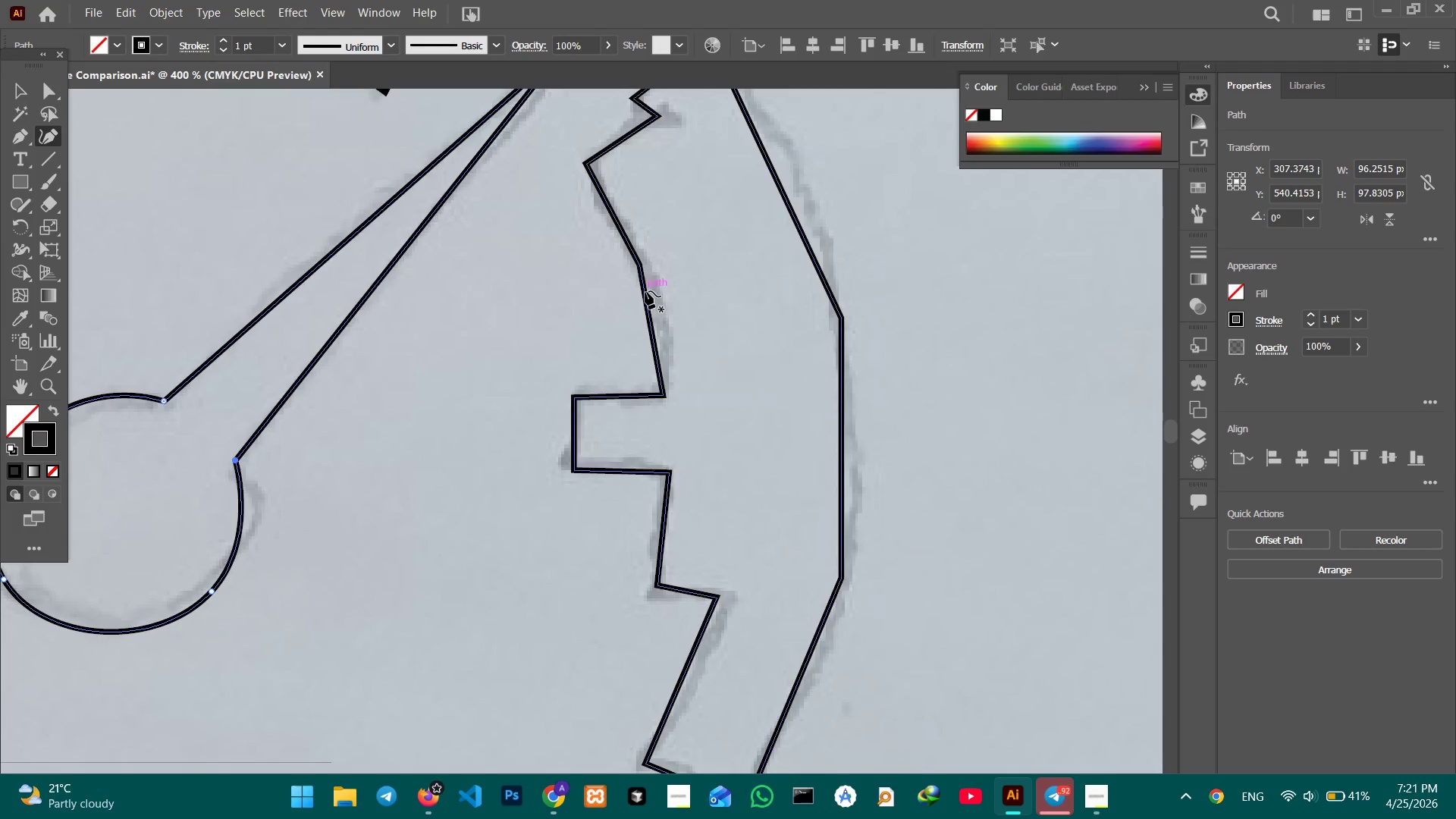 
left_click([645, 291])
 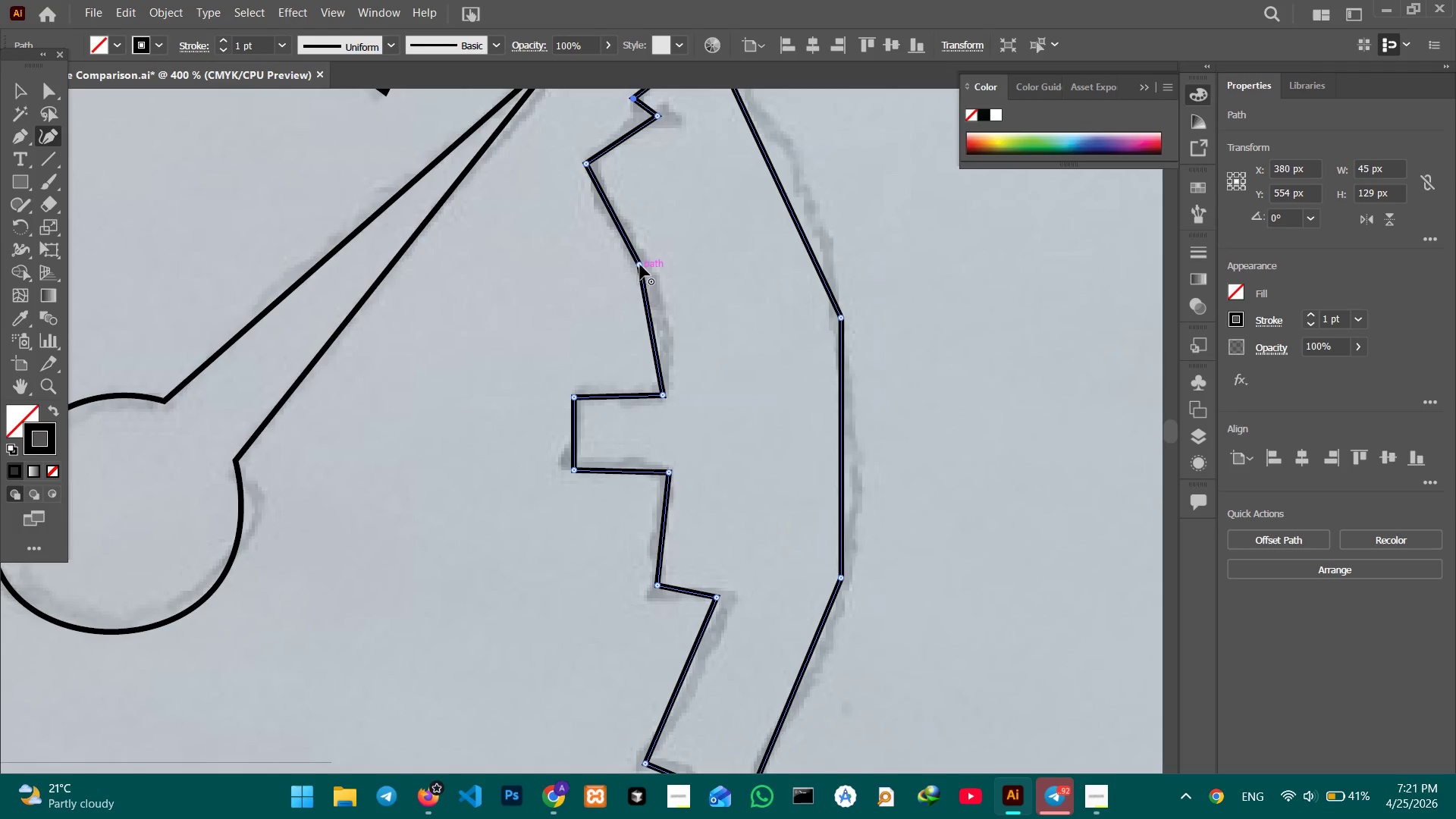 
left_click([640, 265])
 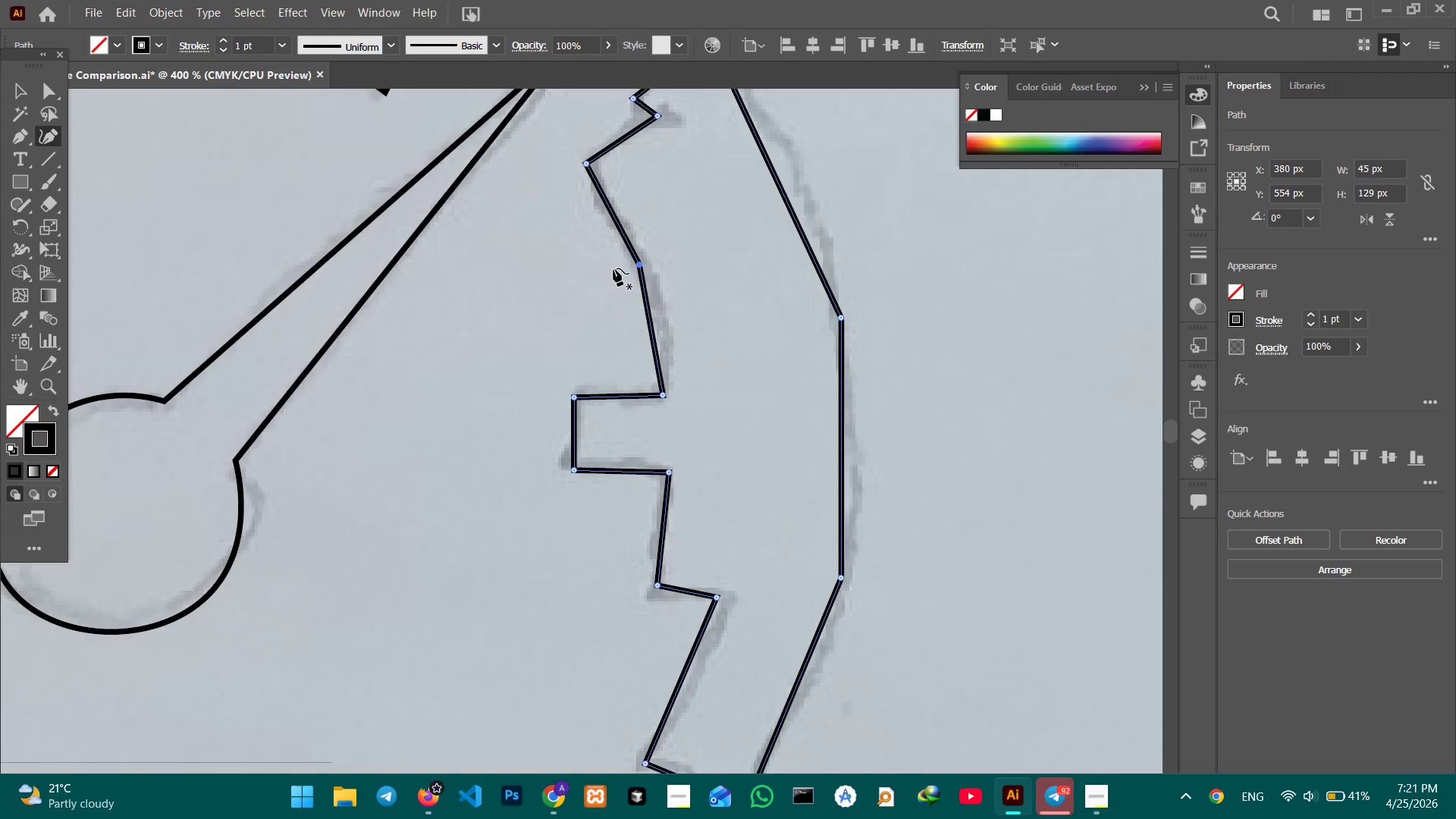 
key(Backspace)
 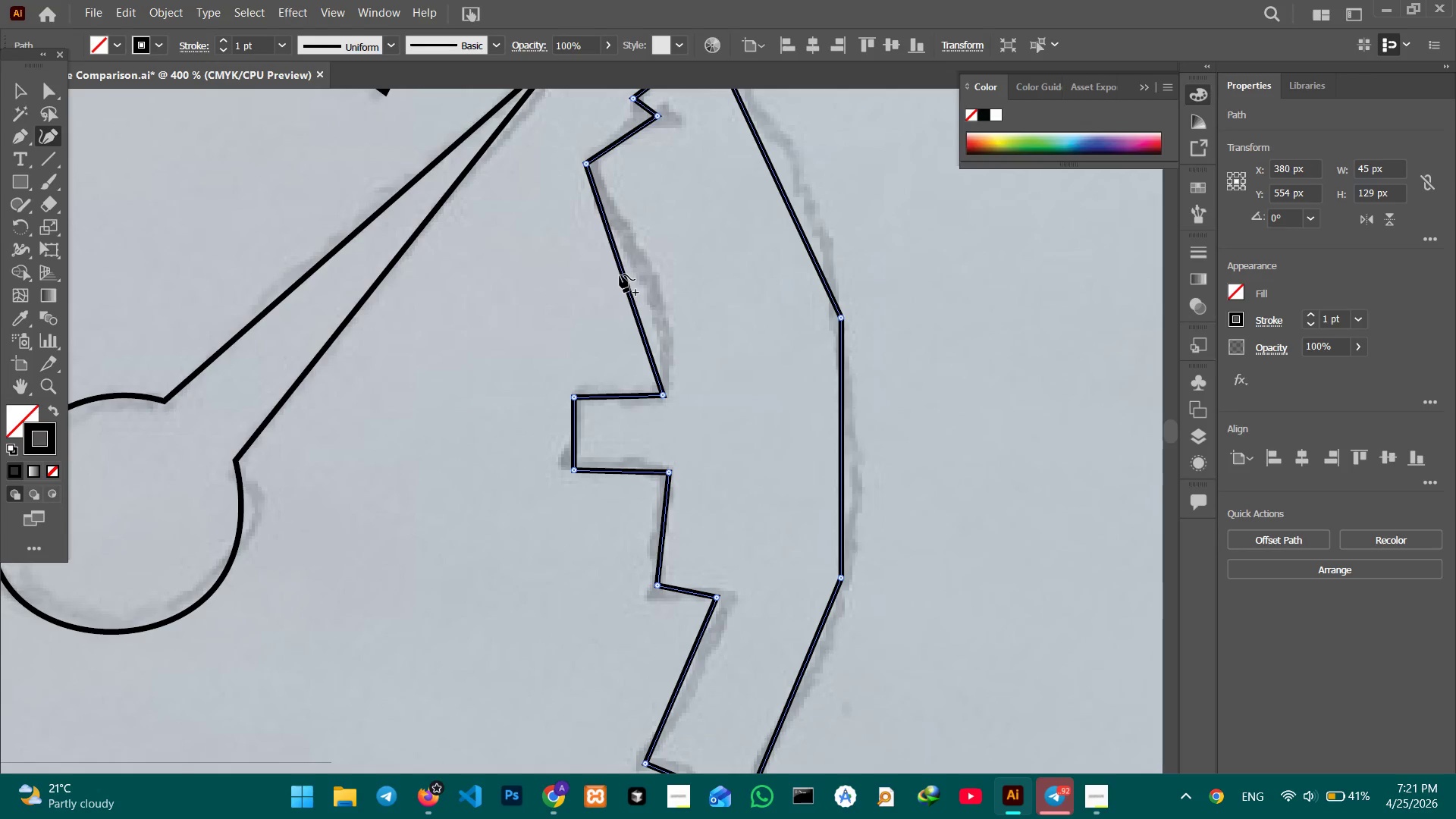 
left_click_drag(start_coordinate=[621, 275], to_coordinate=[649, 275])
 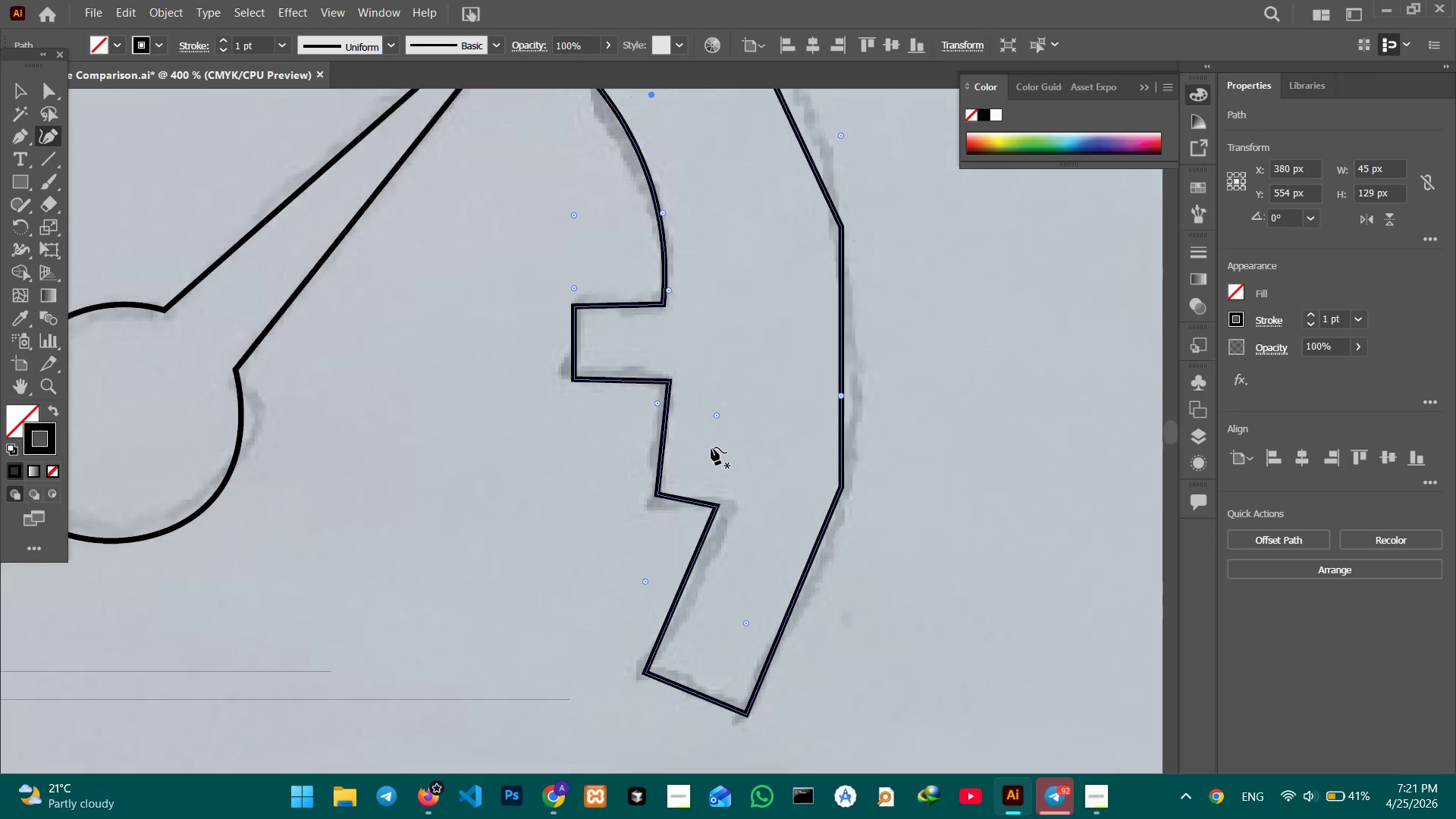 
scroll: coordinate [711, 443], scroll_direction: down, amount: 8.0
 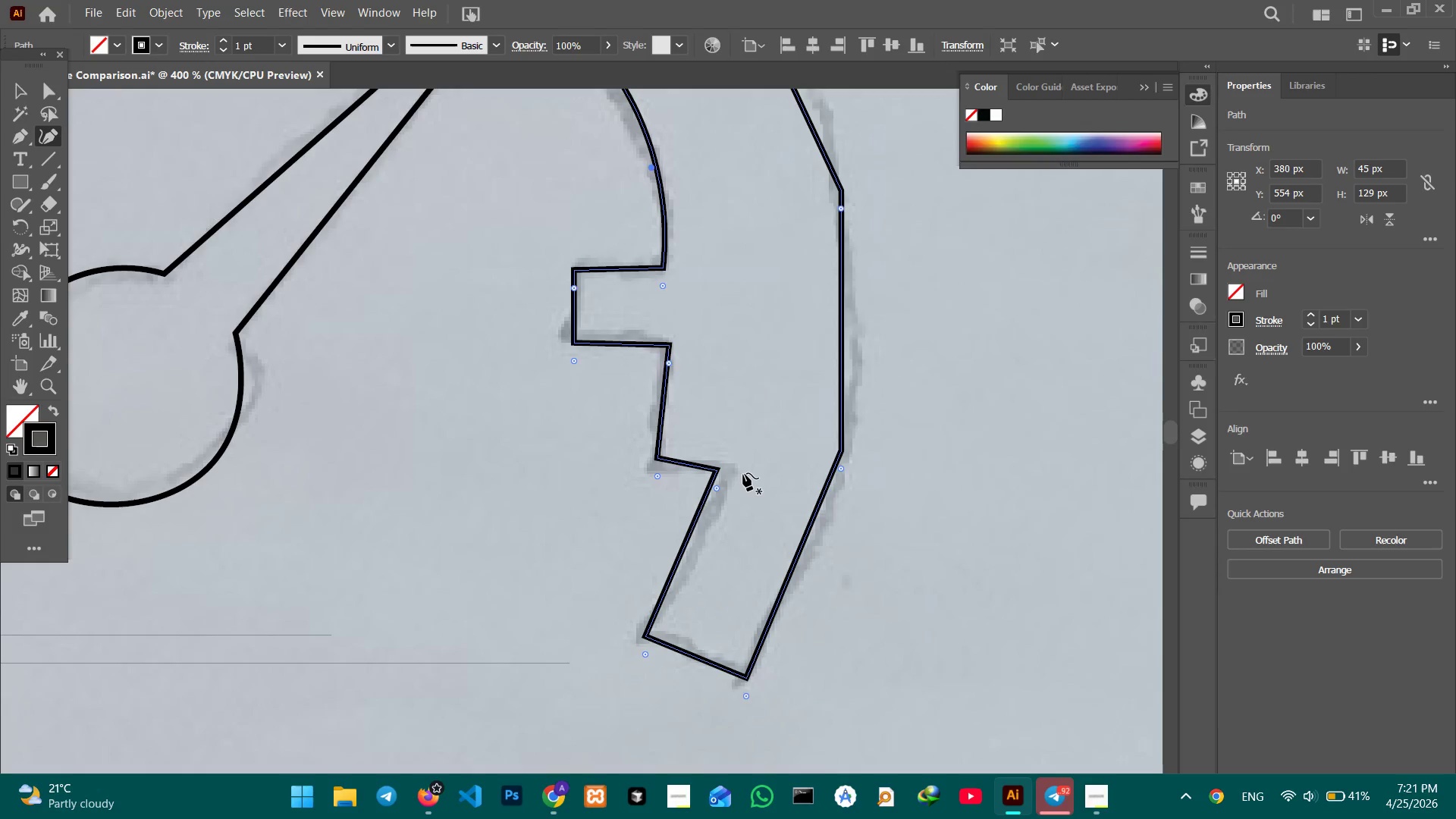 
scroll: coordinate [743, 473], scroll_direction: up, amount: 3.0
 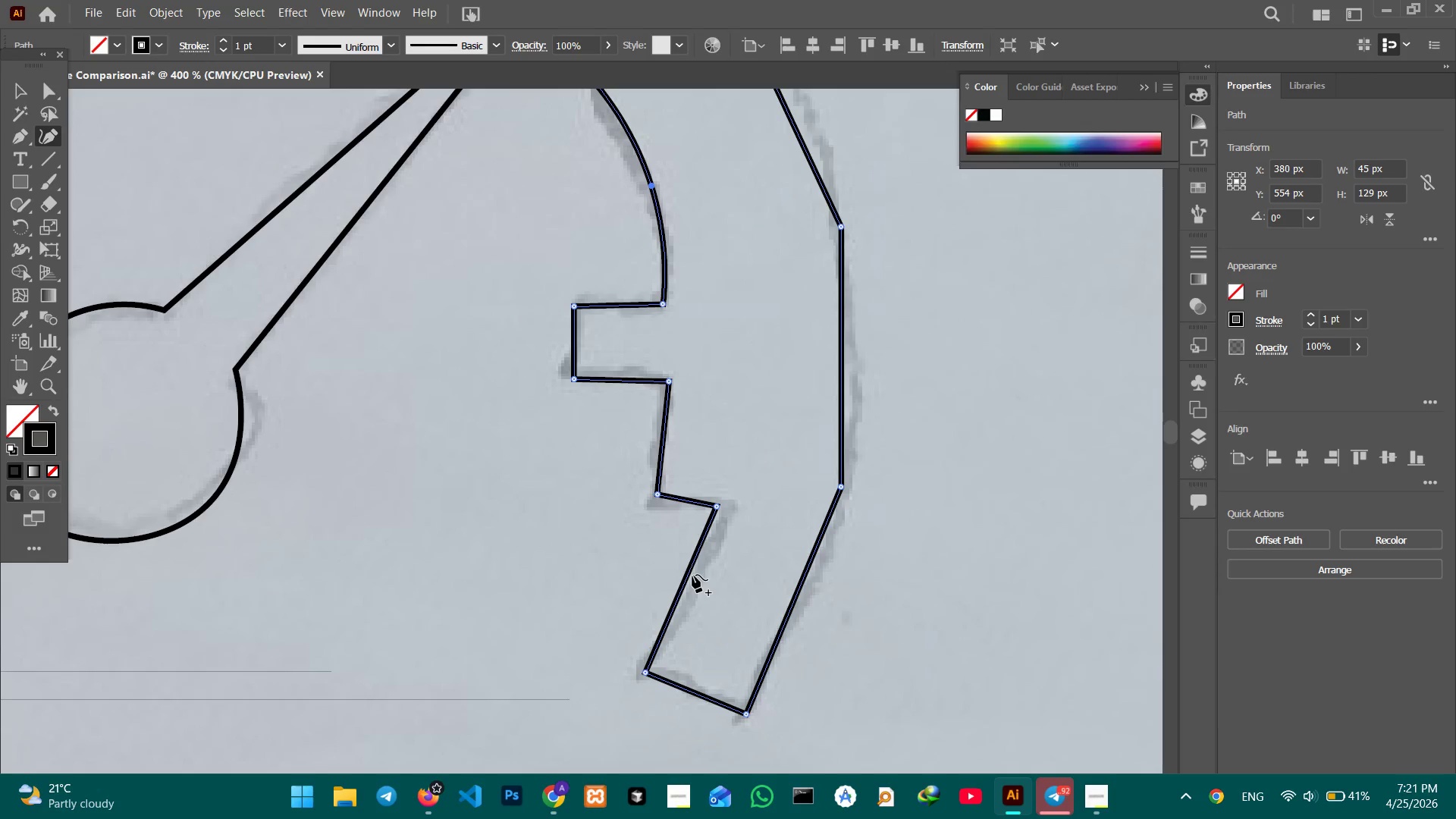 
left_click_drag(start_coordinate=[690, 575], to_coordinate=[698, 580])
 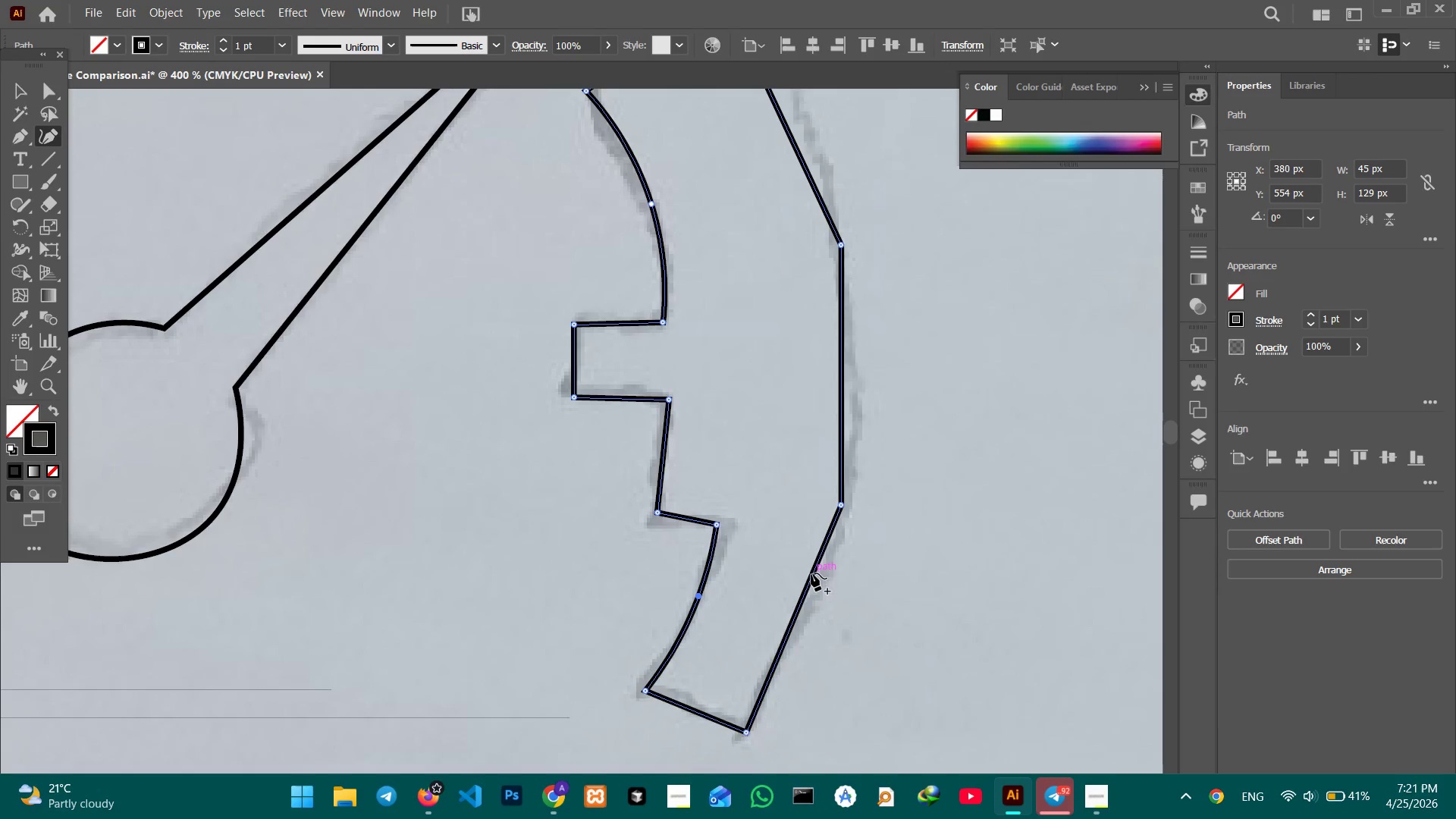 
scroll: coordinate [811, 573], scroll_direction: up, amount: 3.0
 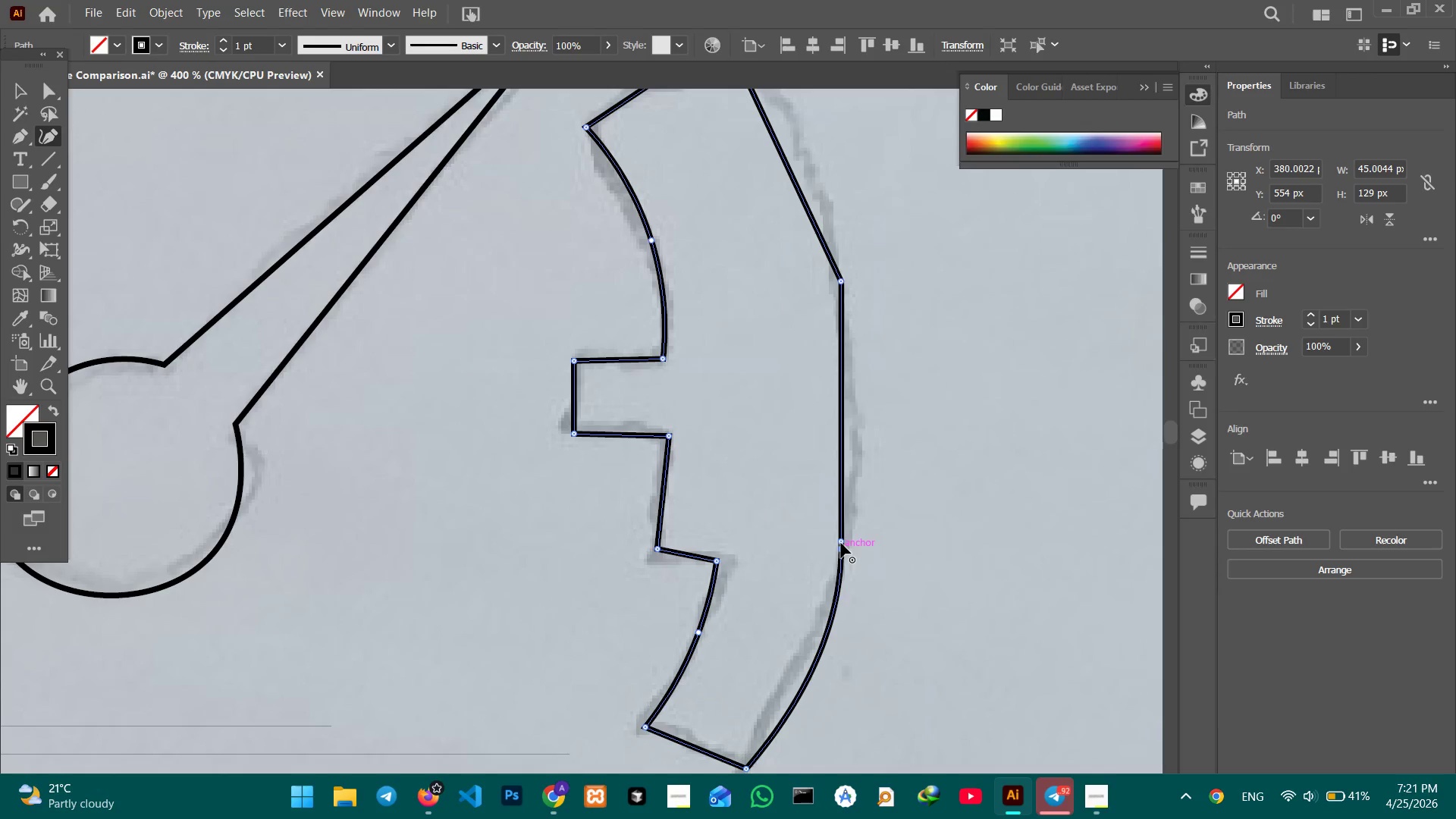 
left_click([841, 541])
 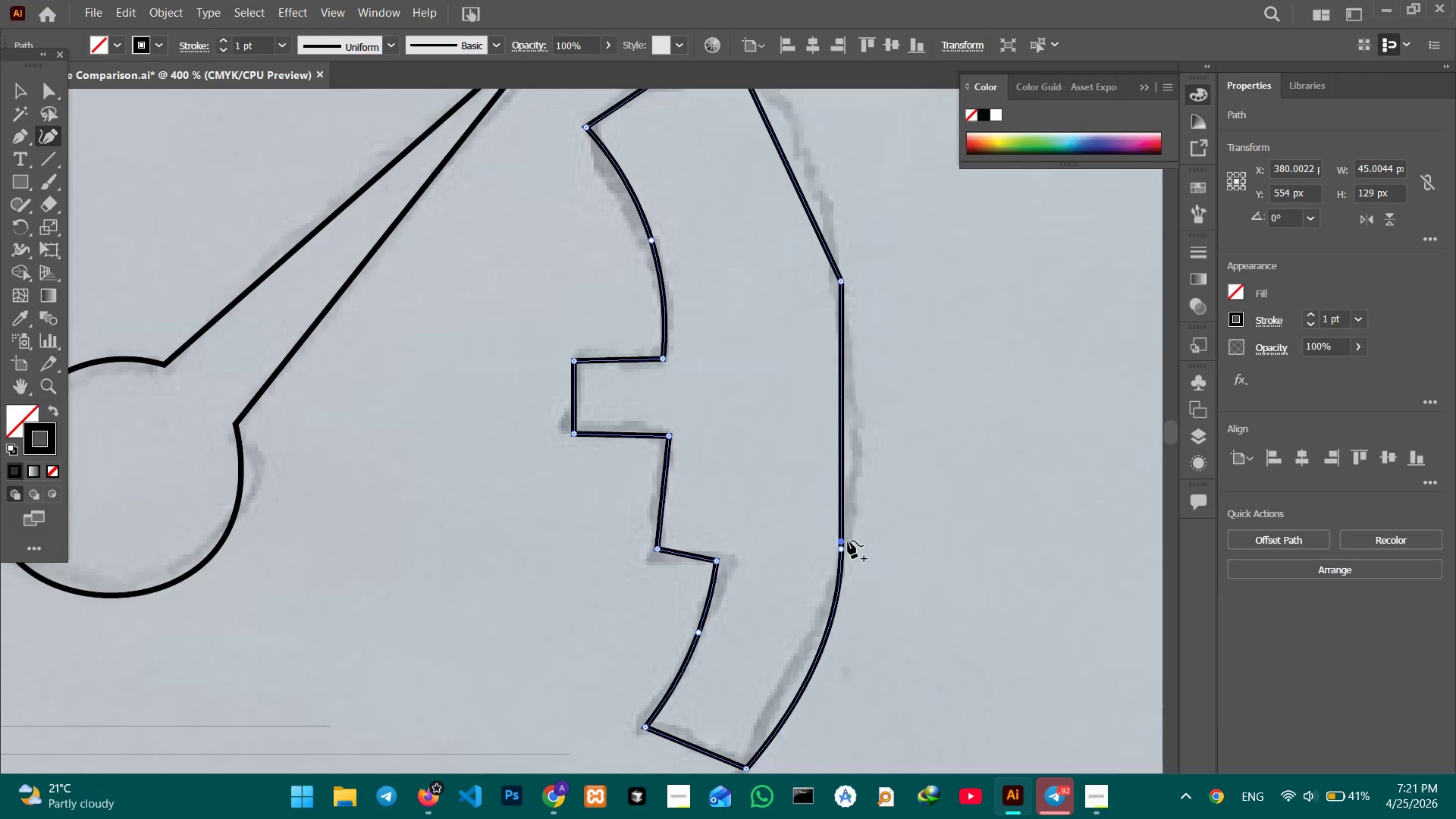 
key(Backspace)
 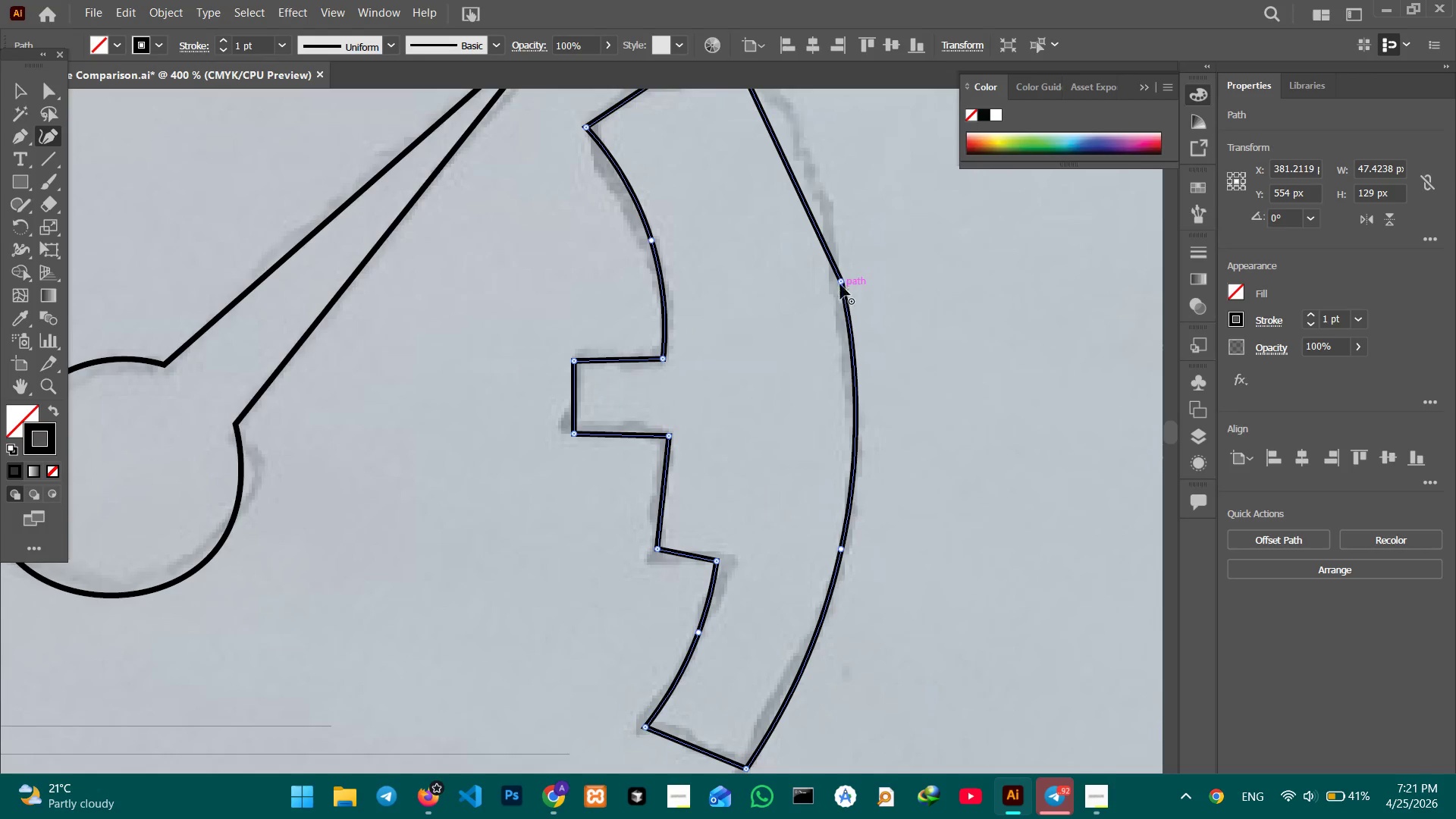 
left_click([835, 281])
 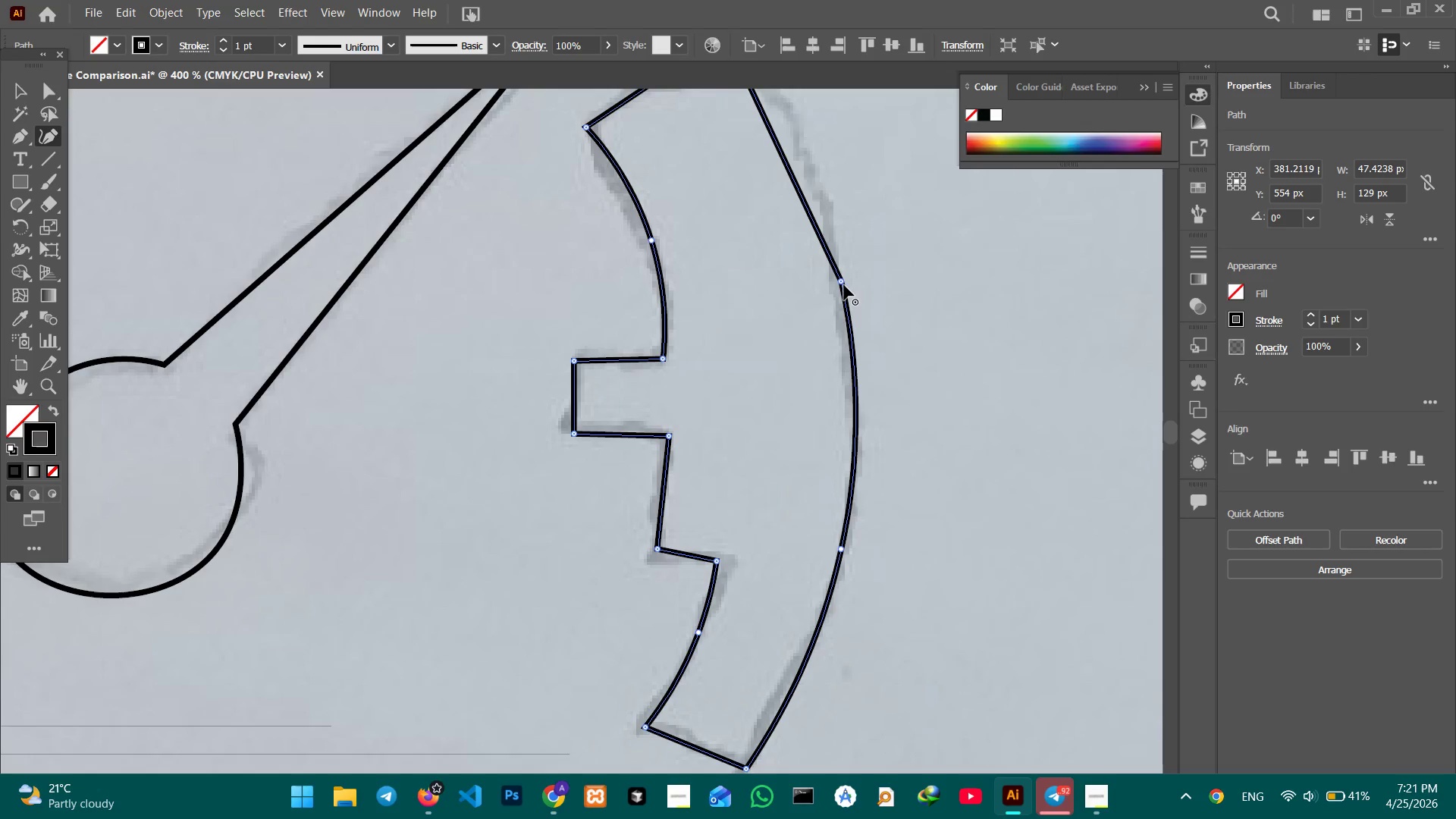 
key(Backspace)
 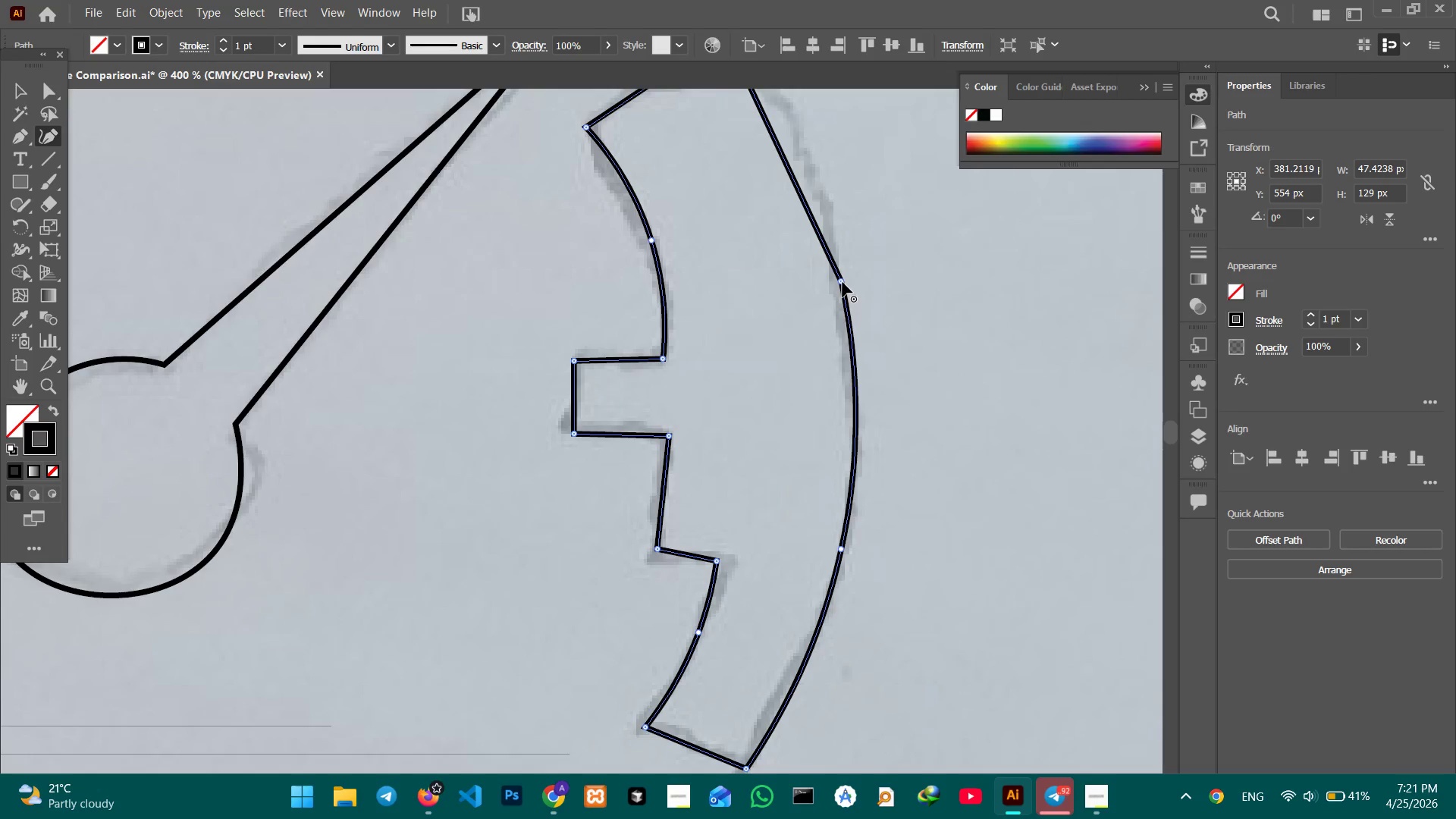 
left_click([843, 282])
 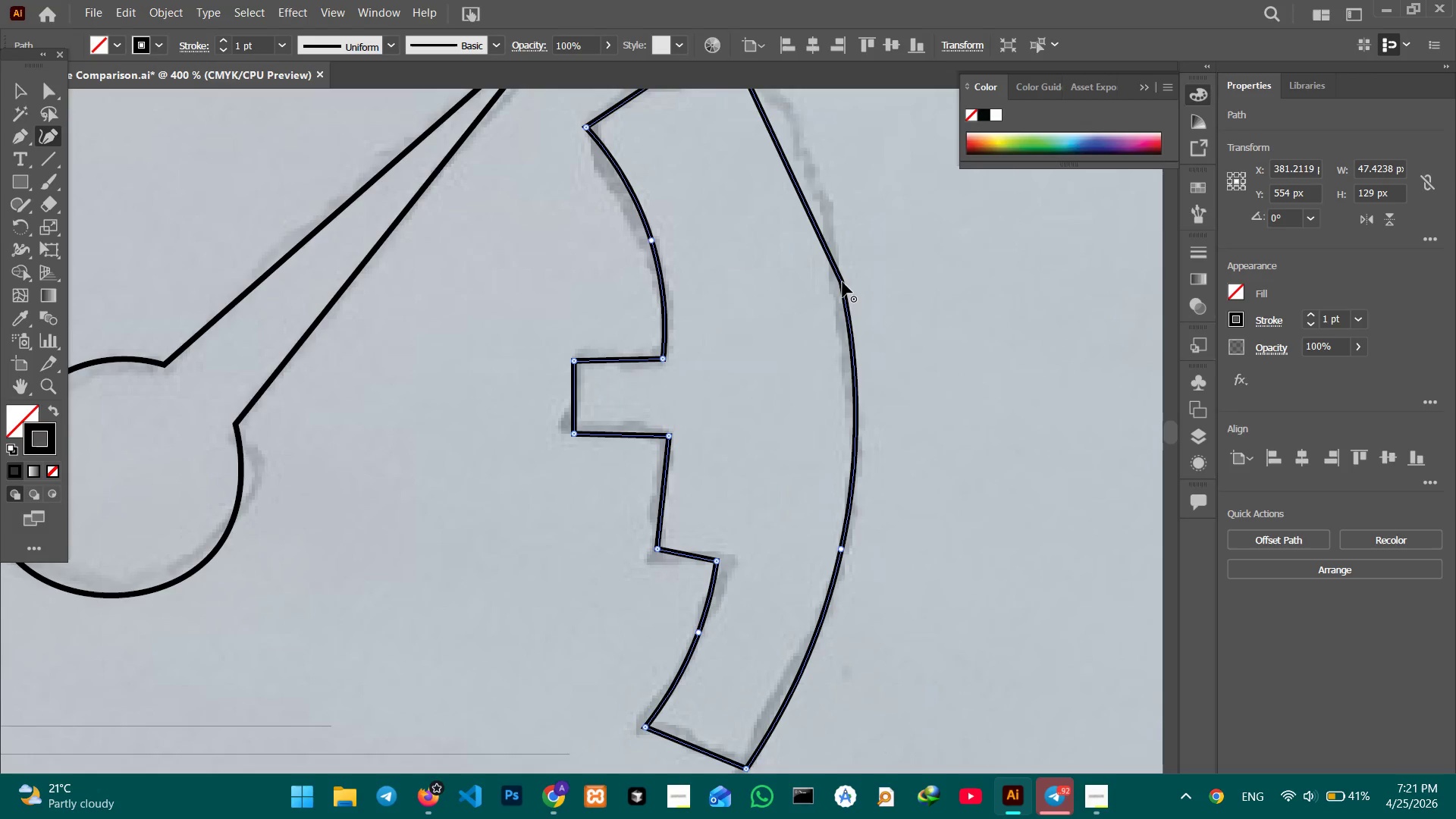 
key(Backspace)
 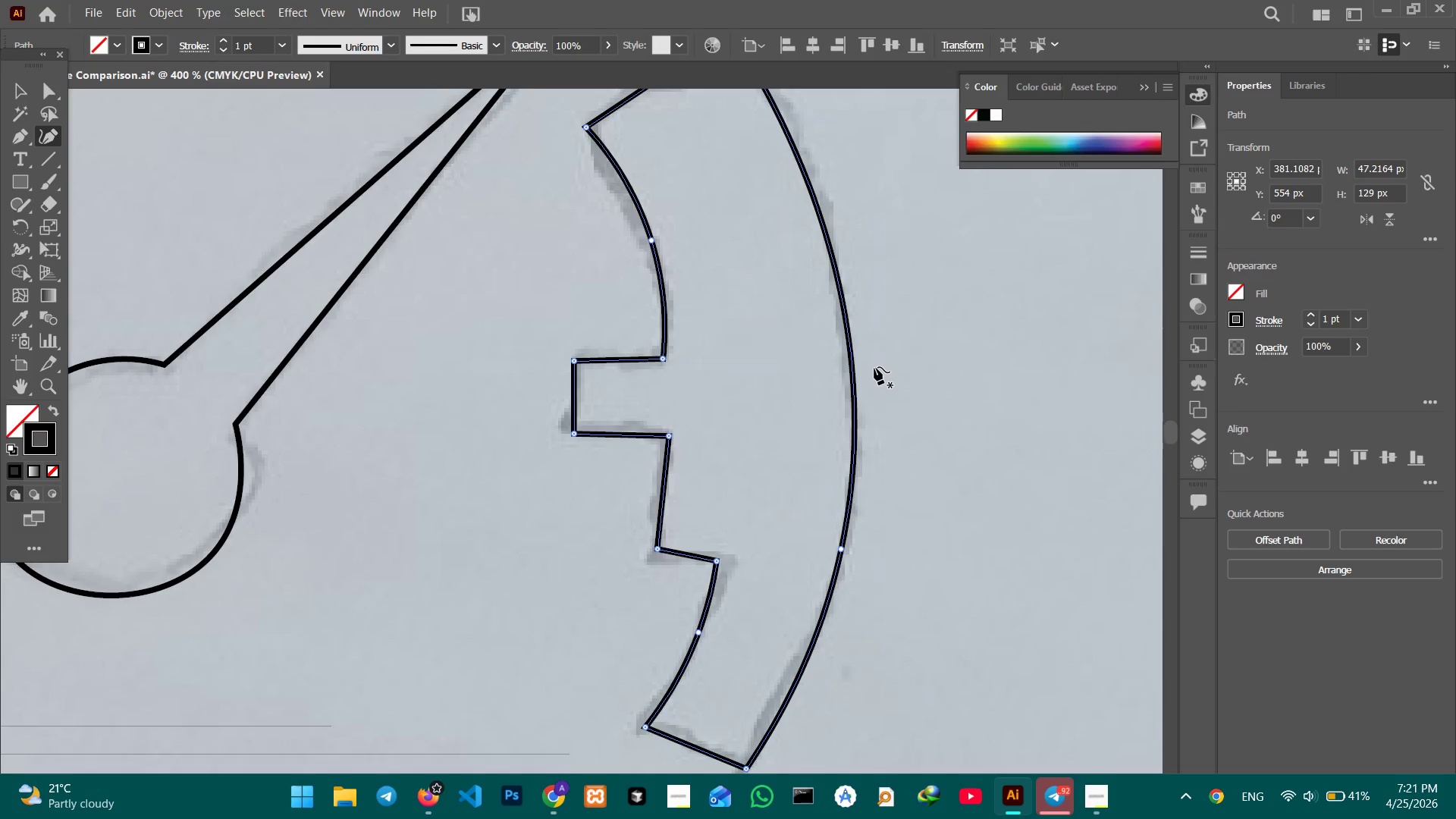 
scroll: coordinate [873, 368], scroll_direction: up, amount: 6.0
 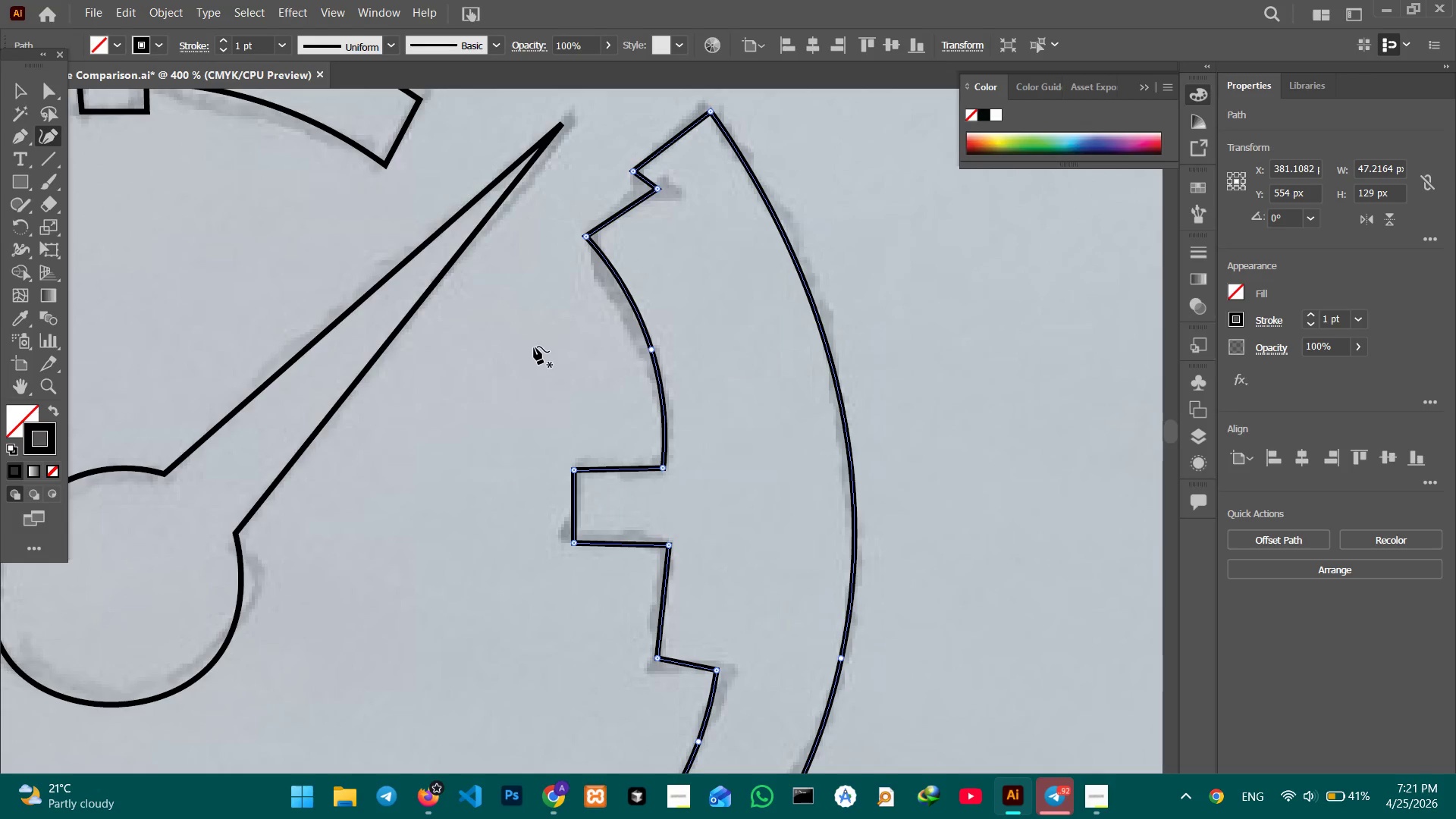 
hold_key(key=Space, duration=1.33)
 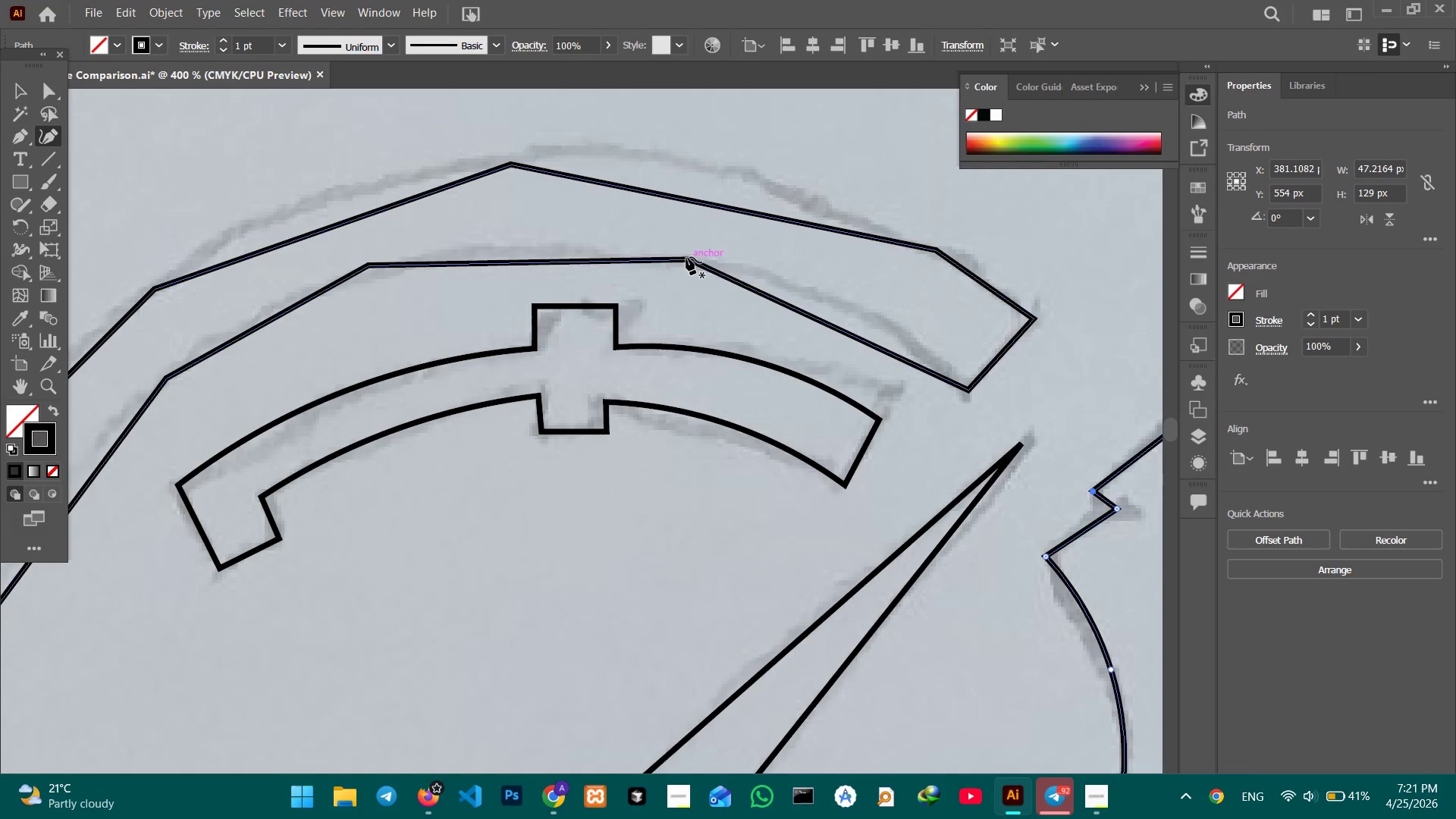 
left_click_drag(start_coordinate=[481, 362], to_coordinate=[717, 563])
 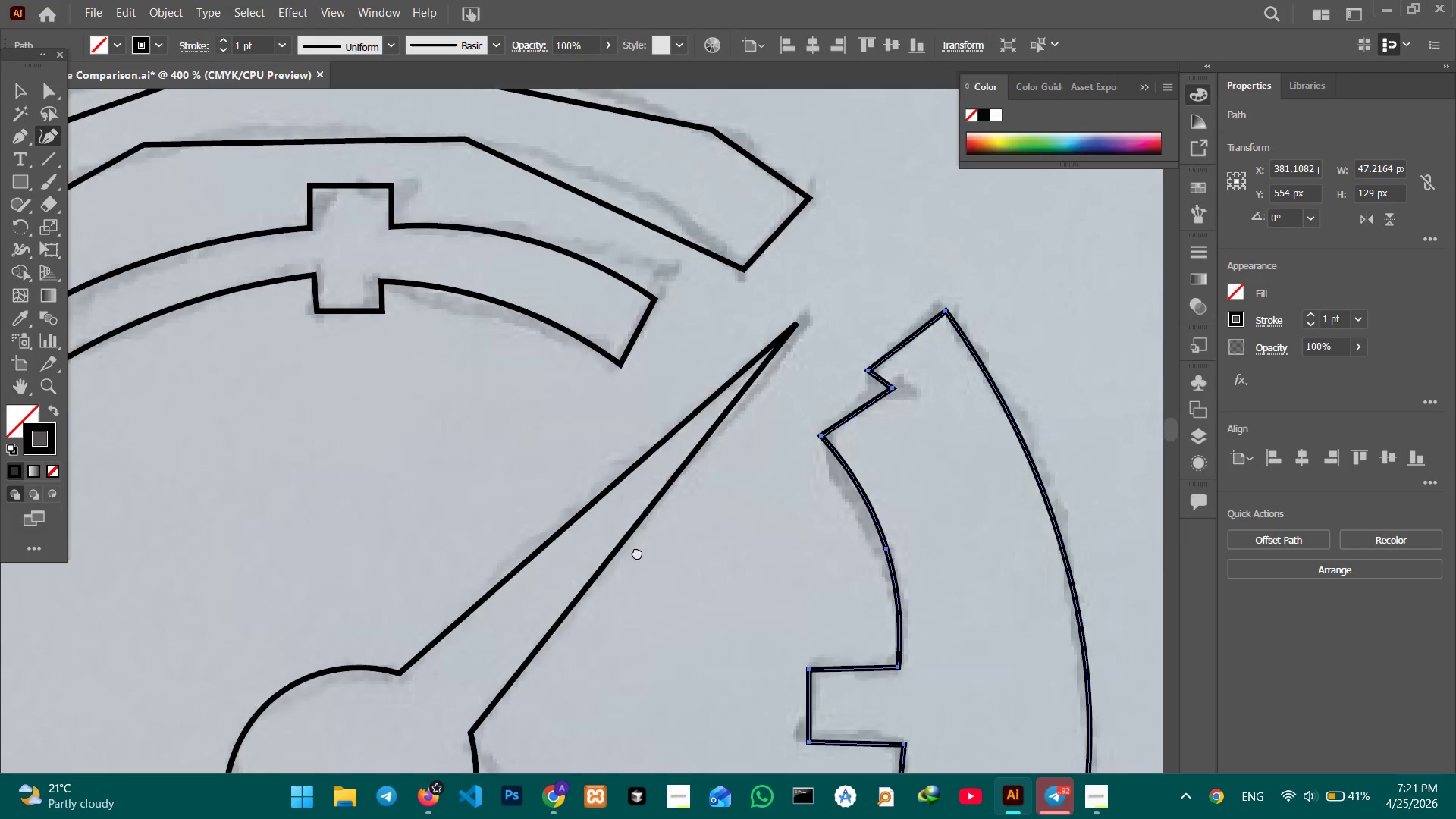 
left_click_drag(start_coordinate=[607, 526], to_coordinate=[832, 647])
 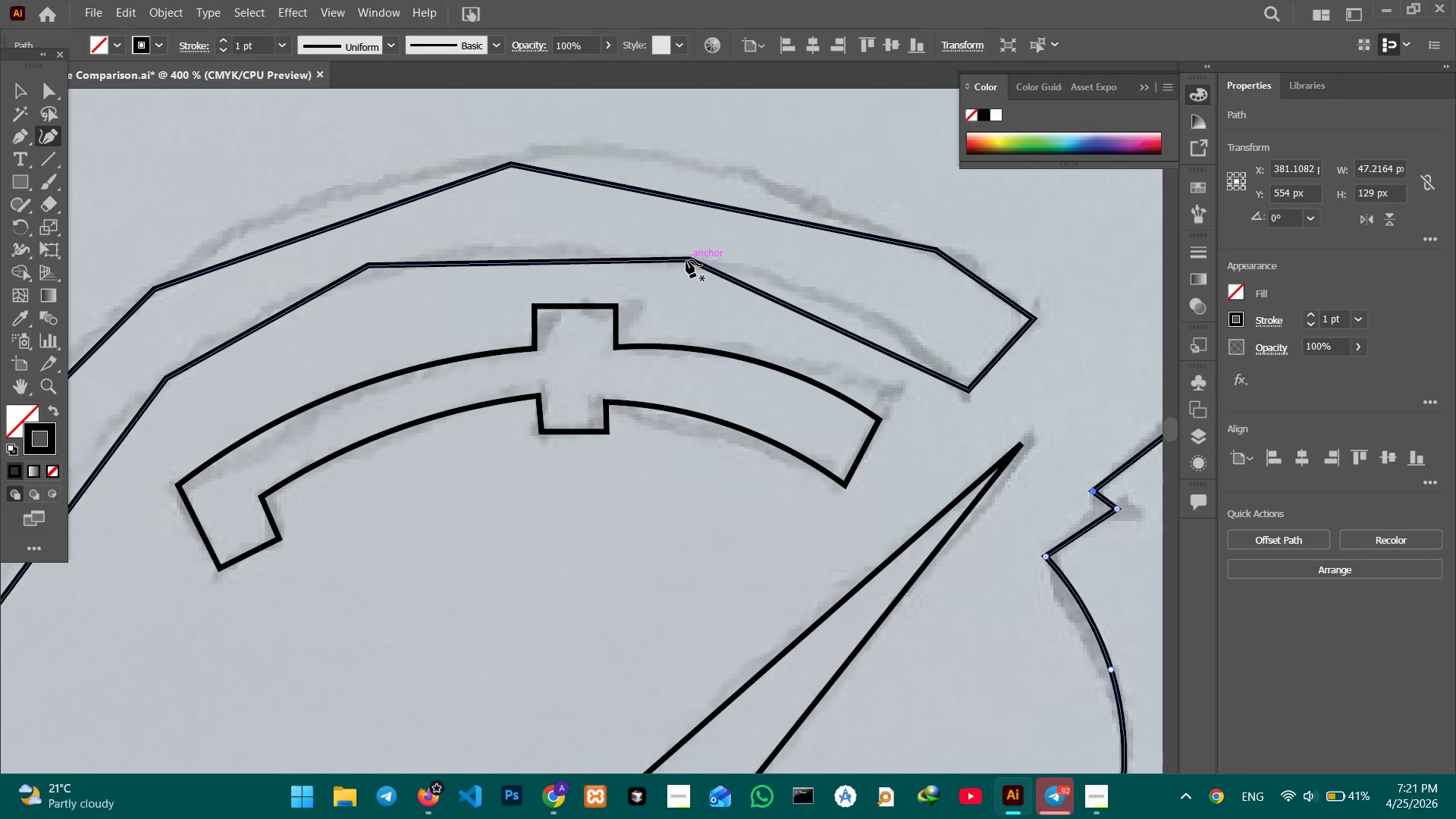 
left_click([686, 262])
 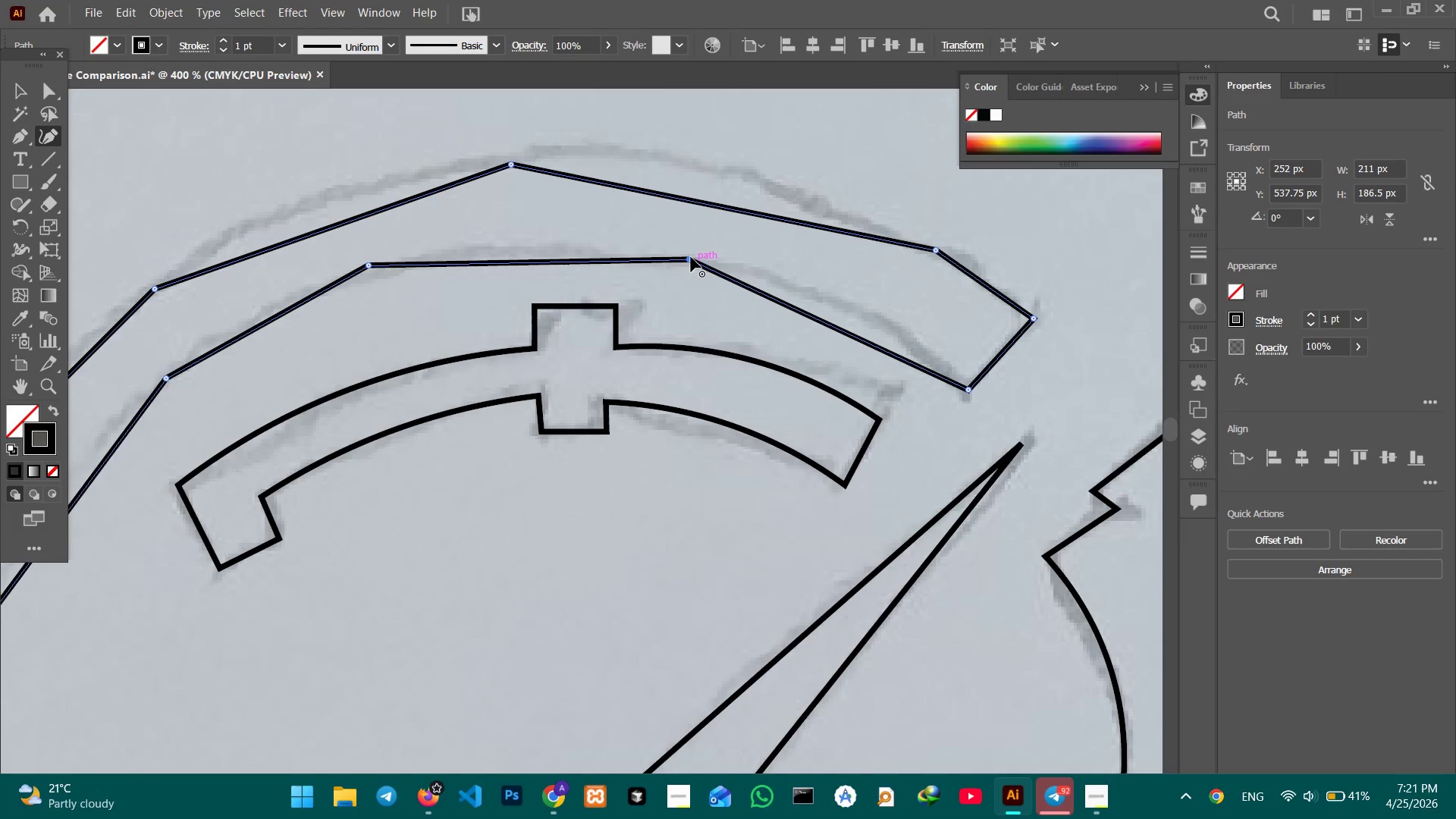 
key(Backspace)
 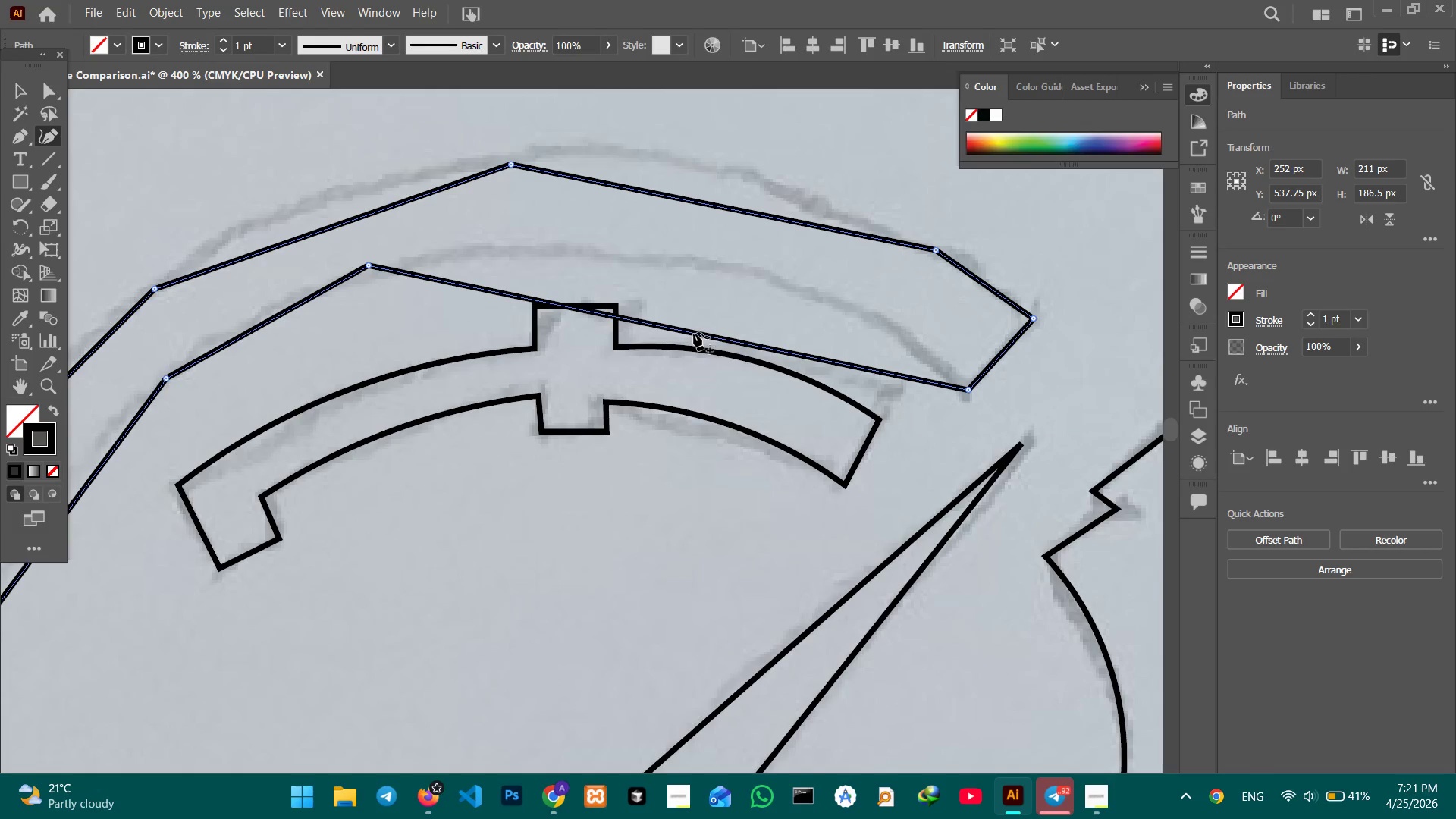 
left_click_drag(start_coordinate=[694, 333], to_coordinate=[727, 272])
 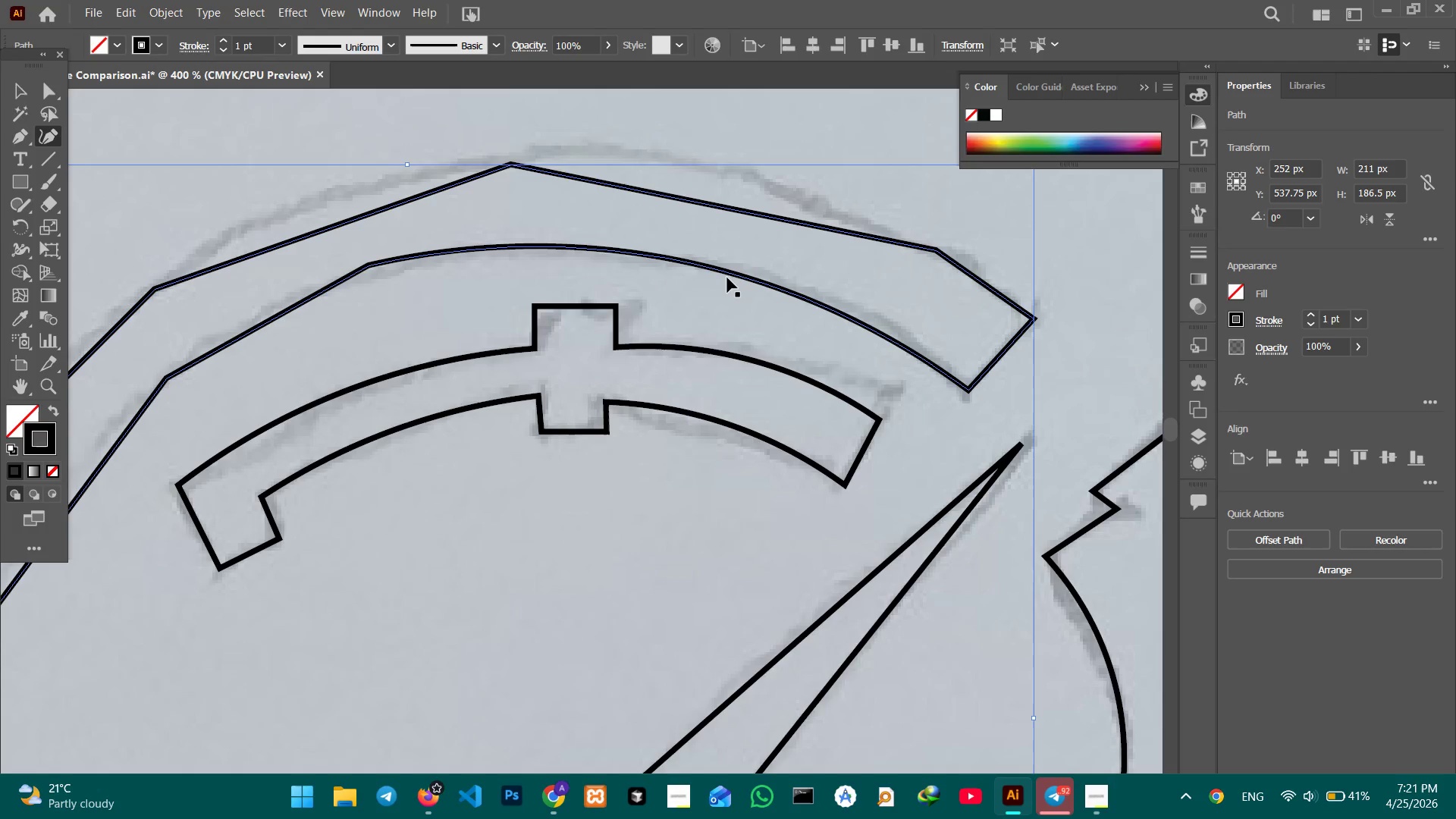 
key(Control+Minus)
 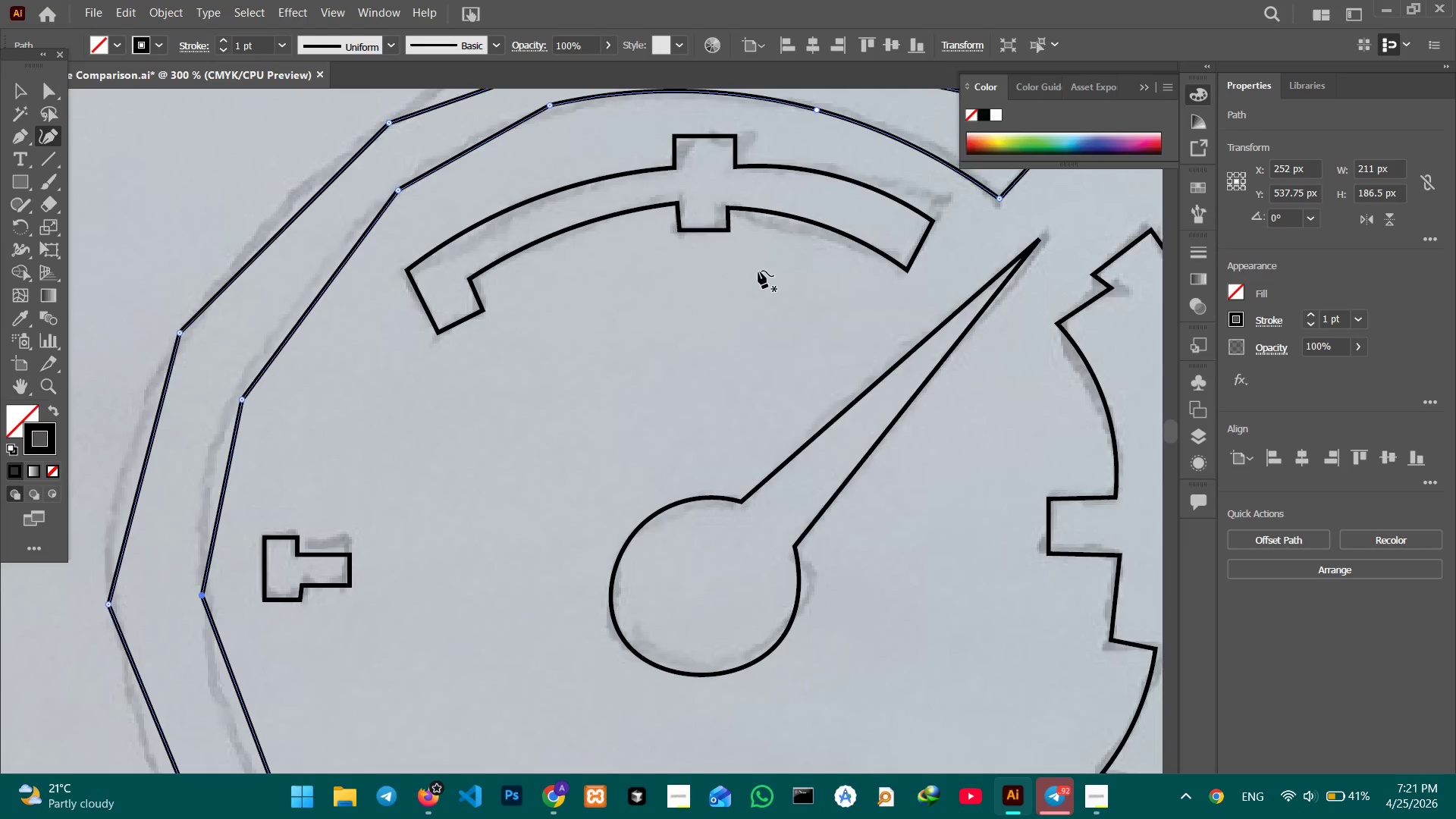 
hold_key(key=Space, duration=0.5)
 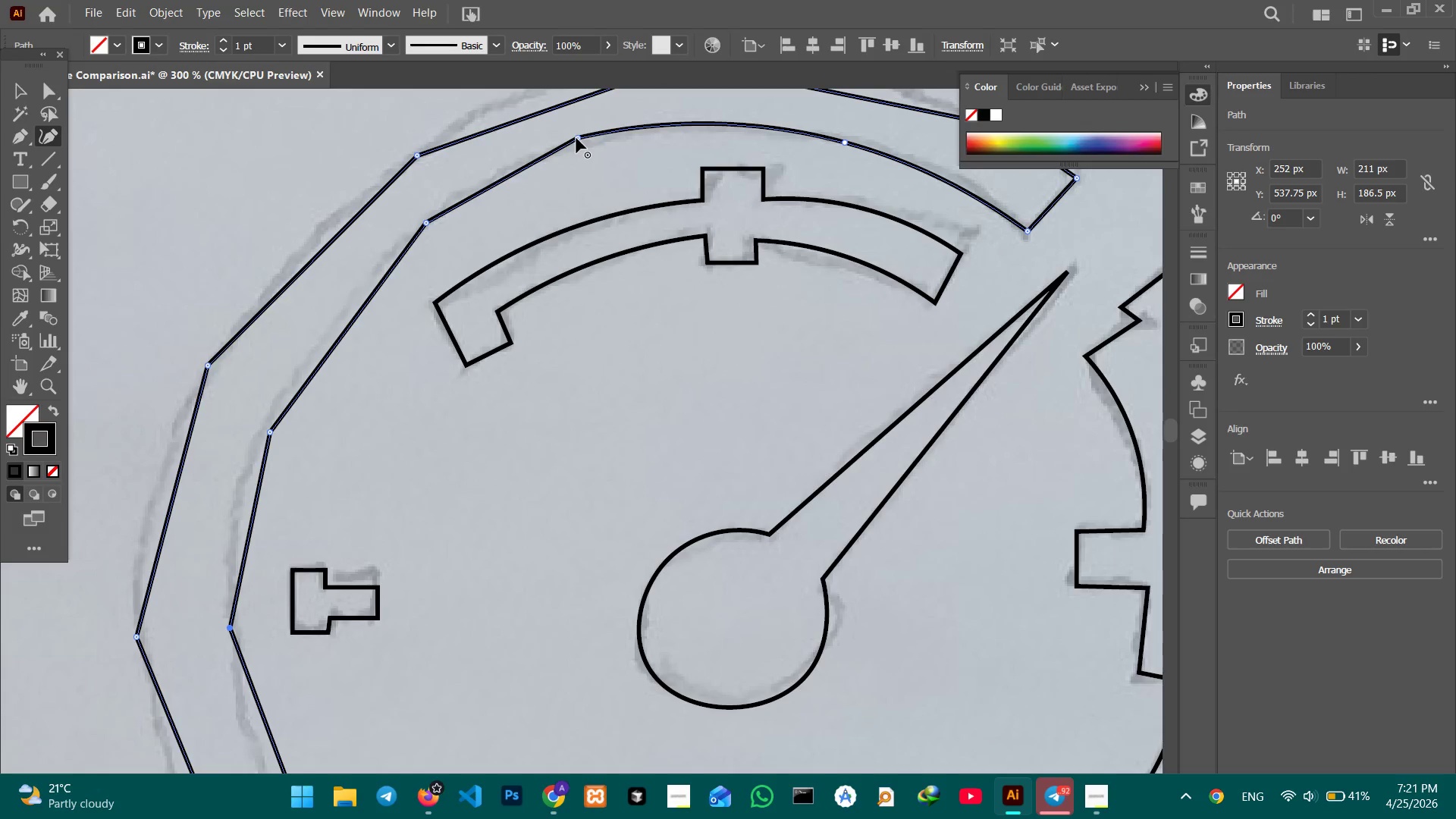 
left_click_drag(start_coordinate=[694, 296], to_coordinate=[723, 328])
 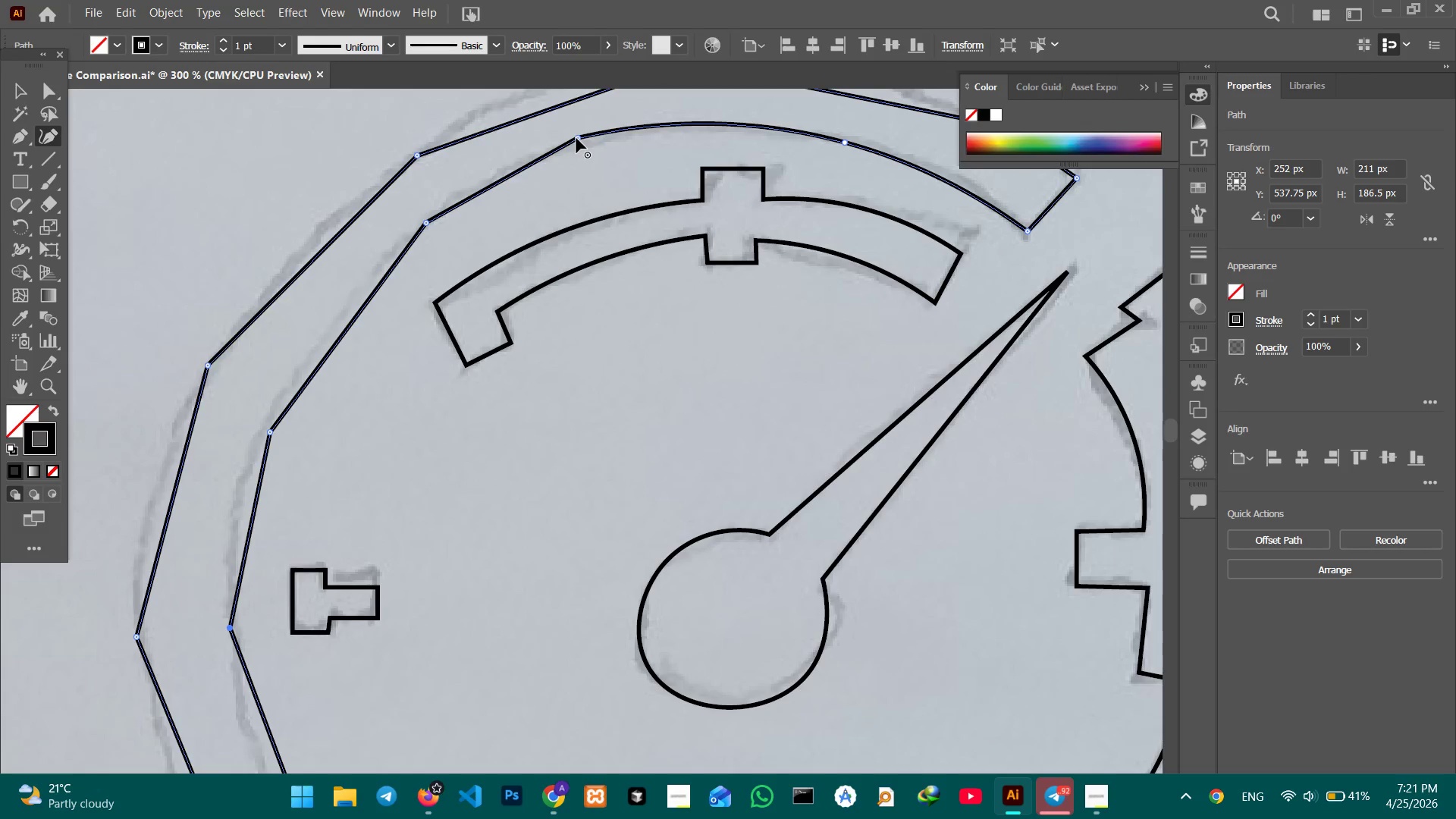 
left_click([576, 138])
 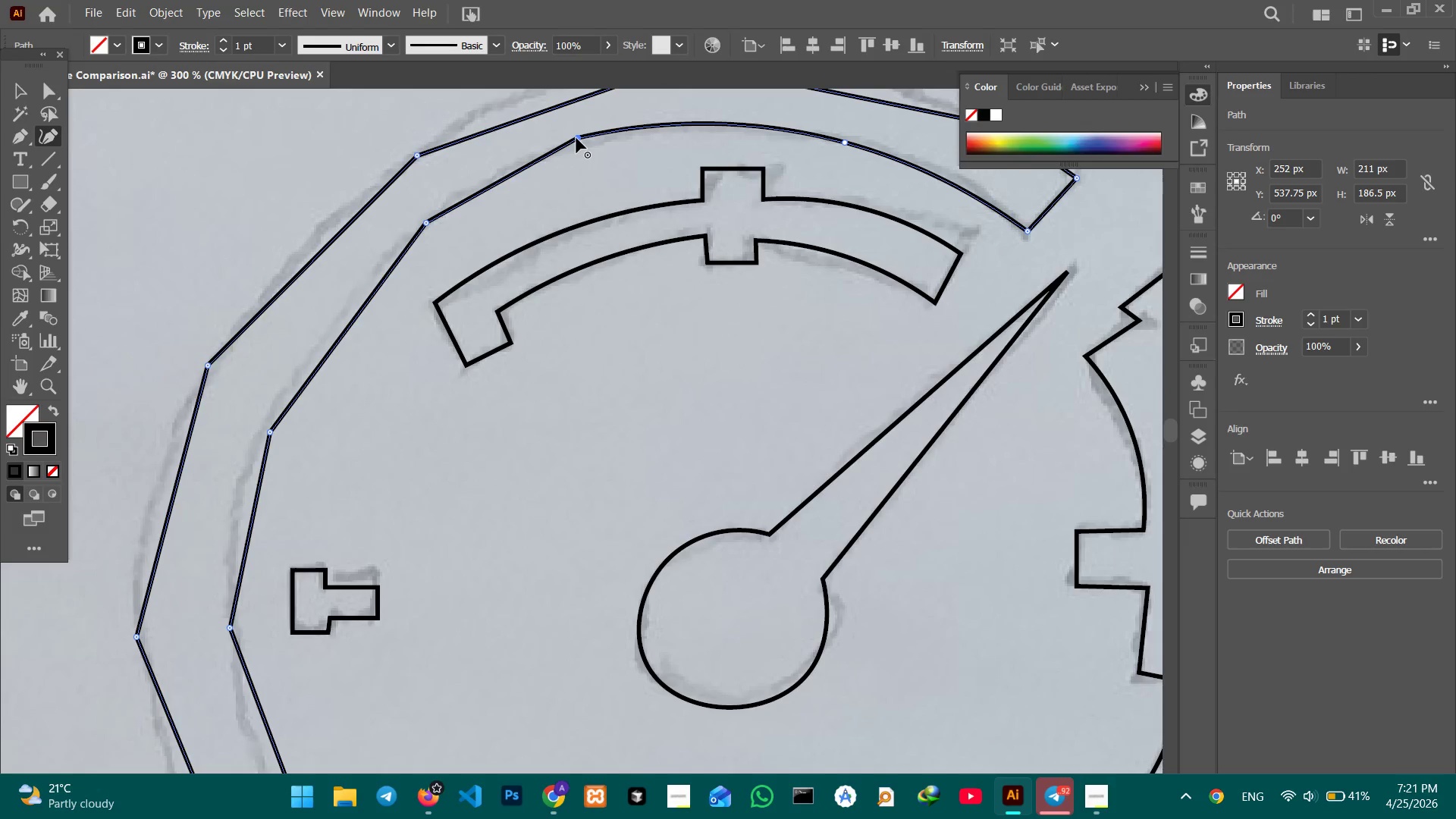 
key(Backspace)
 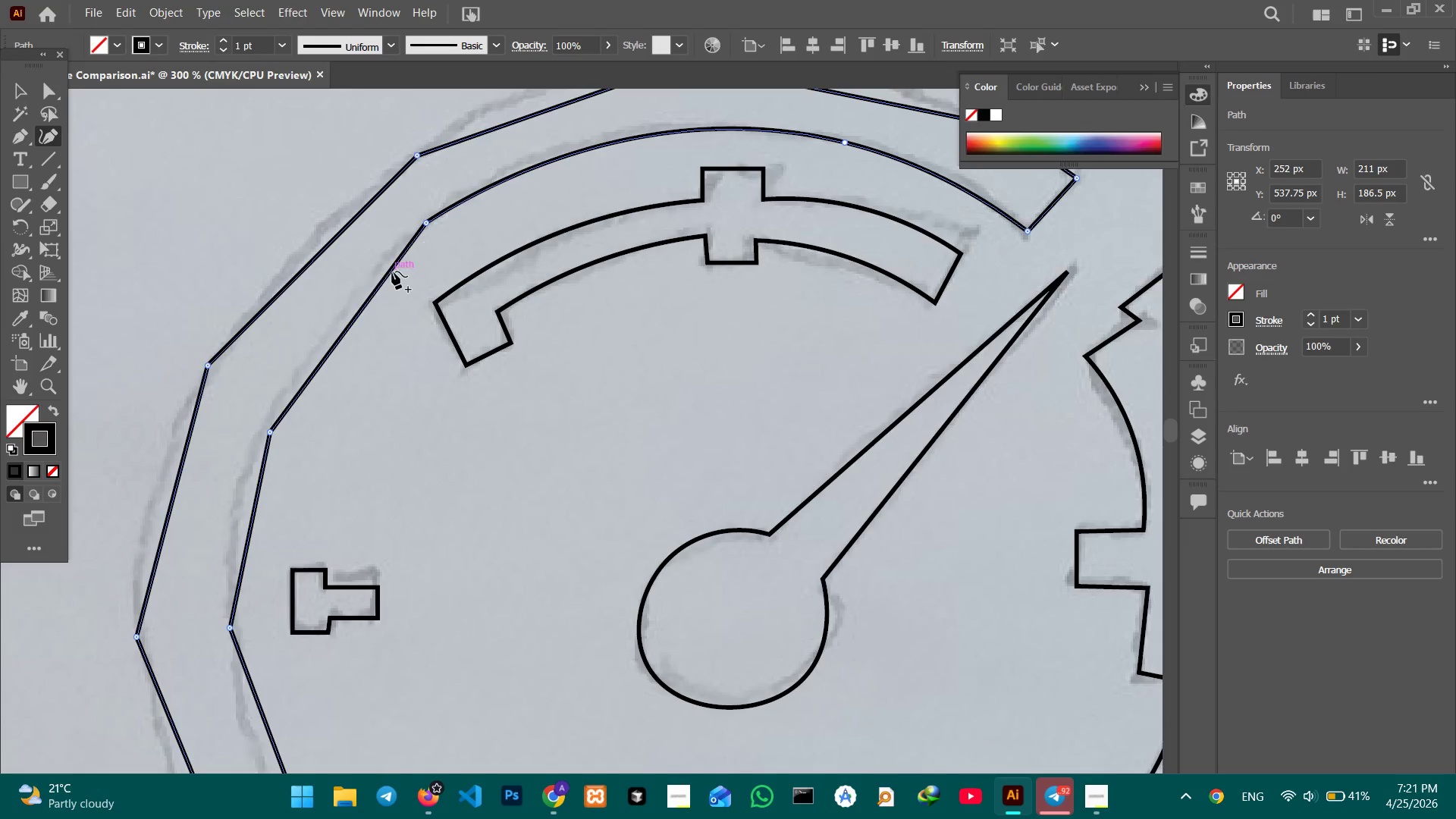 
left_click([389, 272])
 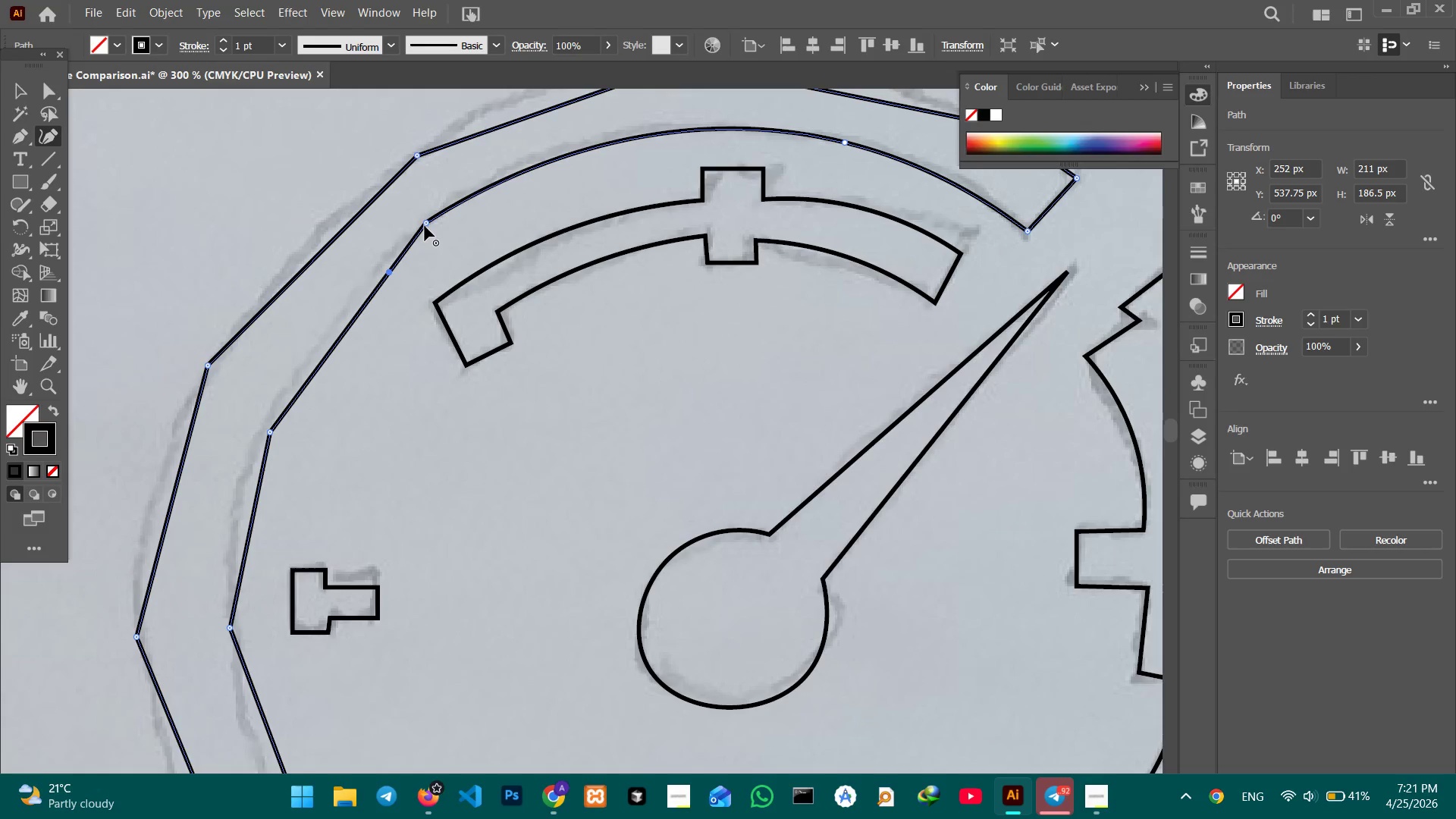 
left_click([425, 226])
 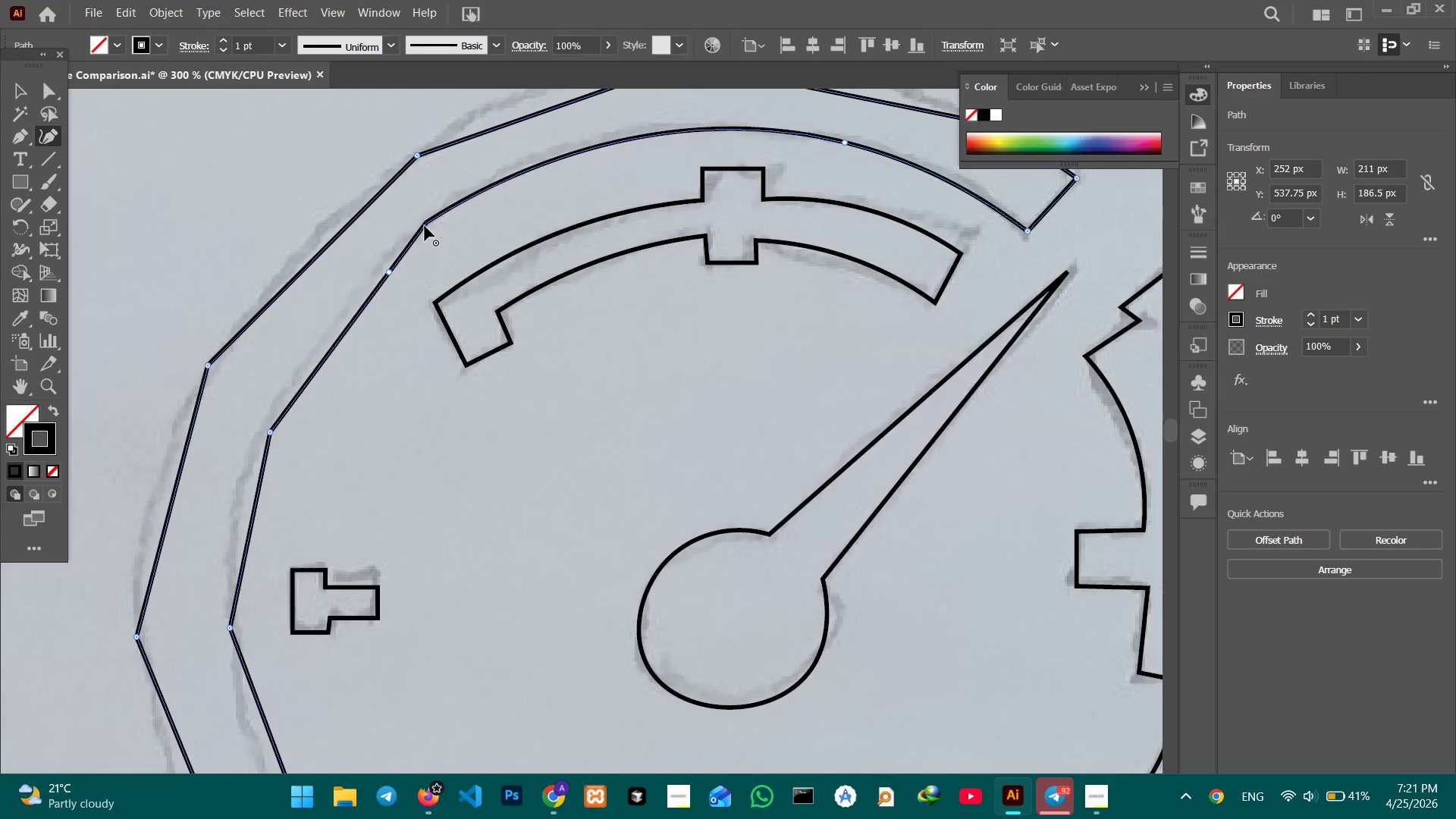 
key(Backspace)
 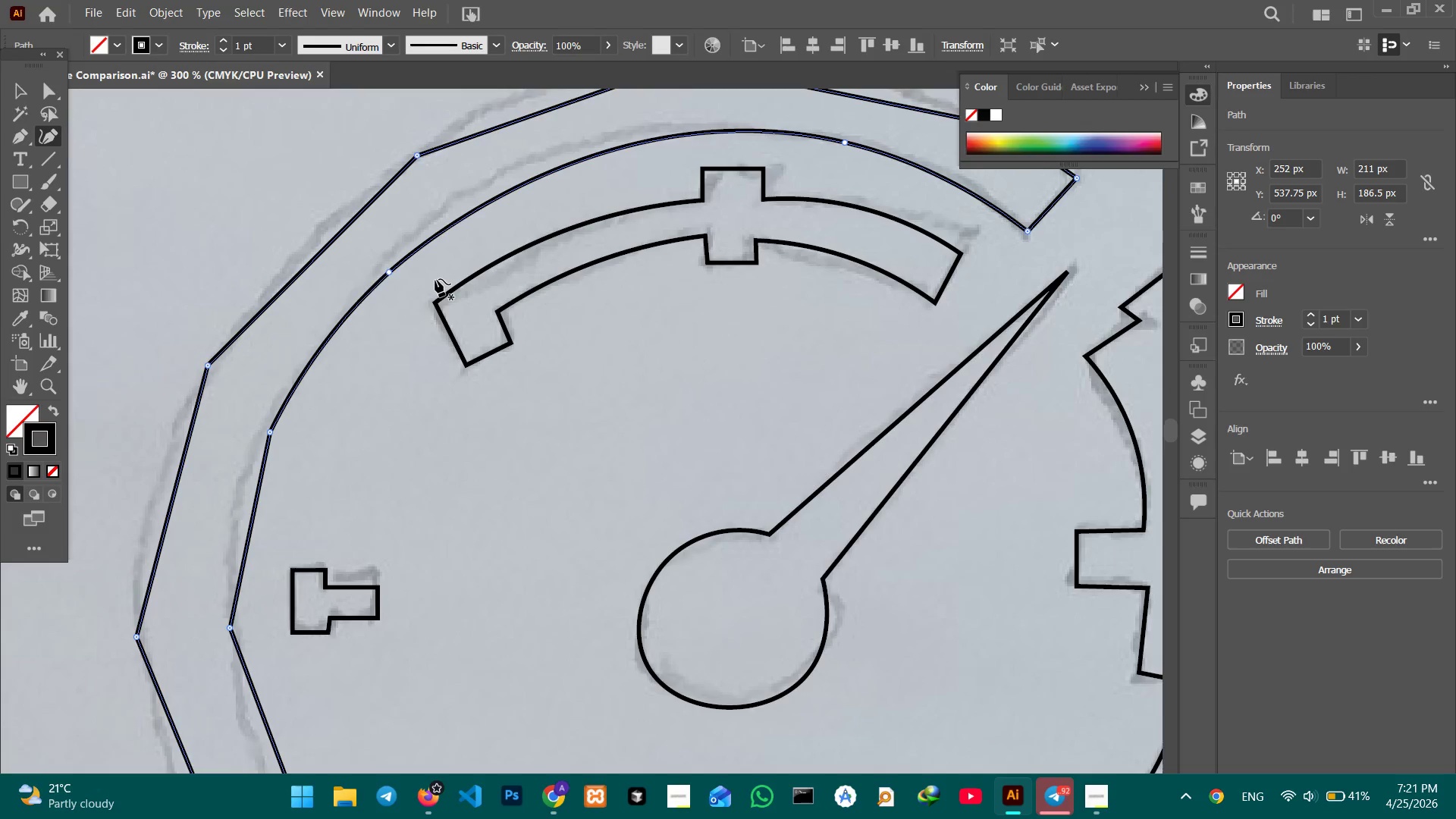 
scroll: coordinate [436, 275], scroll_direction: down, amount: 3.0
 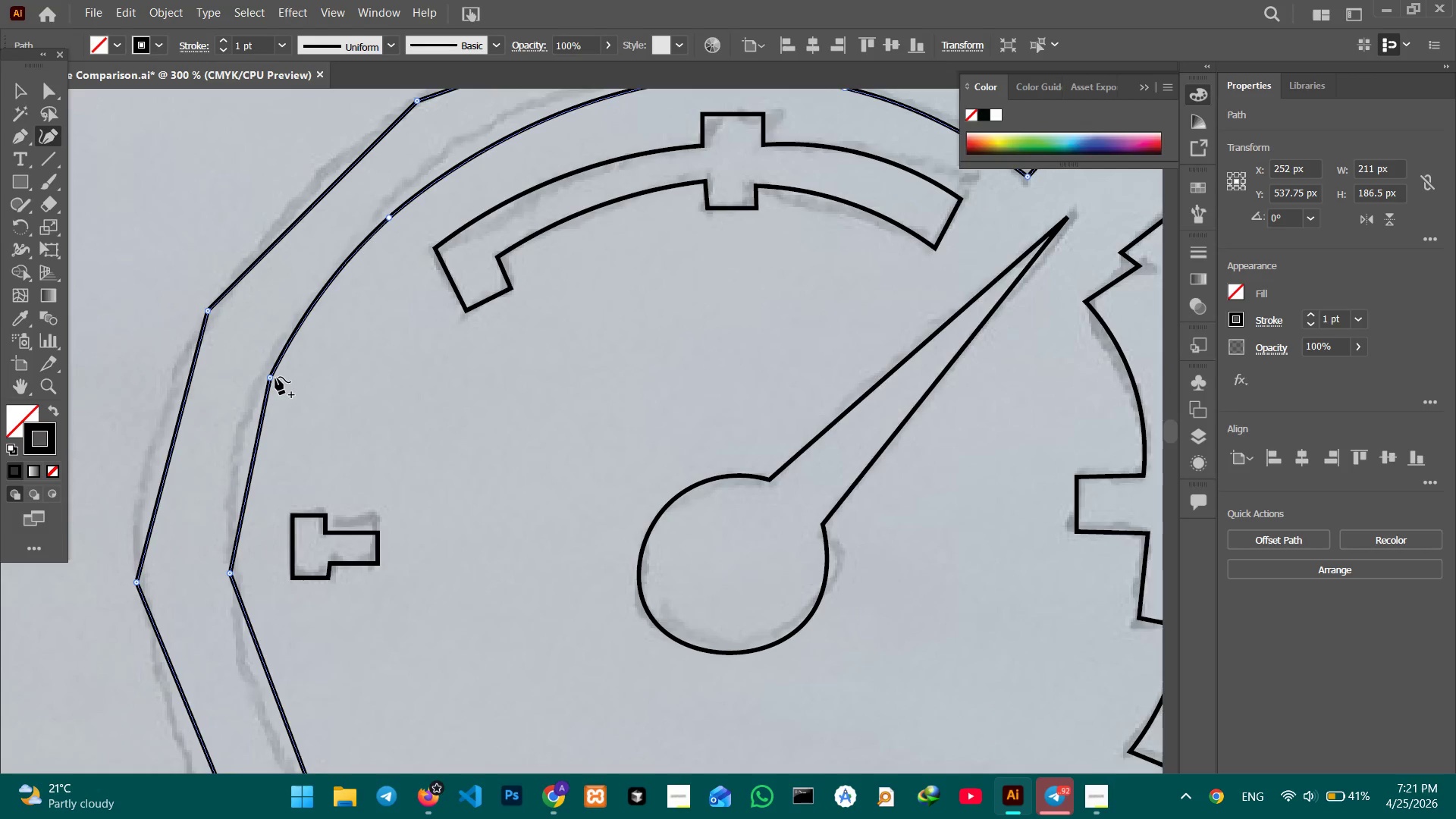 
left_click([272, 378])
 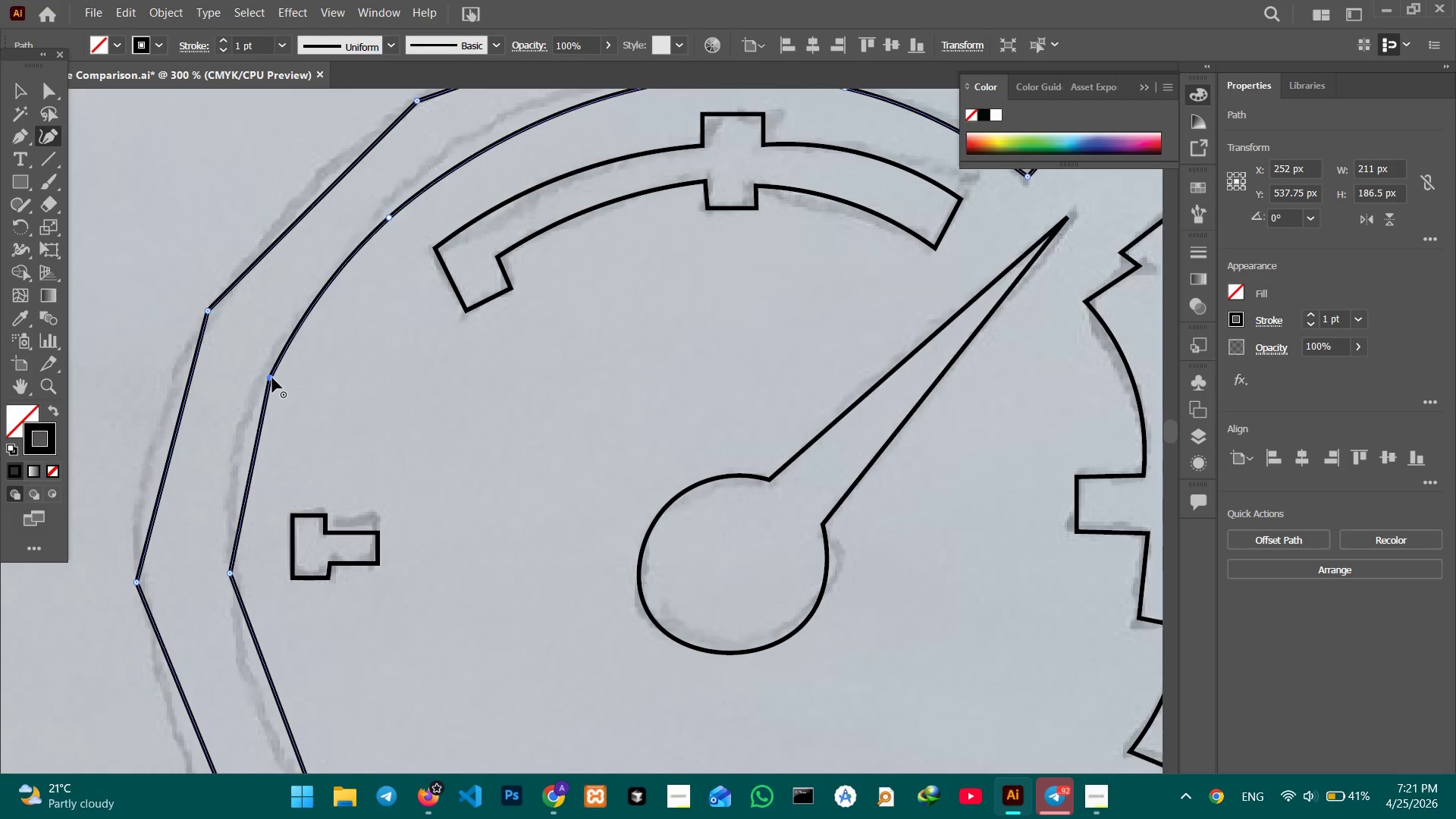 
key(Backspace)
 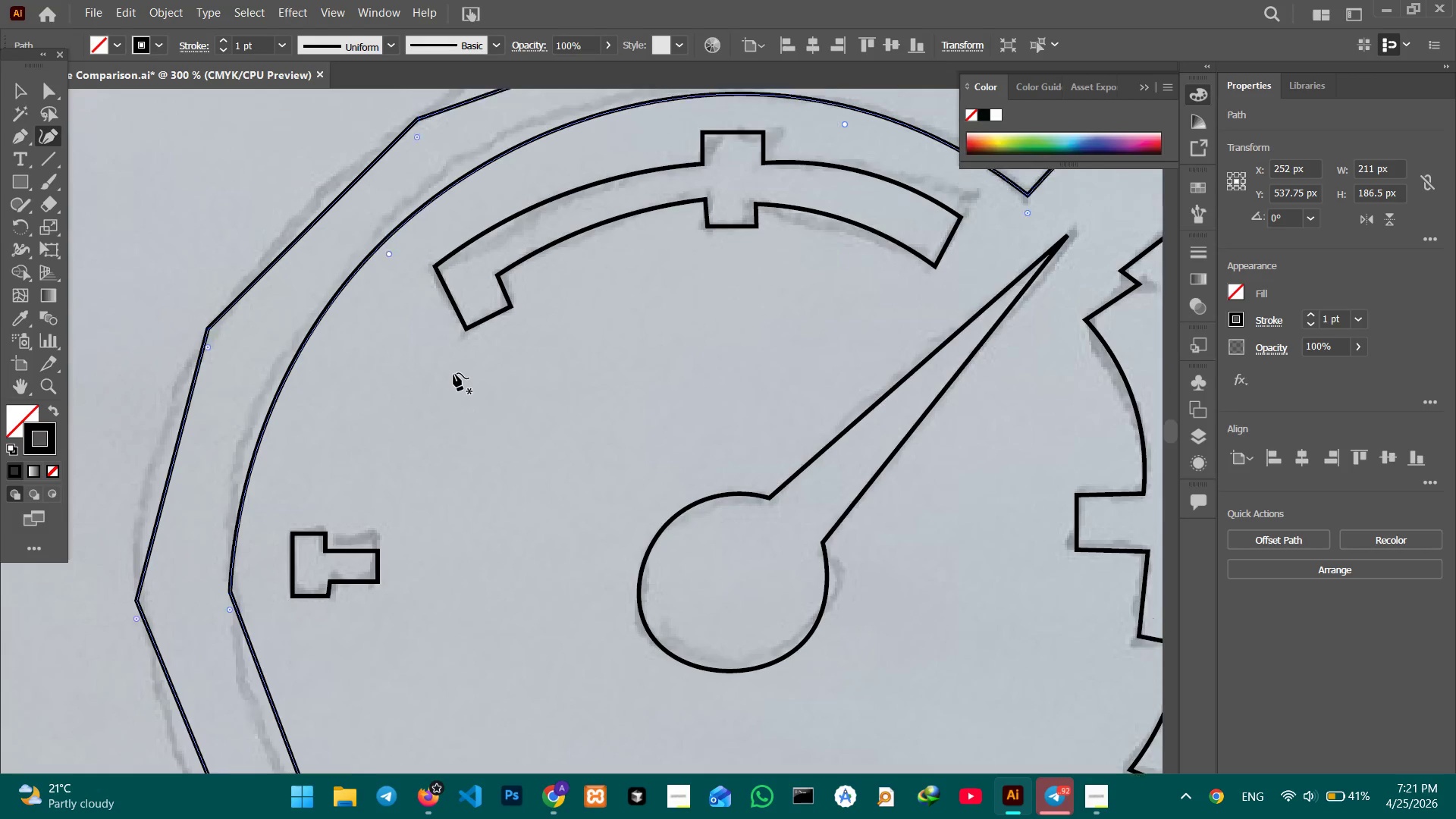 
scroll: coordinate [459, 377], scroll_direction: up, amount: 6.0
 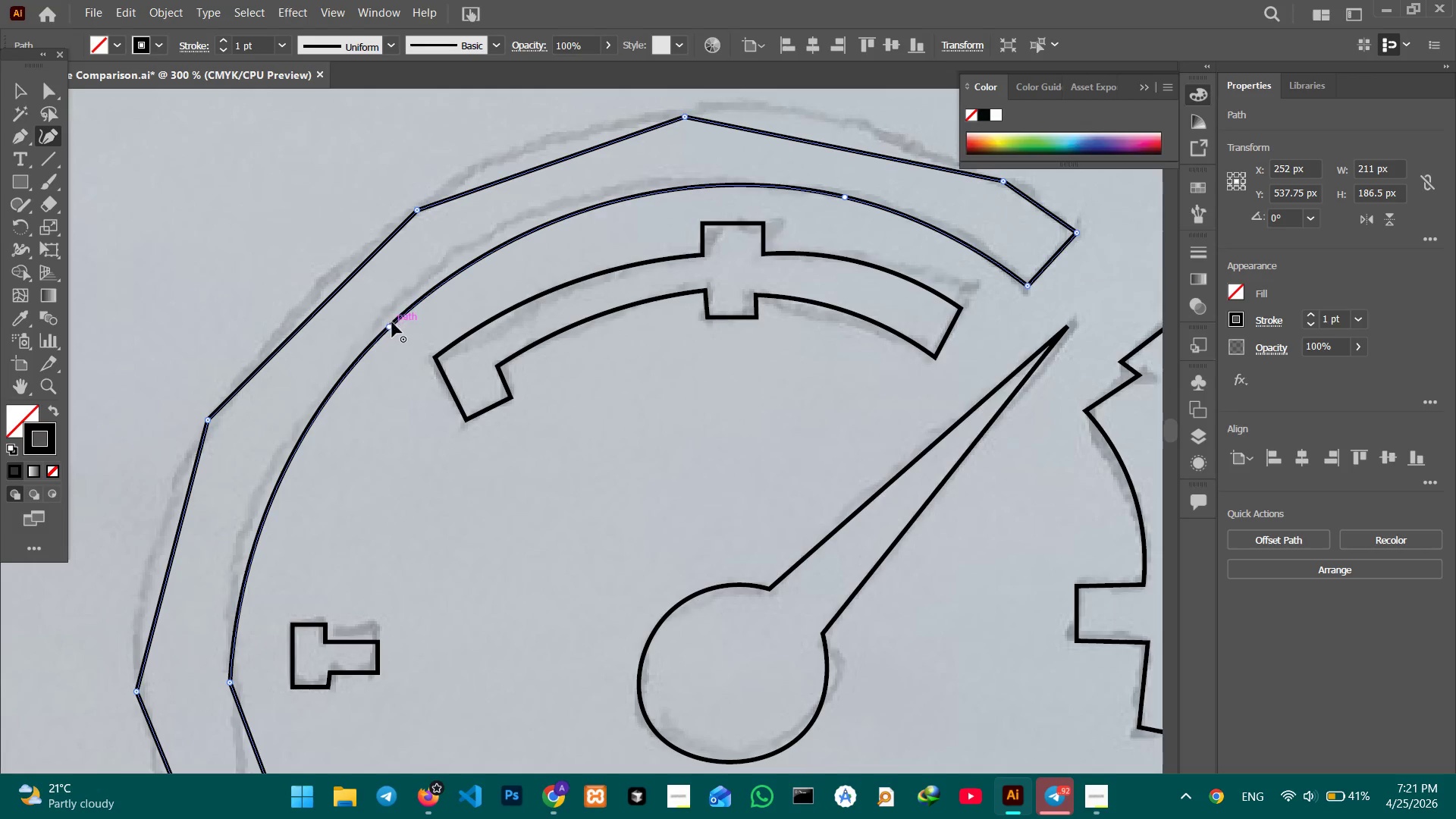 
left_click_drag(start_coordinate=[386, 325], to_coordinate=[399, 301])
 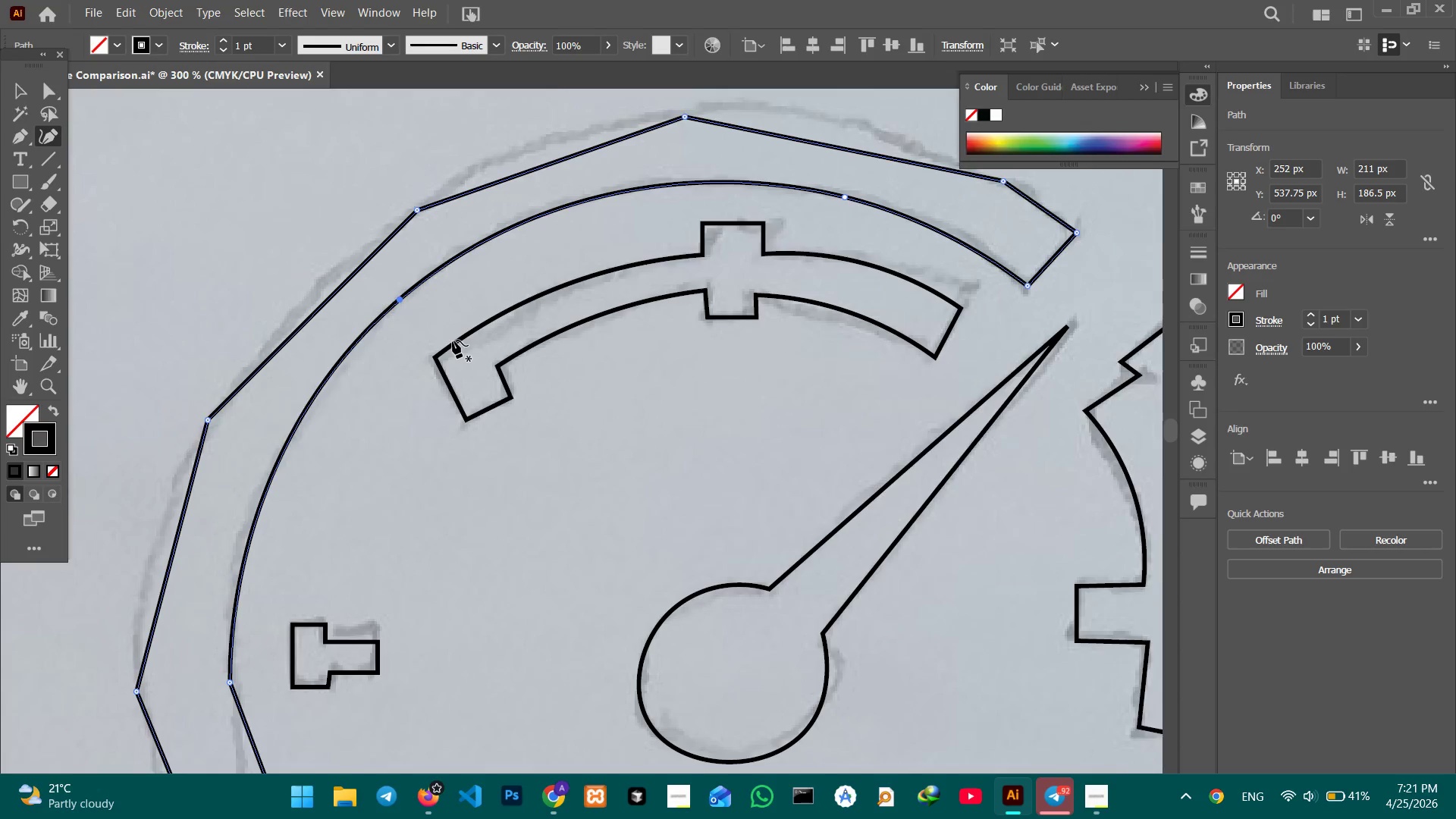 
scroll: coordinate [435, 356], scroll_direction: down, amount: 13.0
 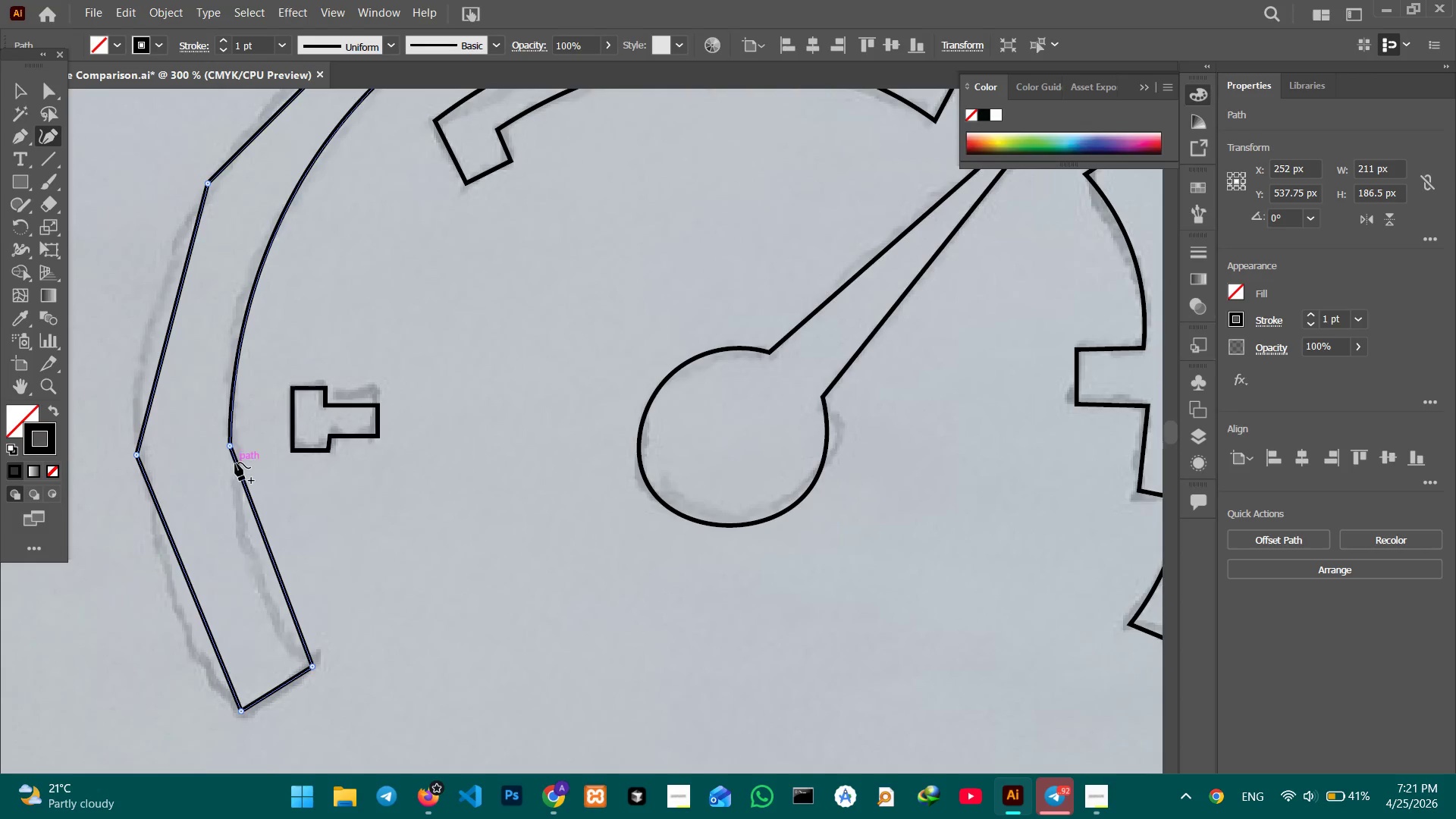 
left_click([236, 463])
 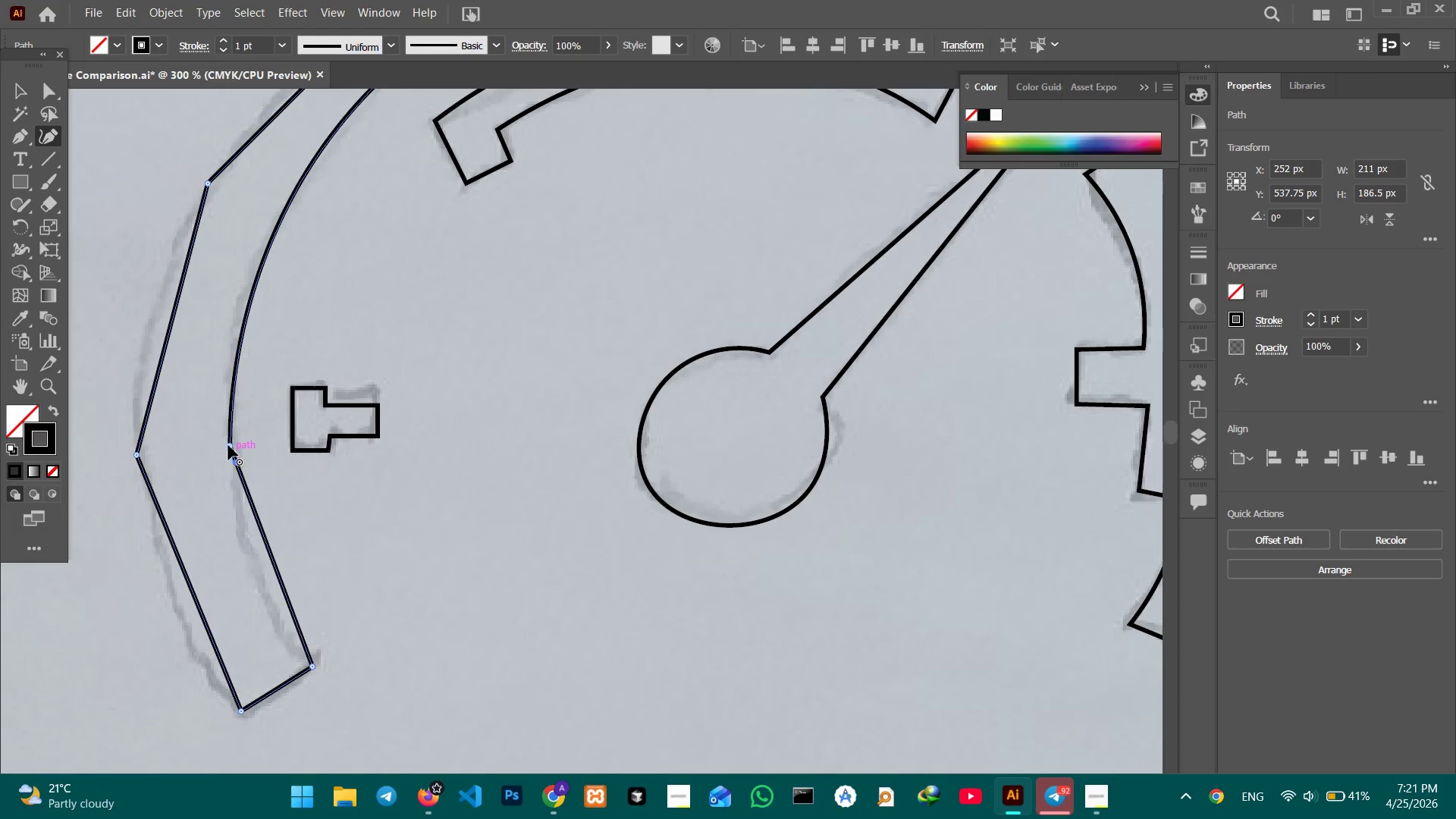 
double_click([228, 445])
 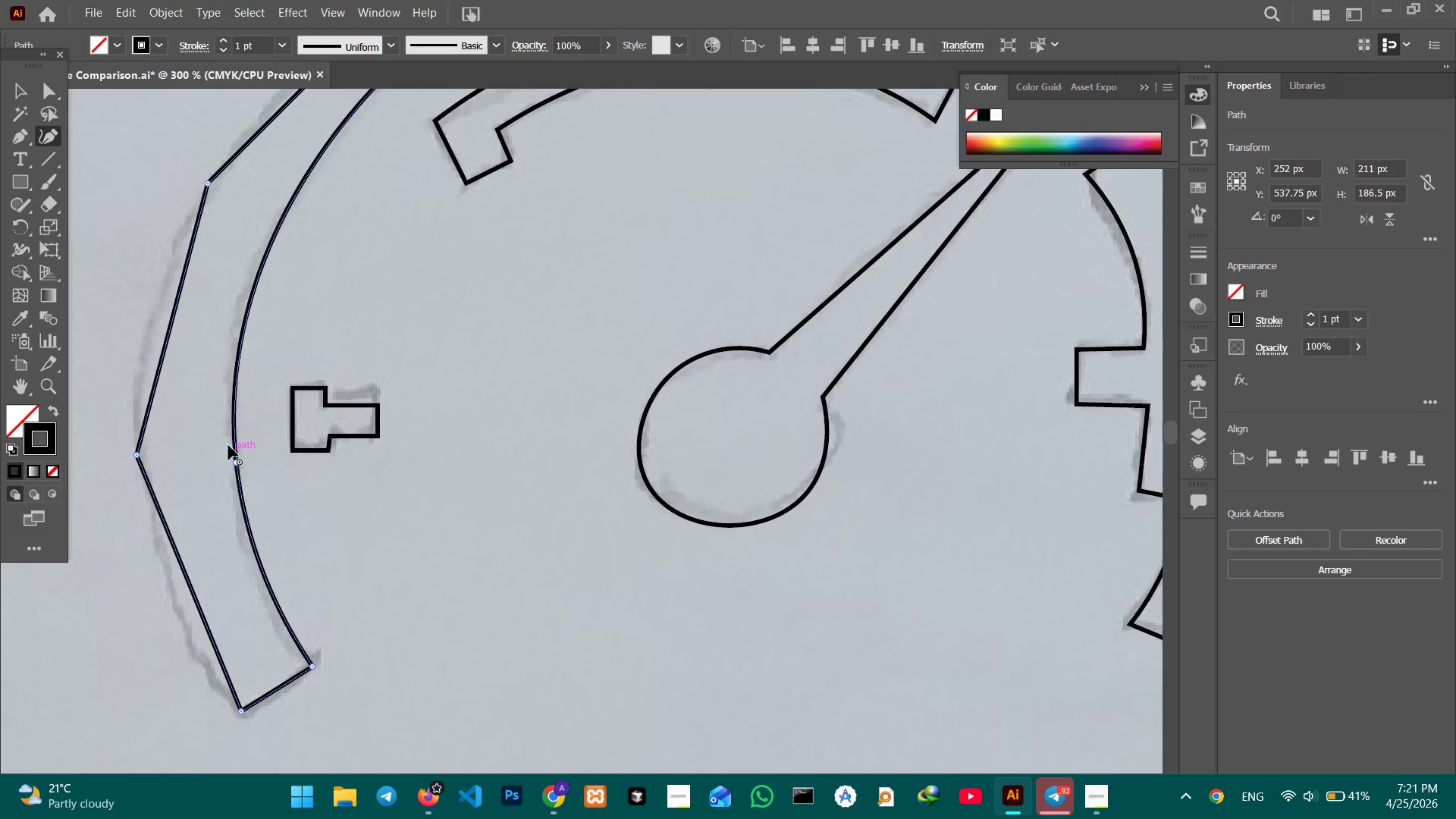 
key(Backspace)
 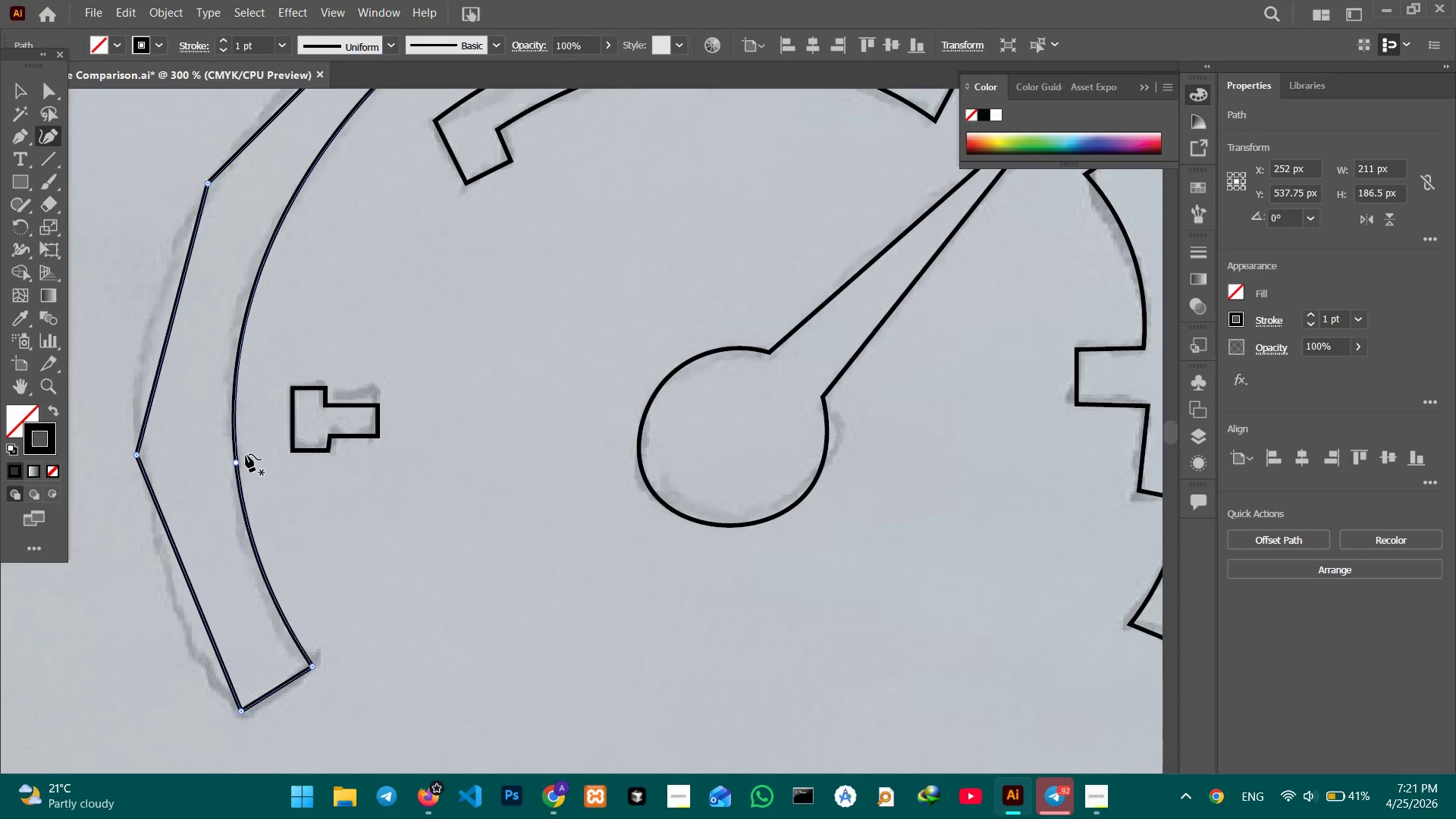 
scroll: coordinate [238, 454], scroll_direction: up, amount: 3.0
 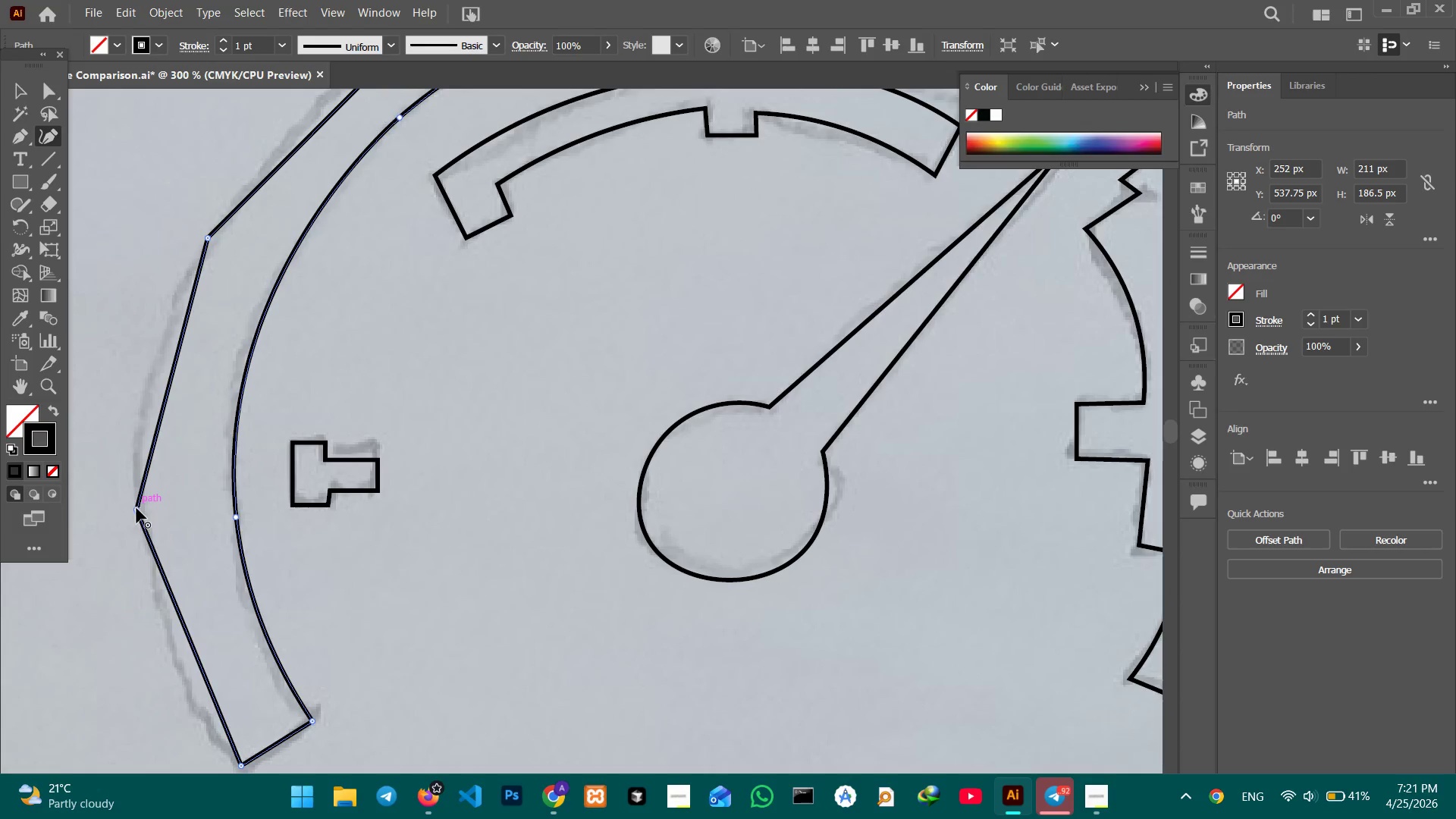 
left_click([136, 508])
 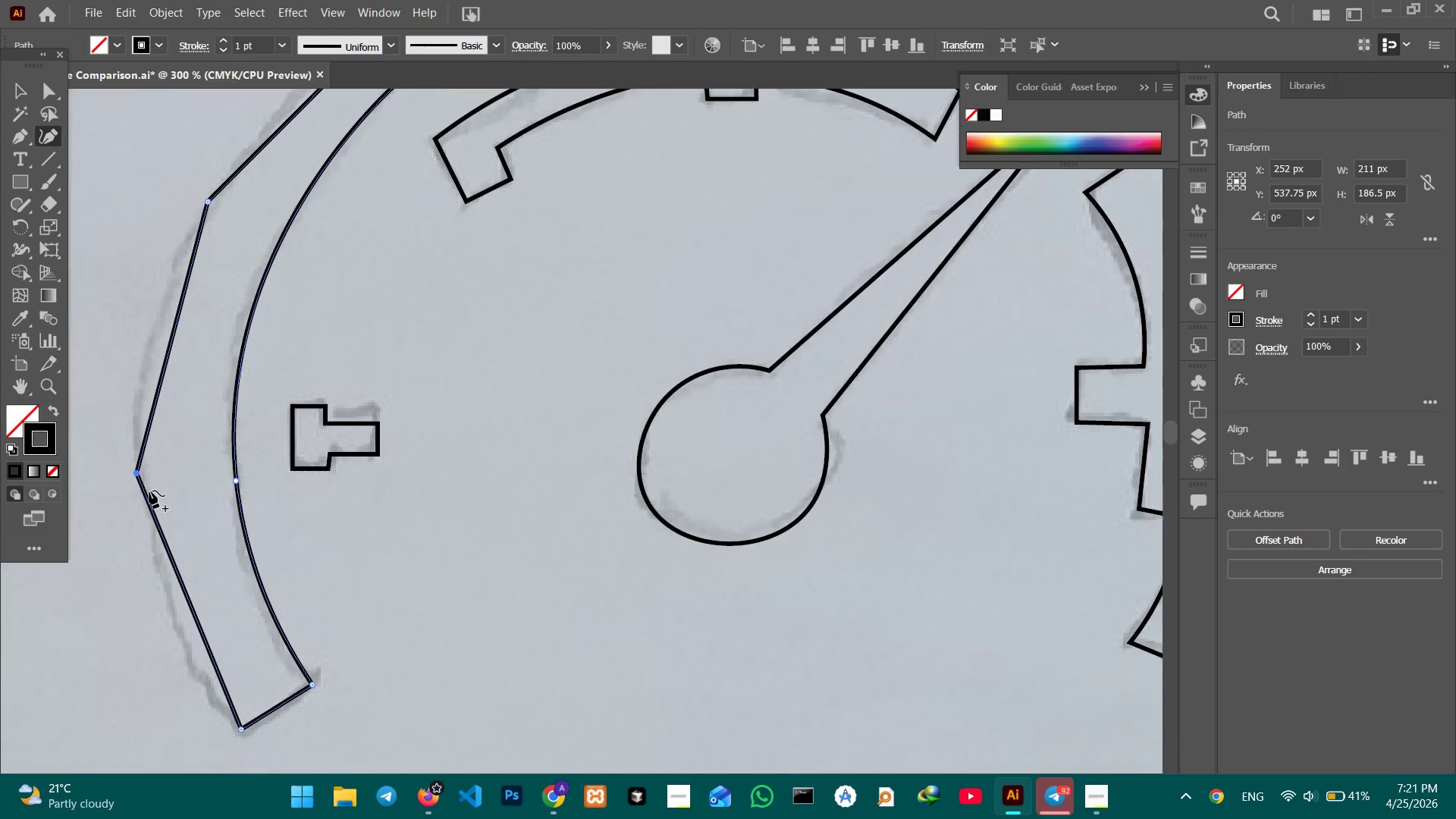 
key(Backspace)
 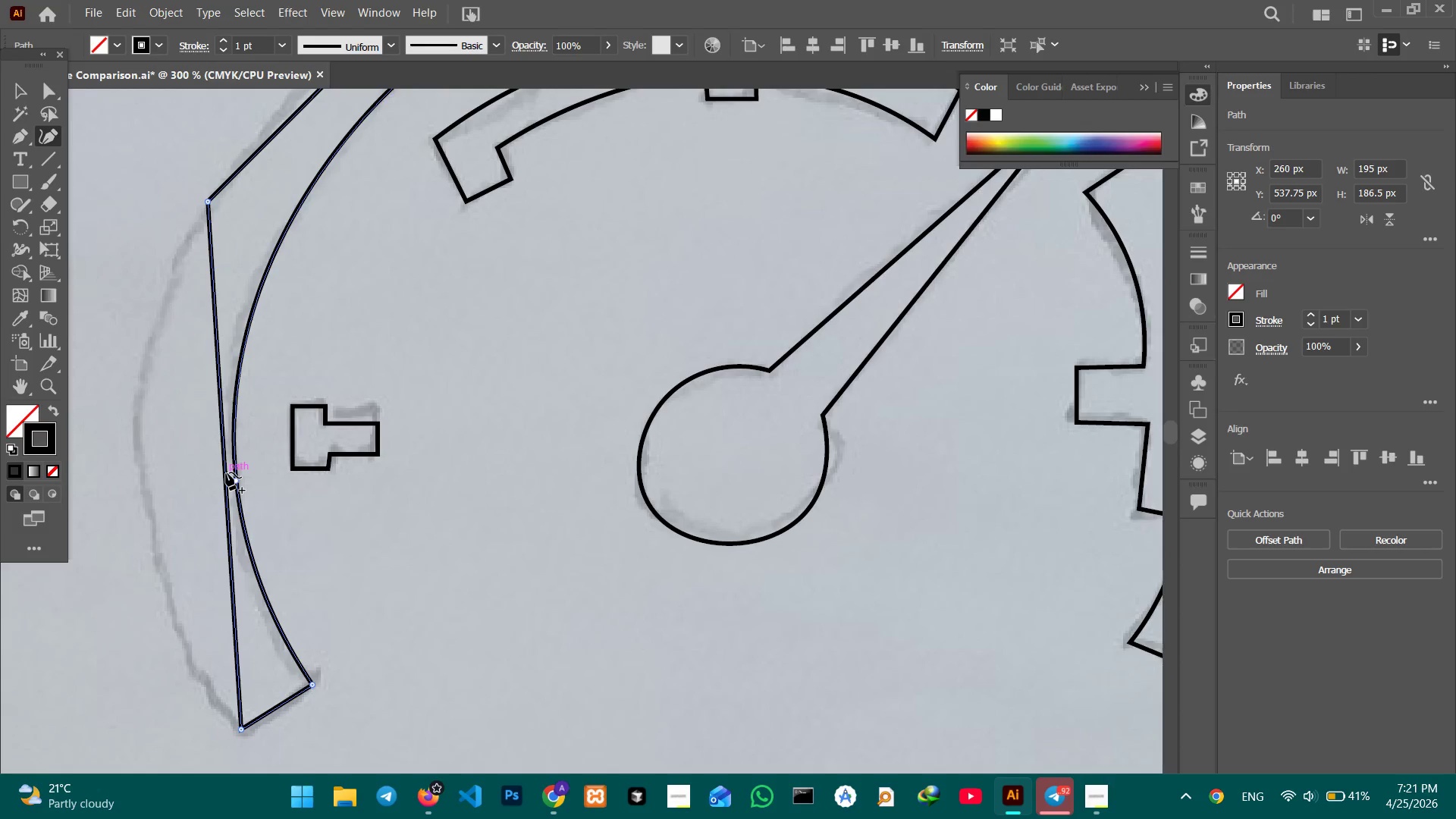 
scroll: coordinate [149, 492], scroll_direction: down, amount: 2.0
 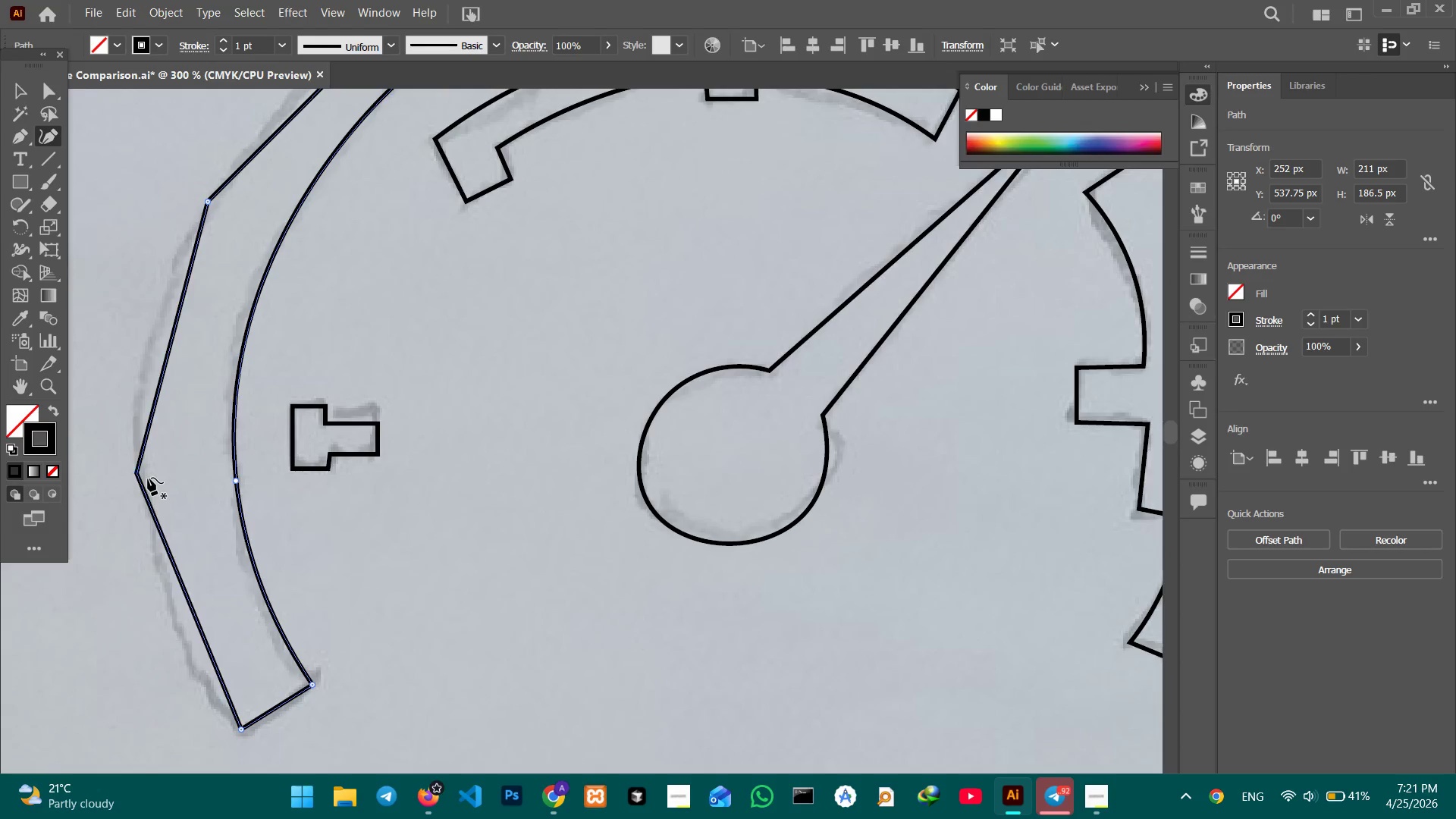 
left_click_drag(start_coordinate=[226, 472], to_coordinate=[146, 504])
 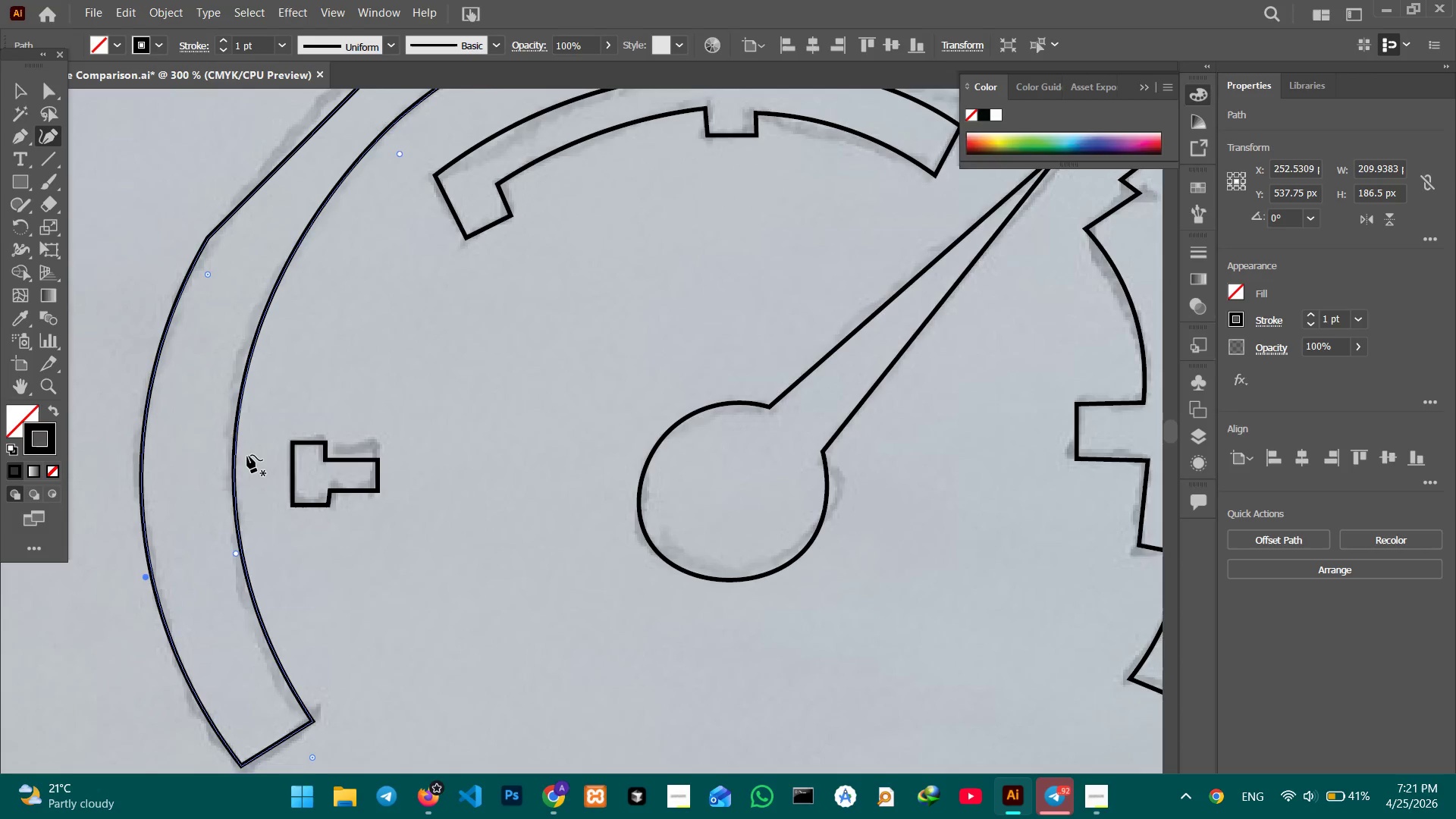 
scroll: coordinate [238, 416], scroll_direction: up, amount: 12.0
 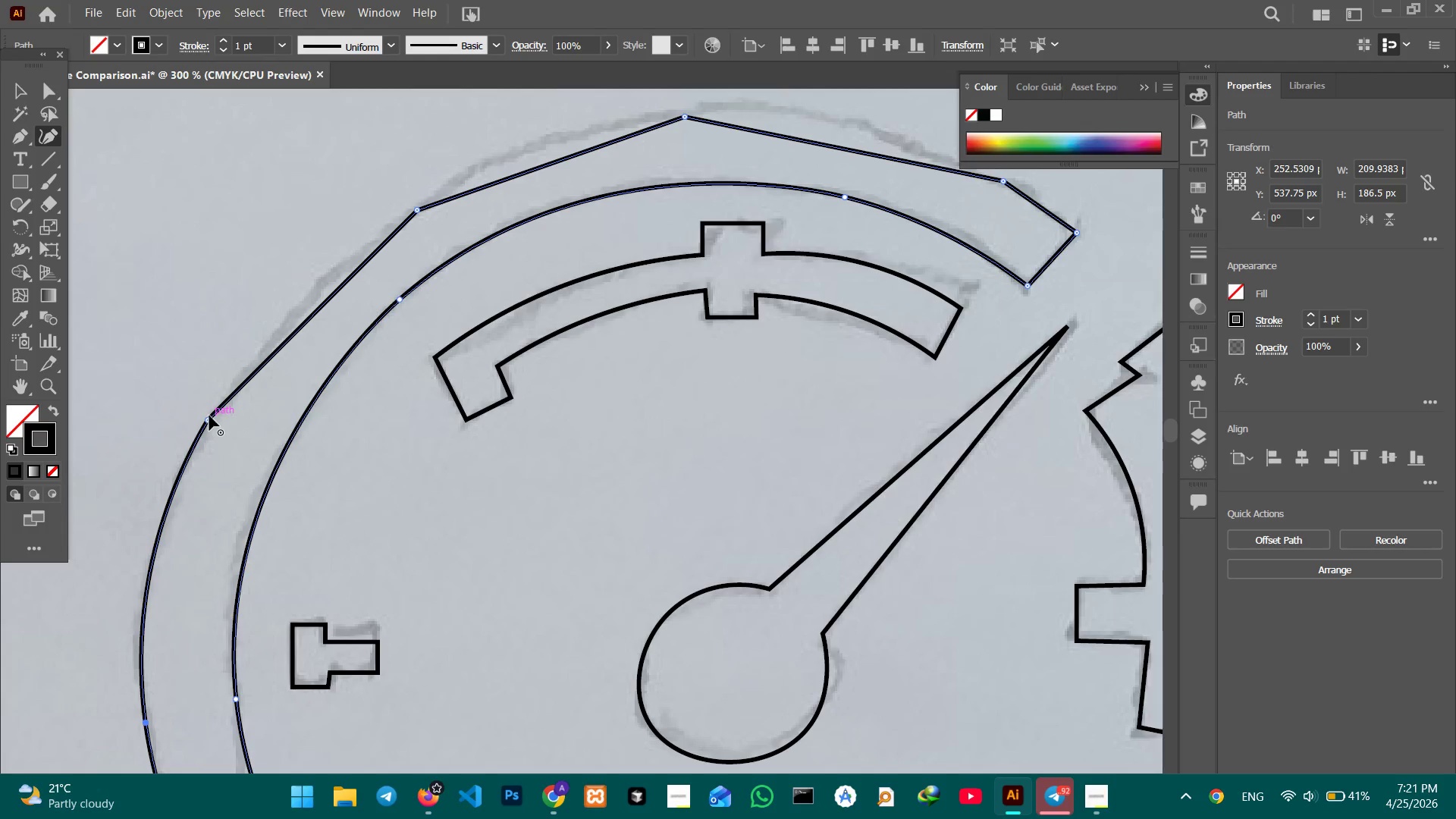 
left_click([209, 416])
 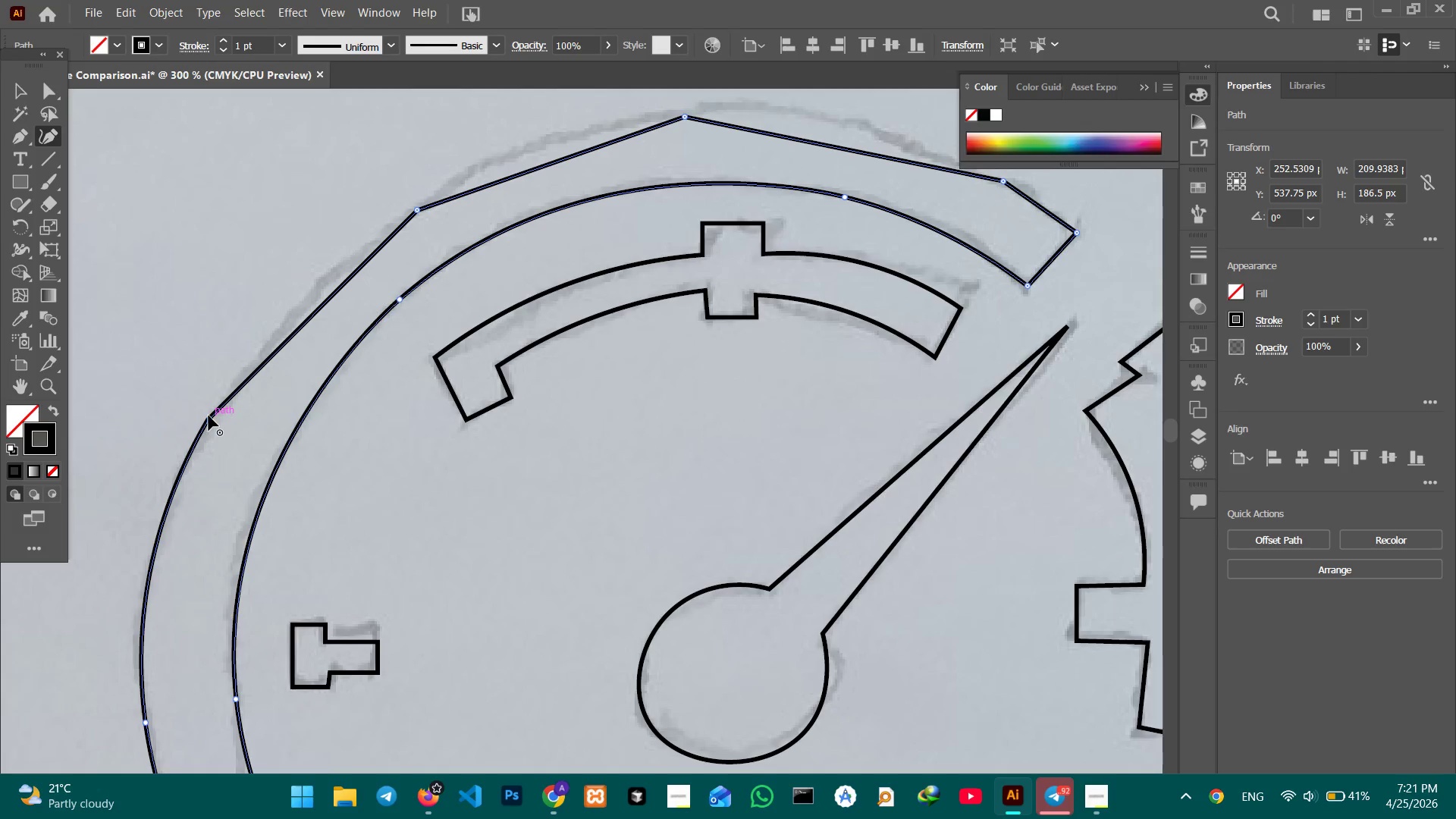 
key(Backspace)
 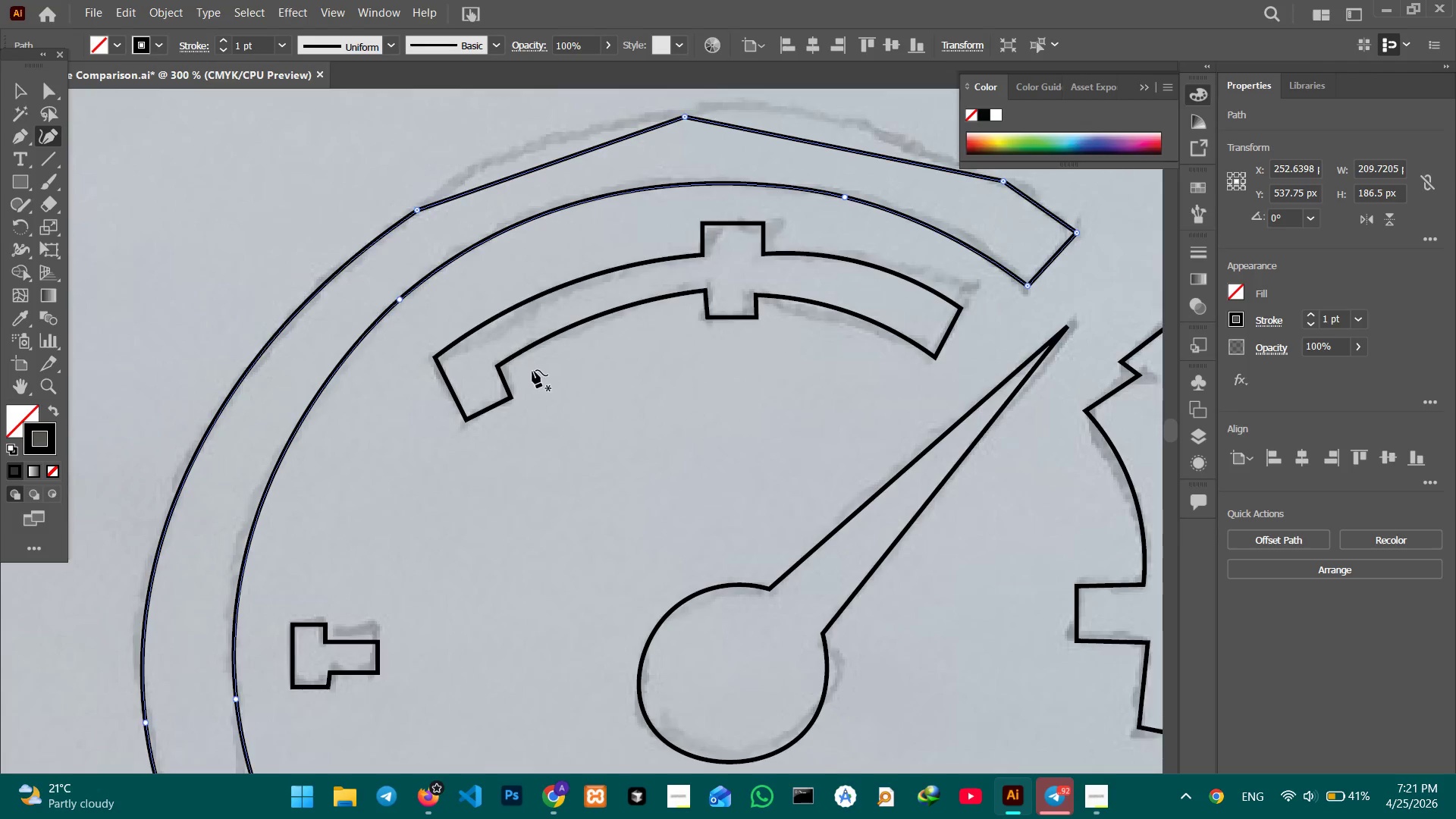 
scroll: coordinate [494, 353], scroll_direction: up, amount: 8.0
 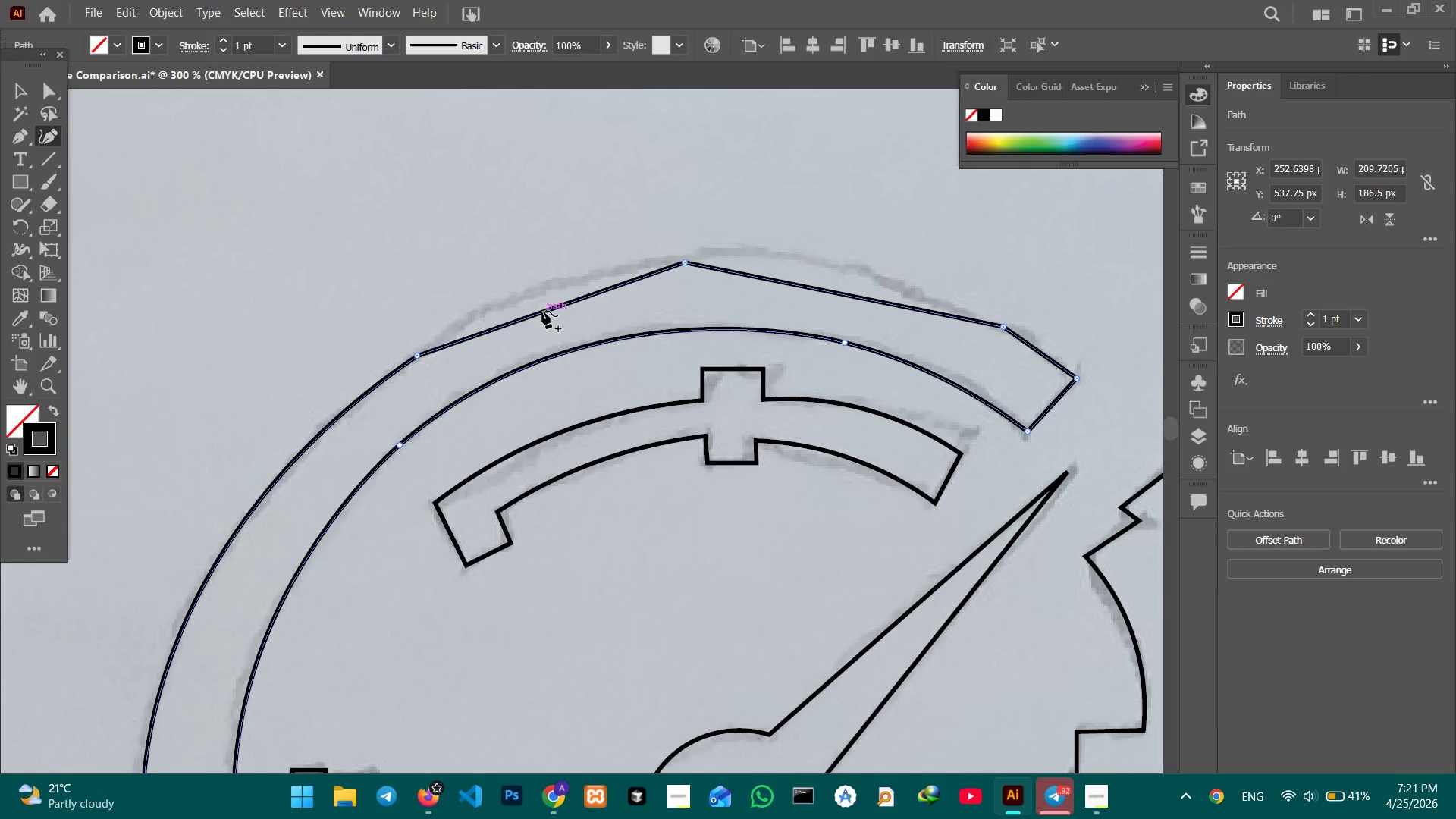 
left_click_drag(start_coordinate=[542, 311], to_coordinate=[535, 290])
 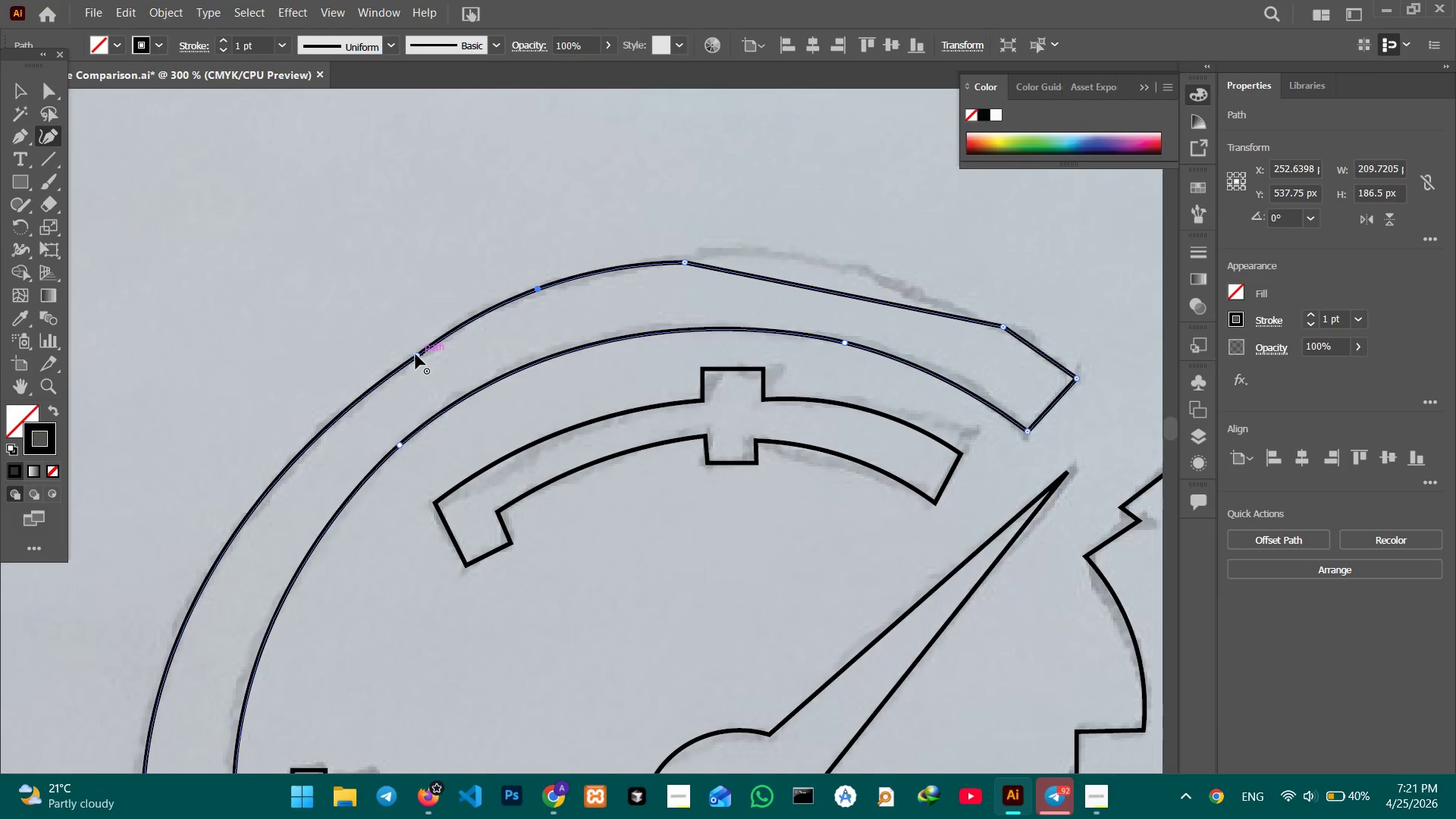 
left_click([415, 354])
 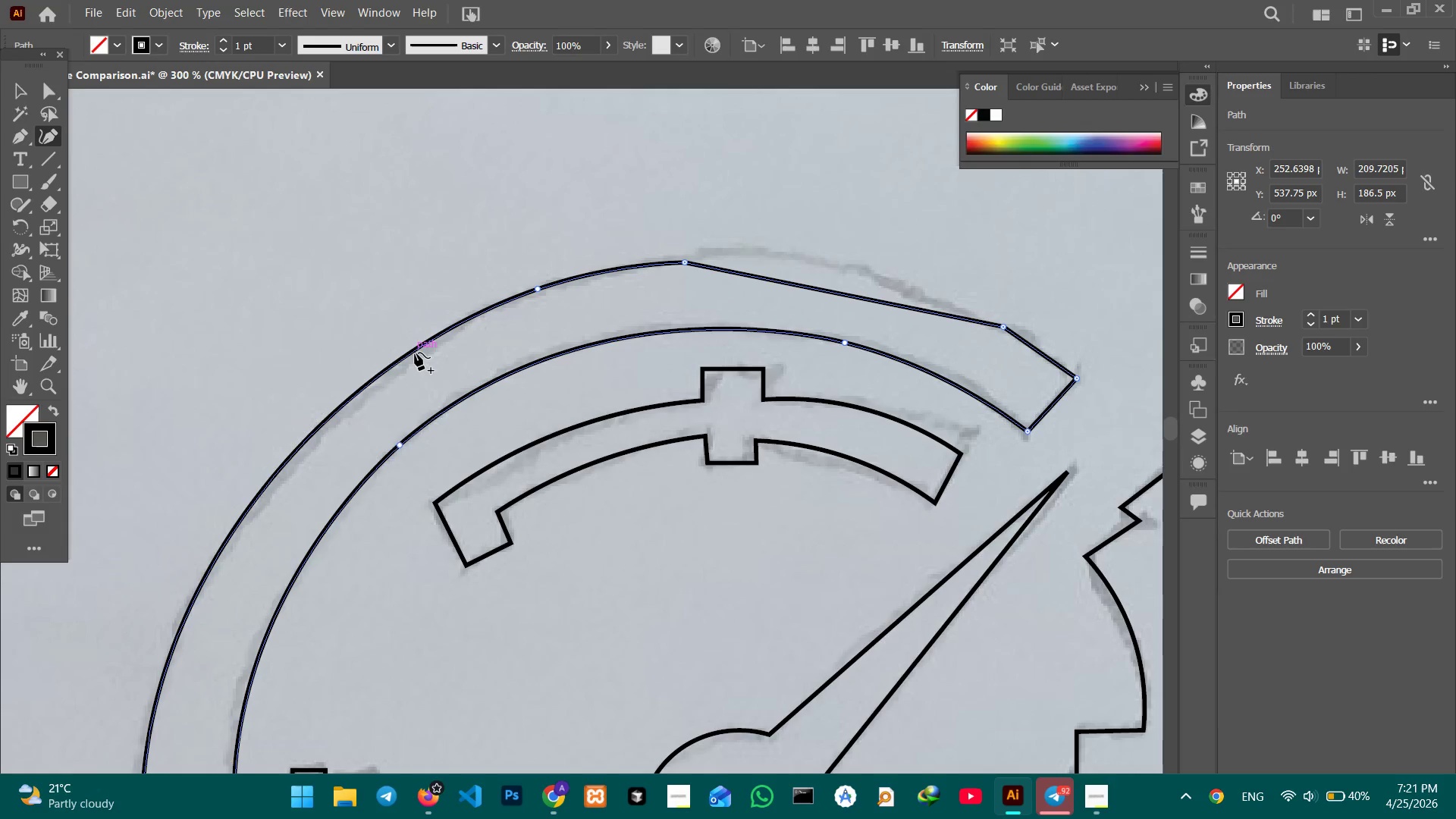 
key(Backspace)
 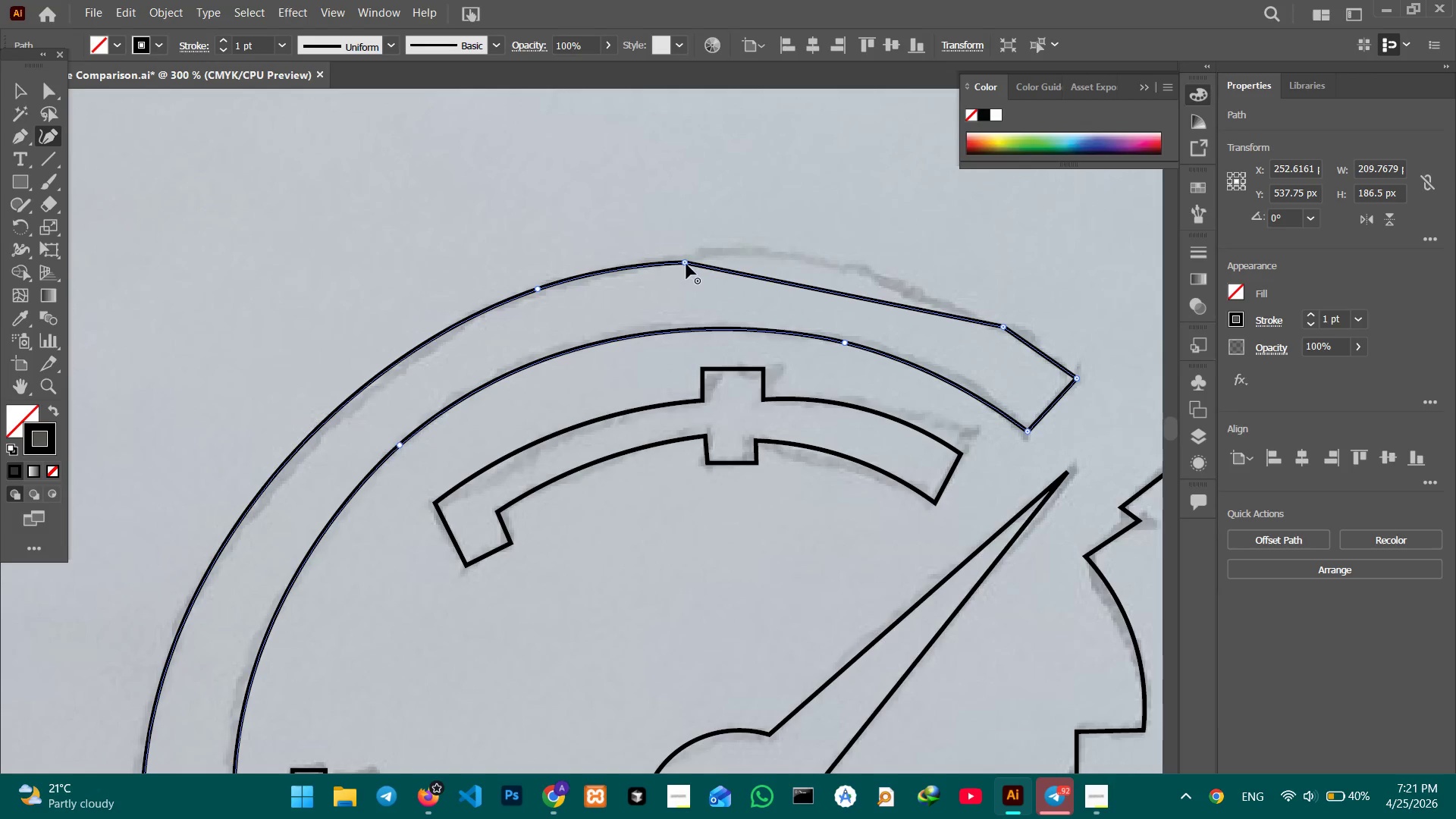 
left_click([686, 262])
 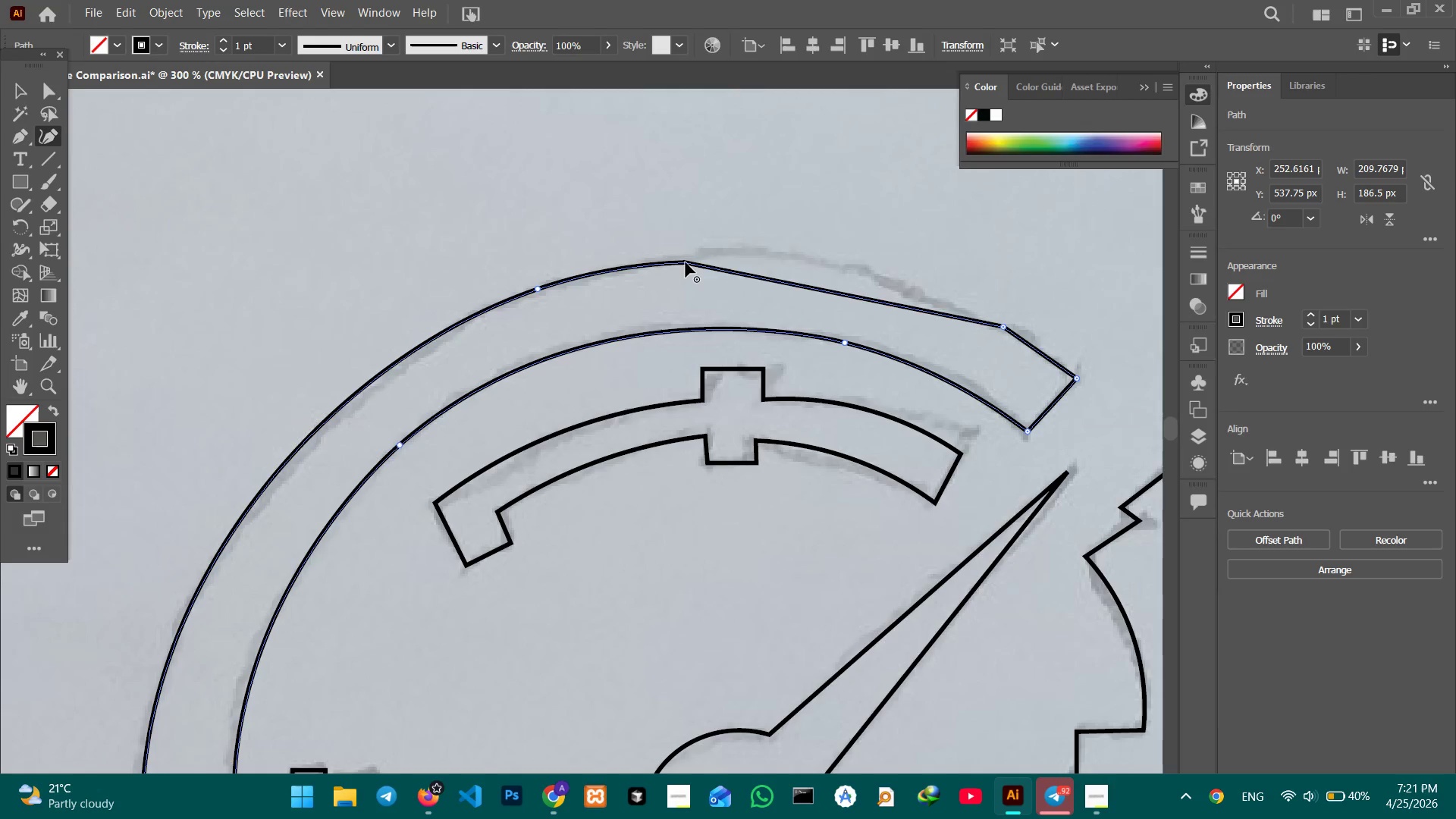 
key(Backspace)
 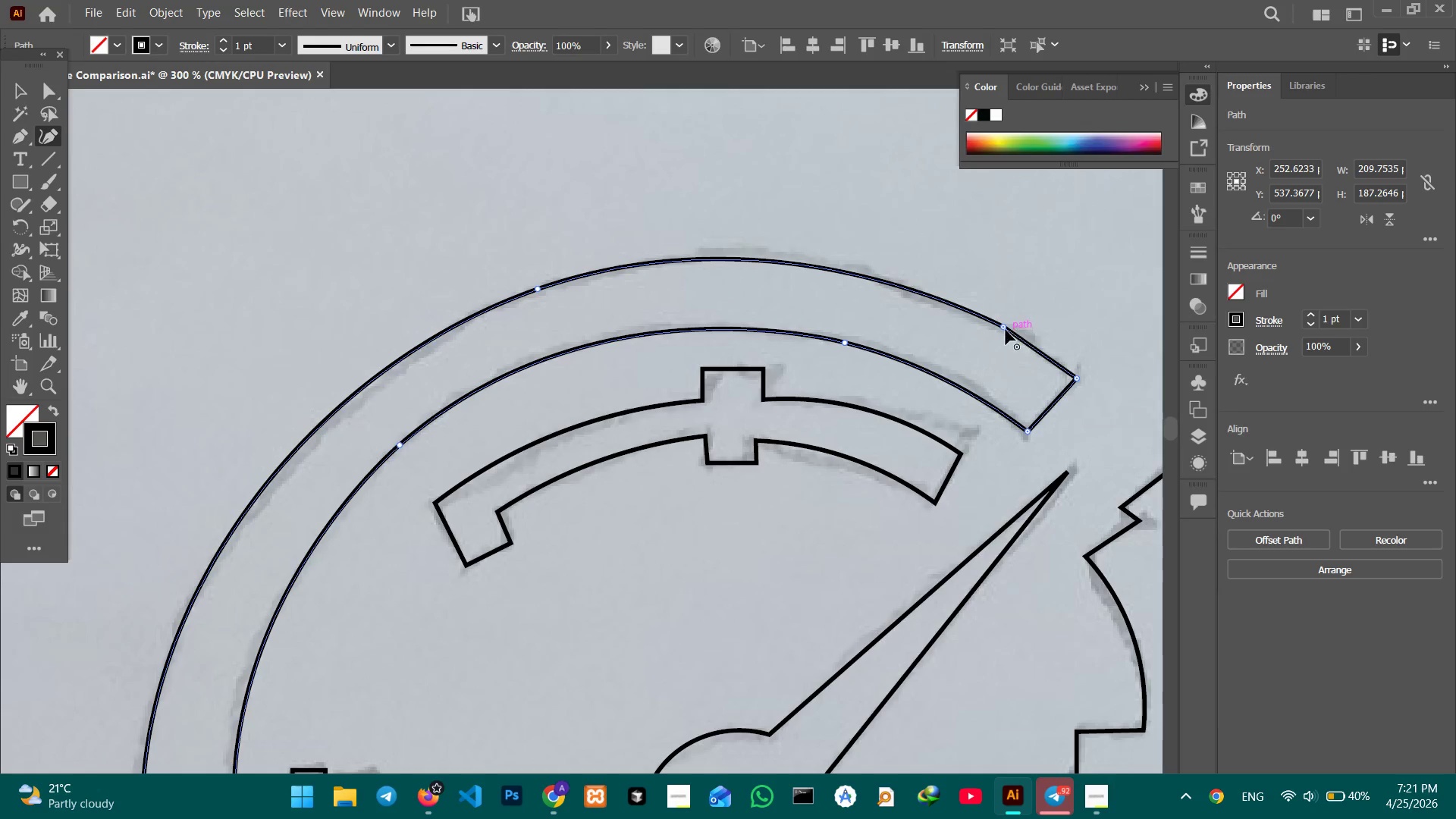 
left_click([1006, 328])
 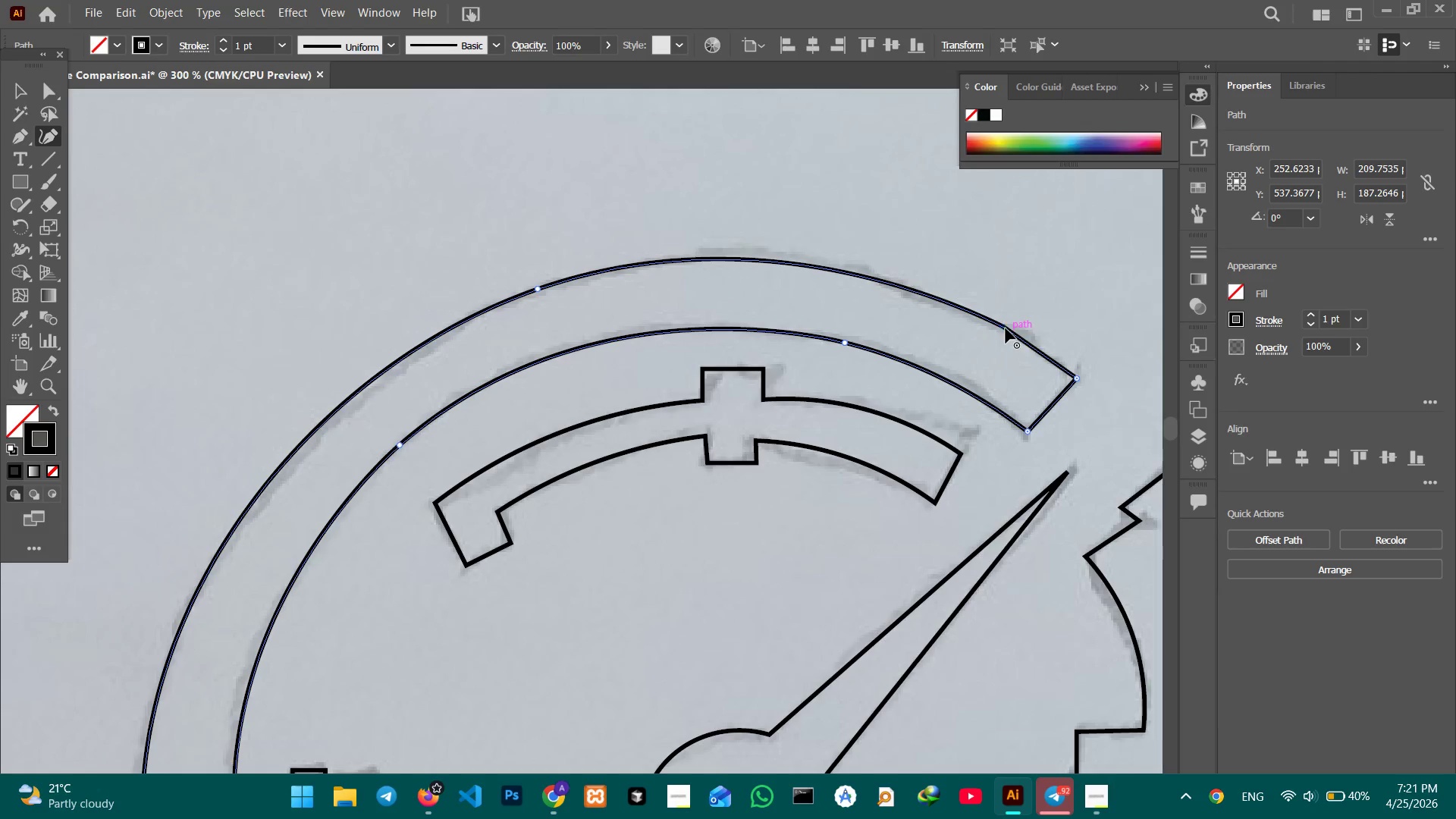 
key(Backspace)
 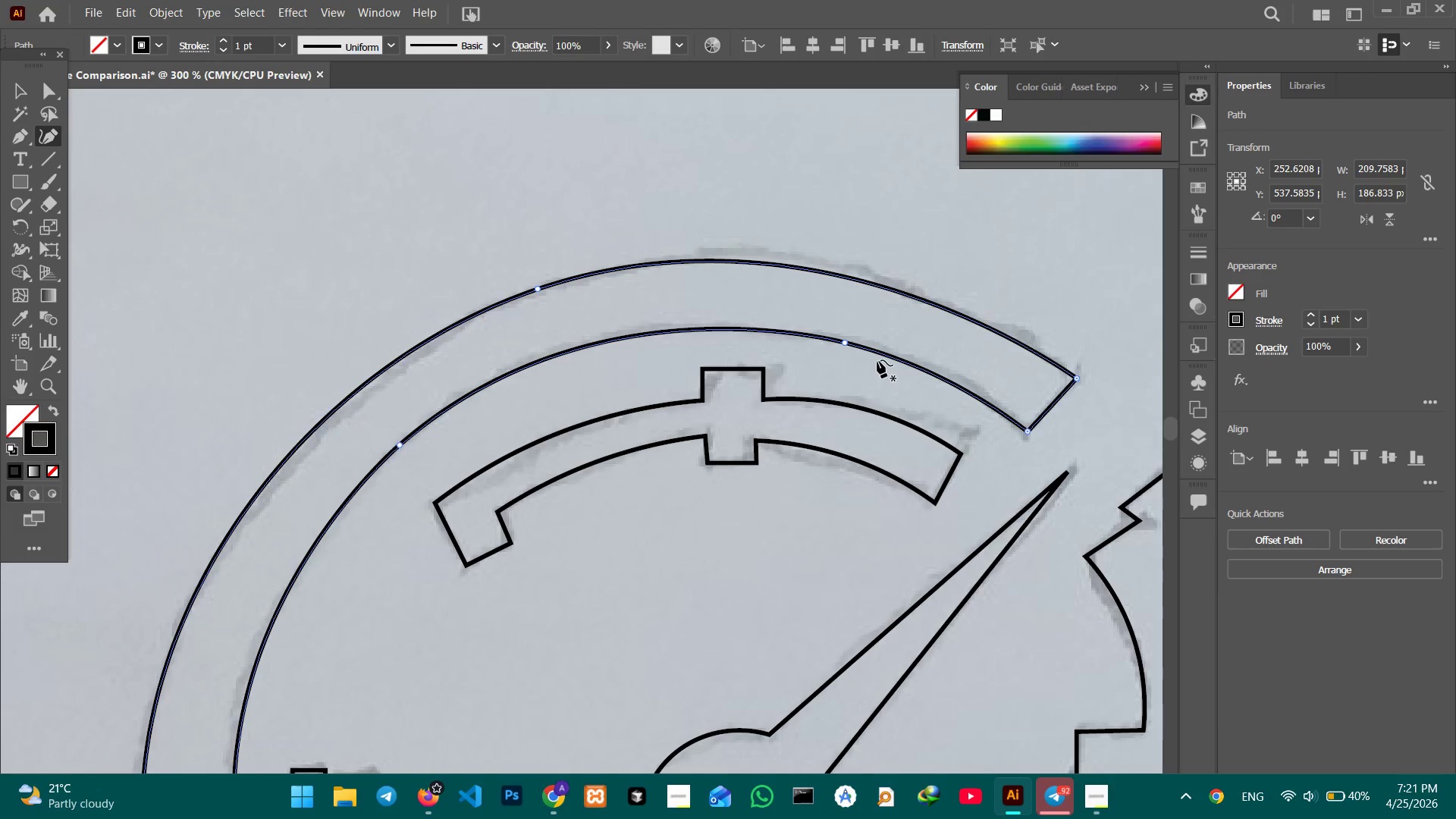 
key(Control+Minus)
 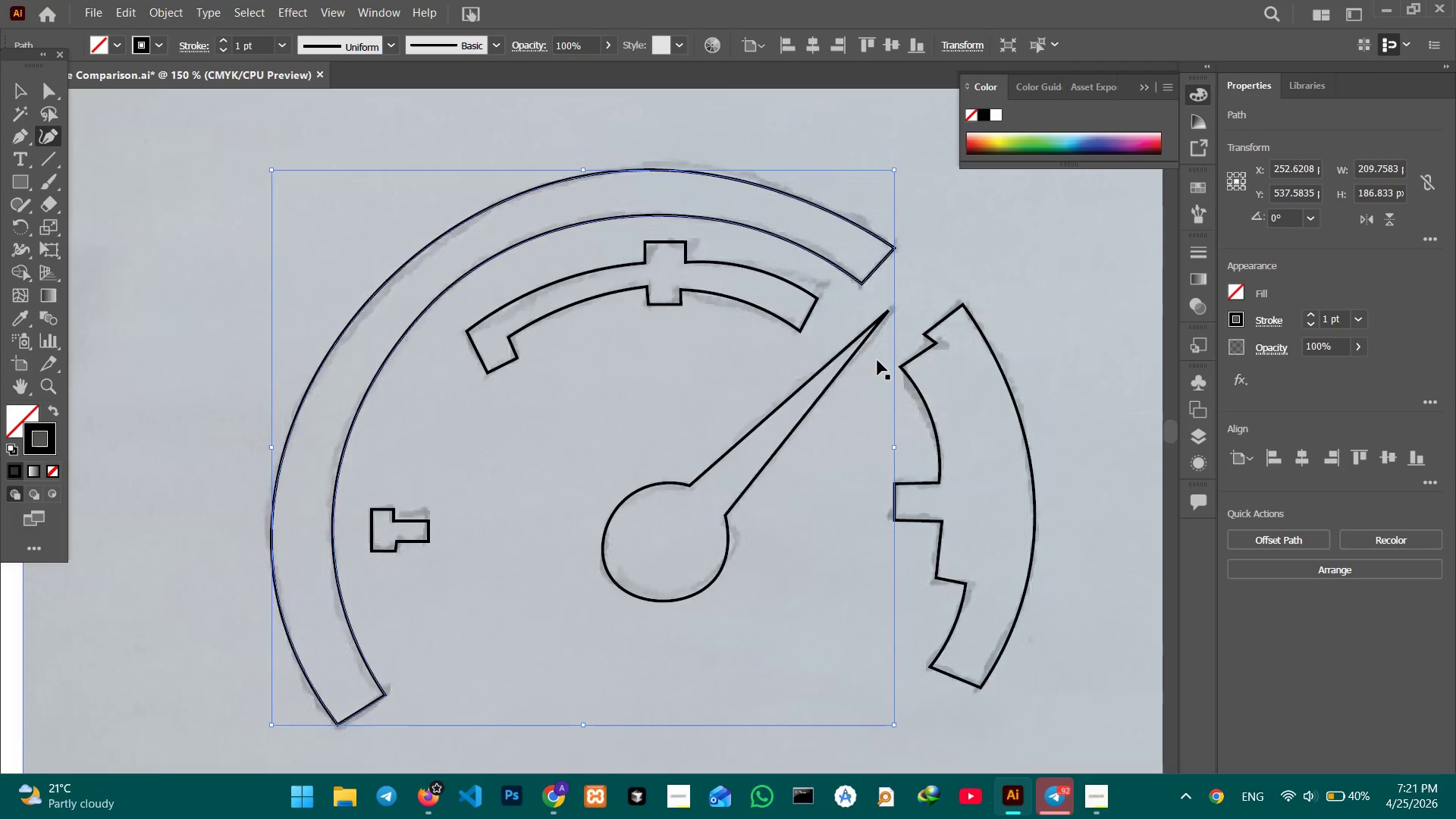 
key(Control+Minus)
 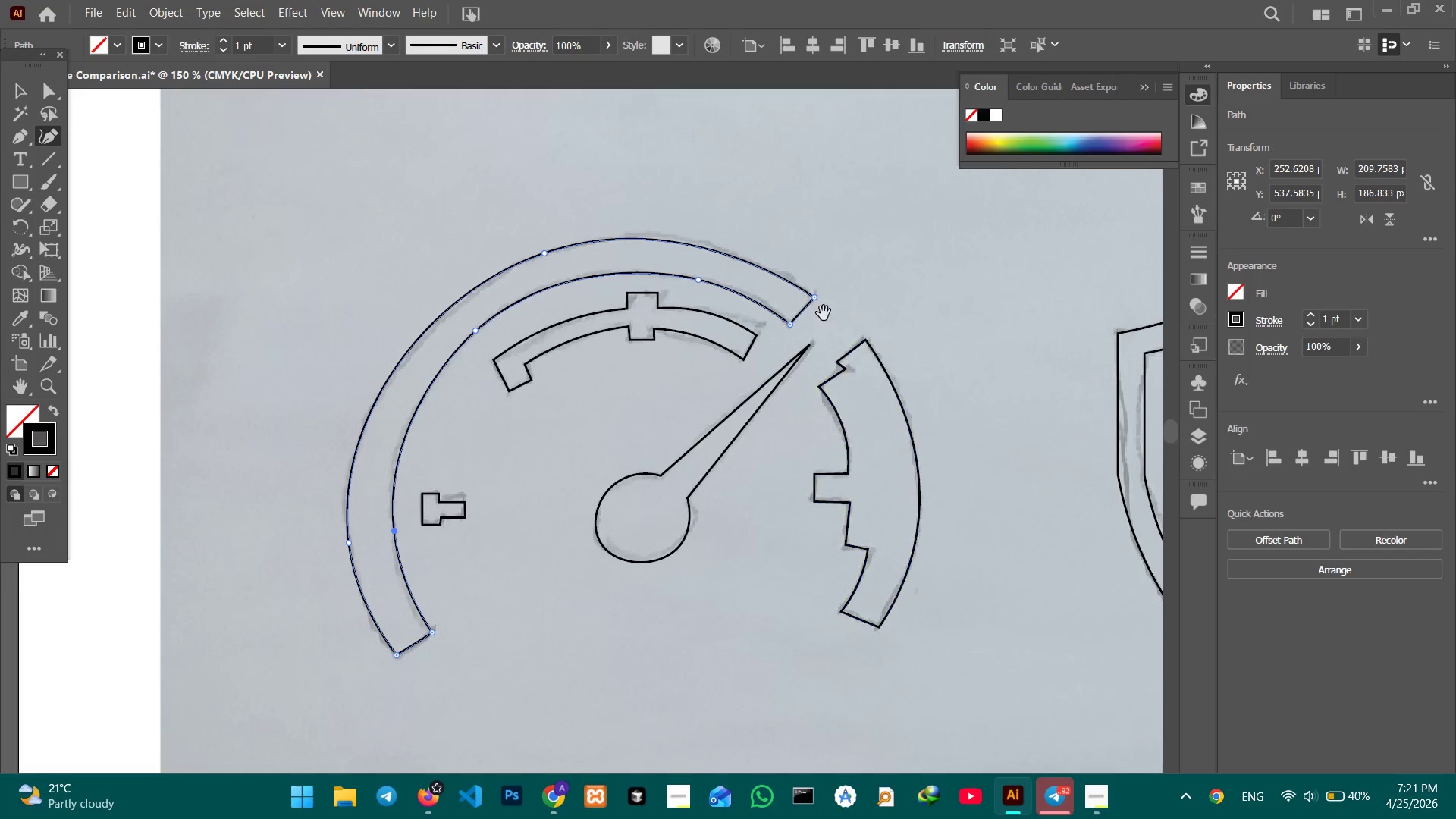 
hold_key(key=Space, duration=1.42)
 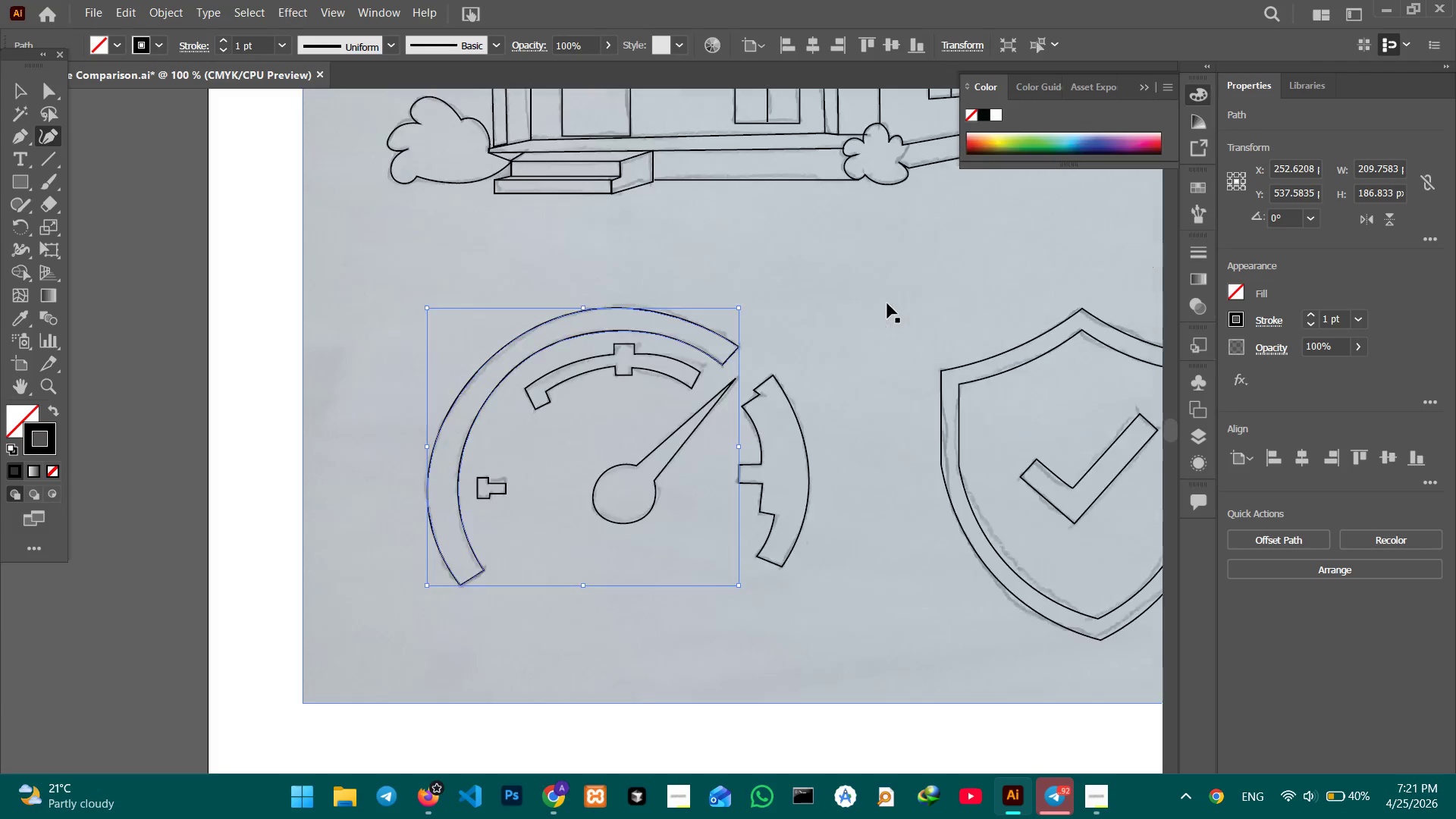 
left_click_drag(start_coordinate=[865, 435], to_coordinate=[725, 274])
 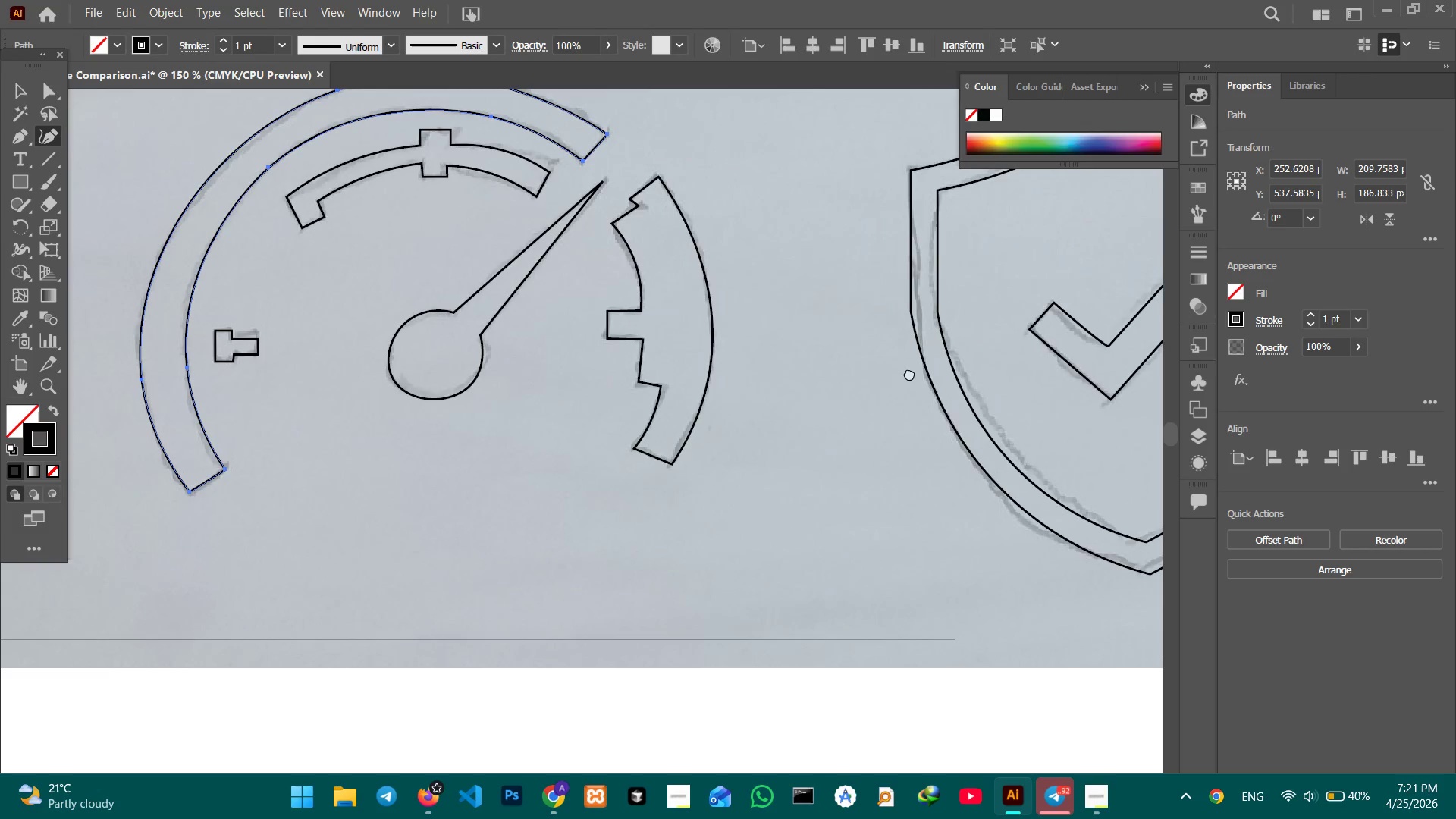 
left_click_drag(start_coordinate=[987, 375], to_coordinate=[891, 373])
 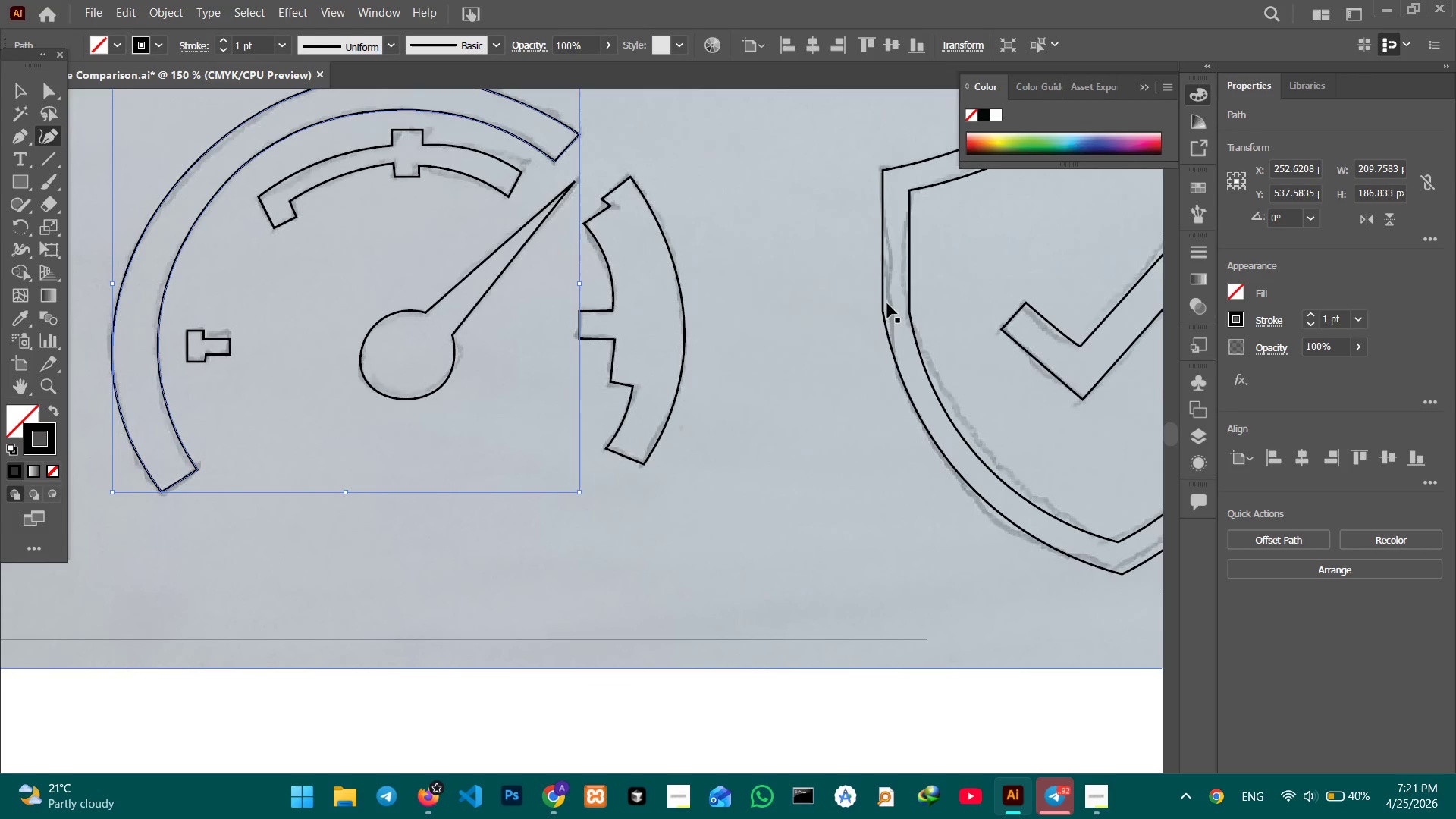 
key(Control+Minus)
 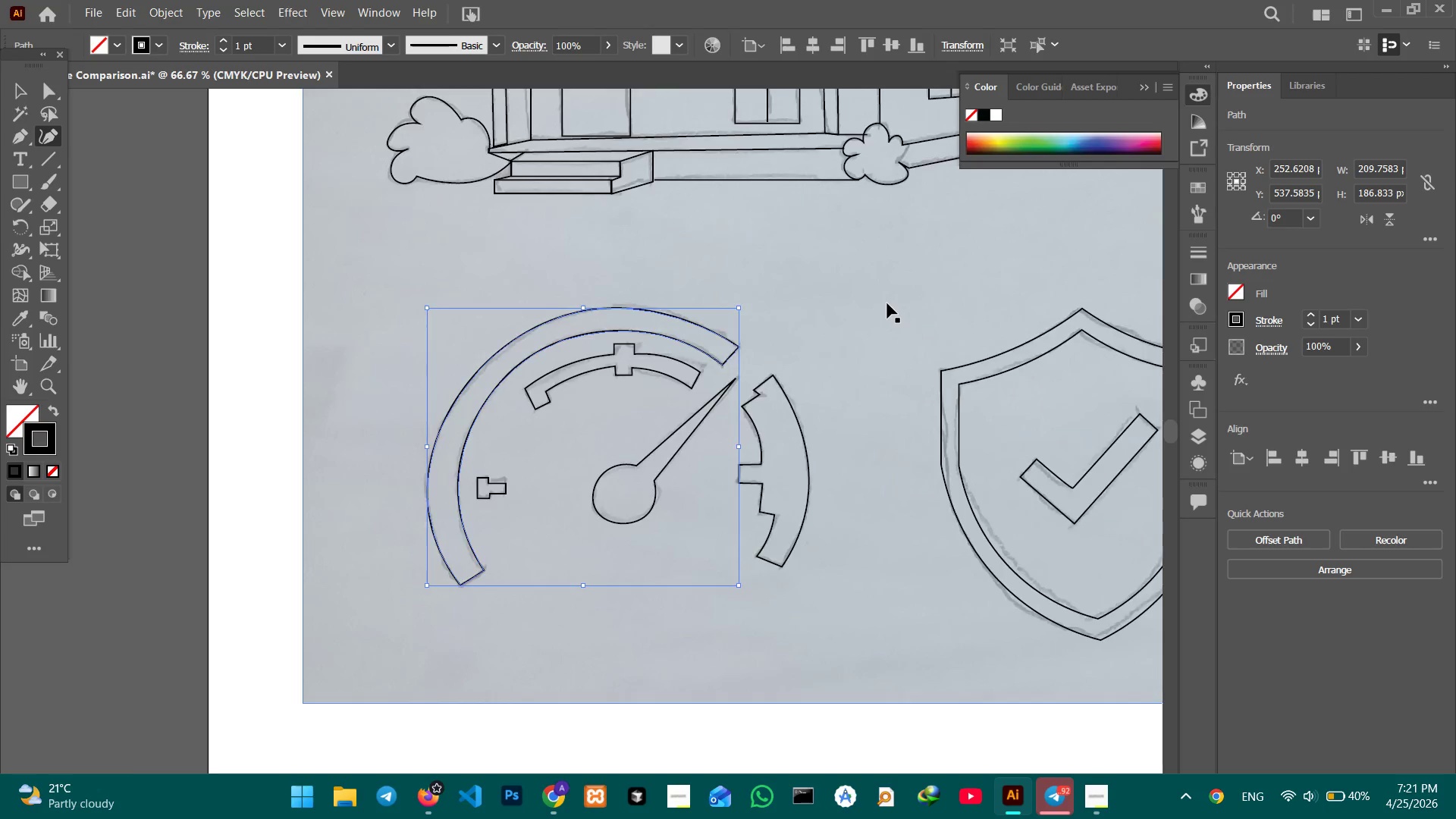 
key(Control+Minus)
 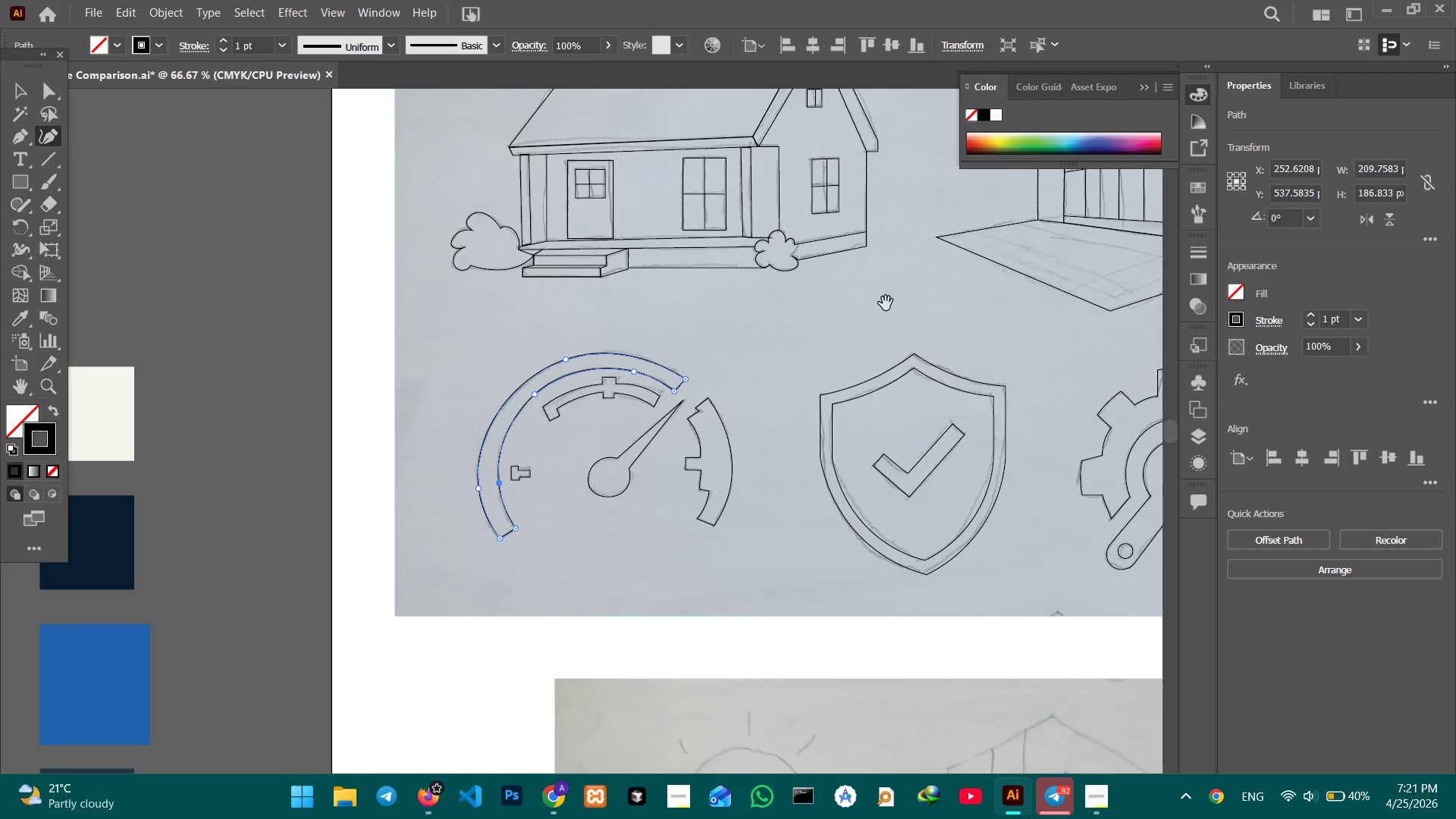 
hold_key(key=Space, duration=1.52)
 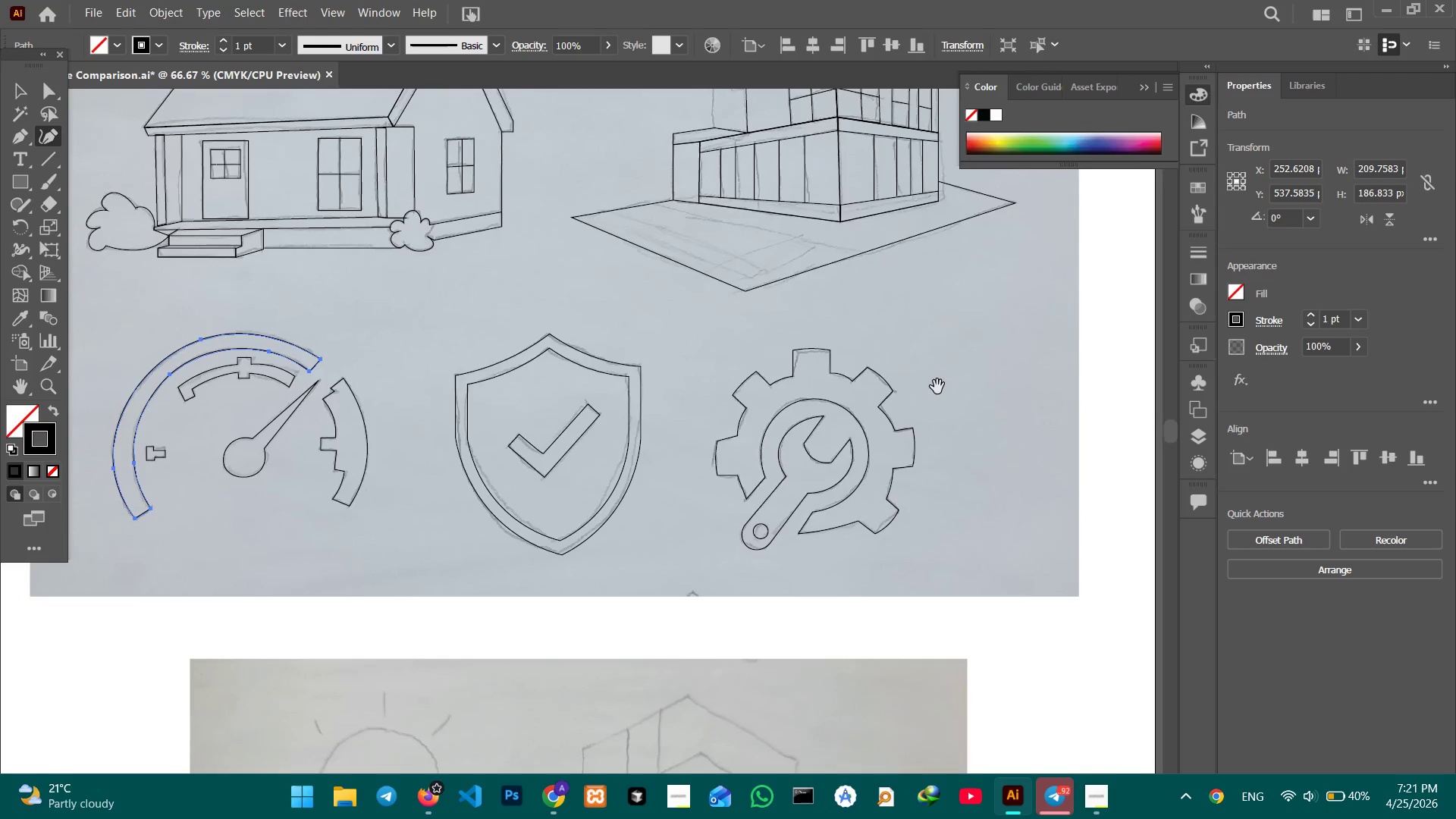 
left_click_drag(start_coordinate=[932, 315], to_coordinate=[508, 331])
 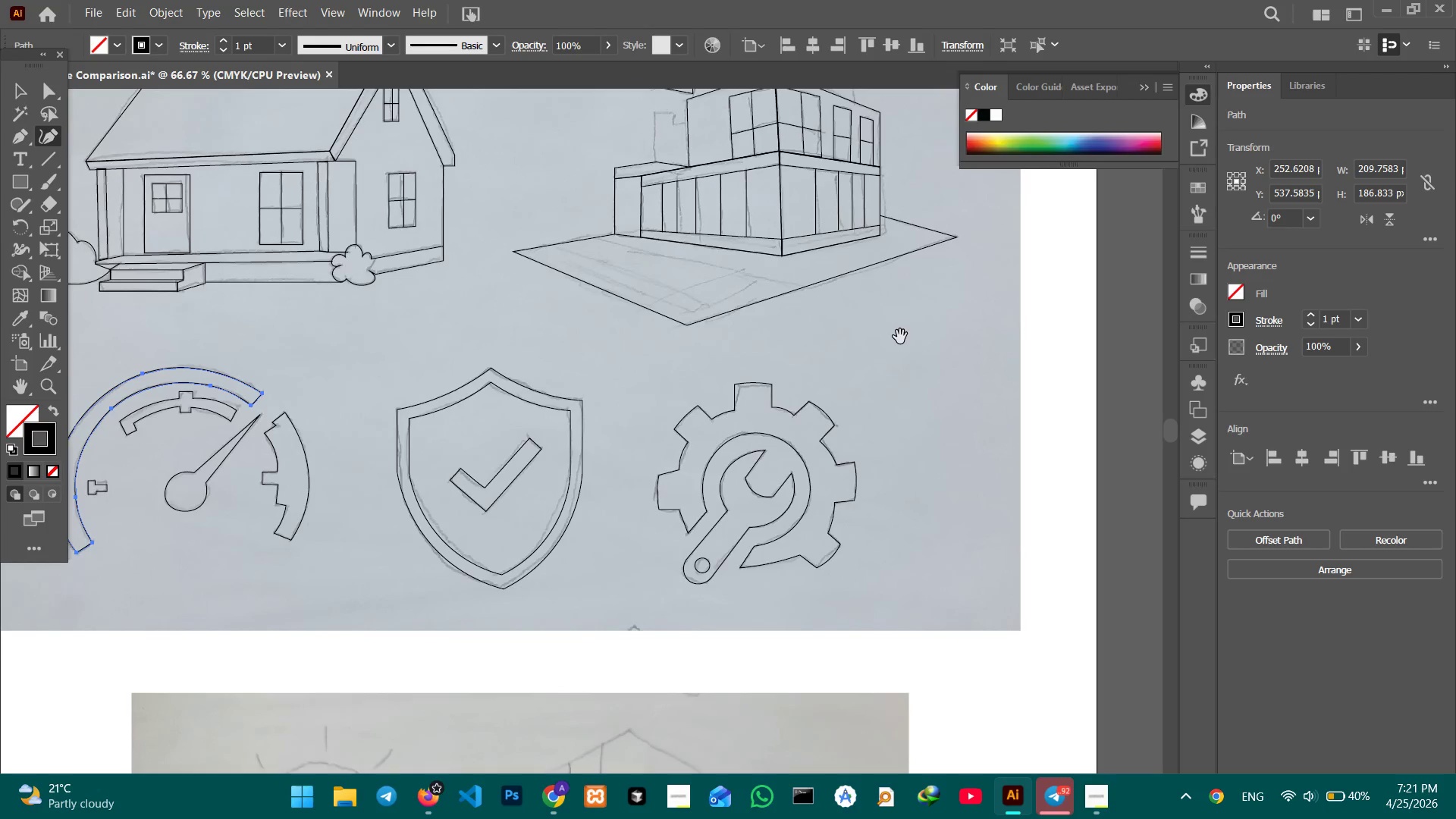 
hold_key(key=Space, duration=1.5)
 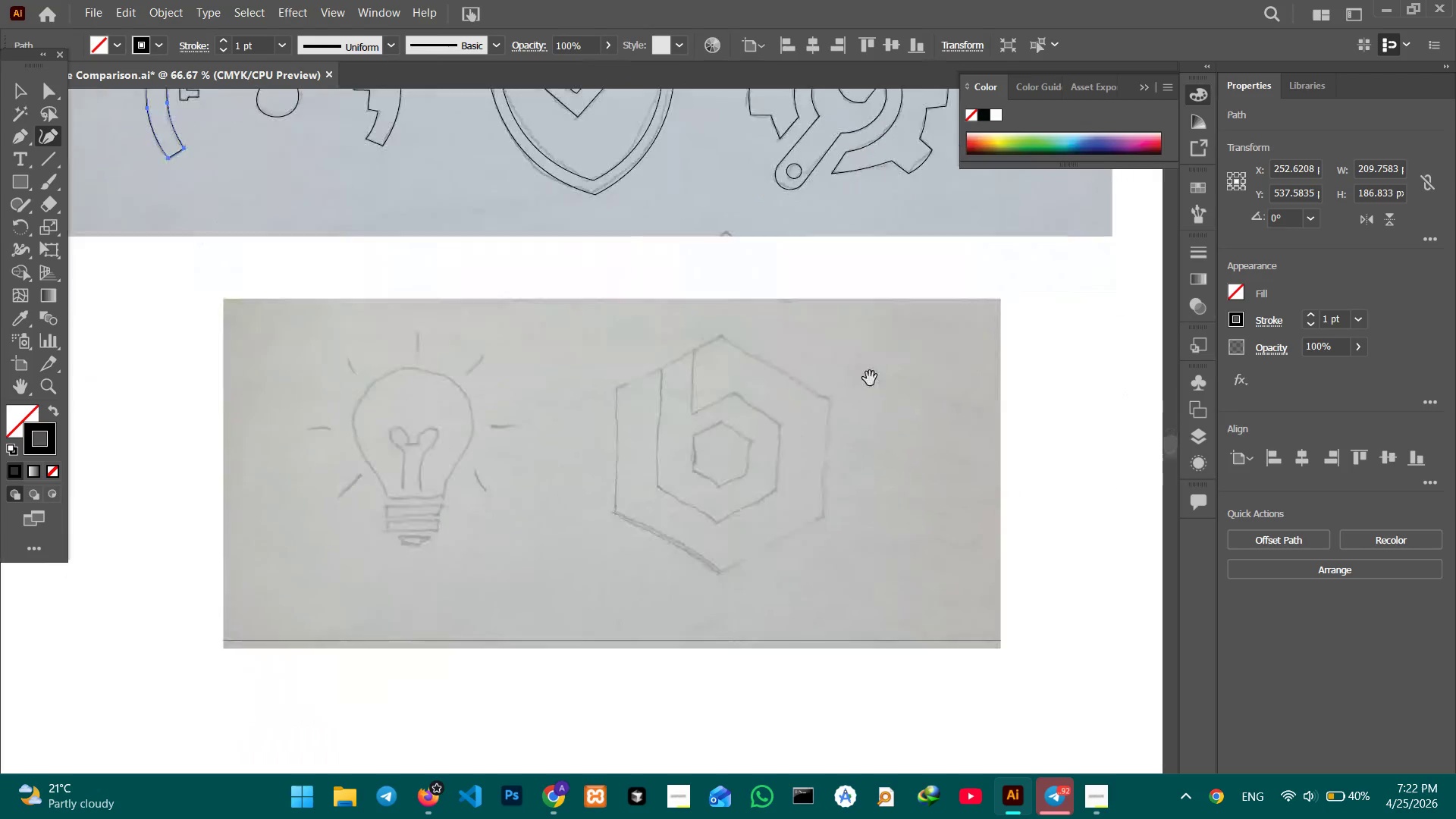 
left_click_drag(start_coordinate=[887, 352], to_coordinate=[946, 318])
 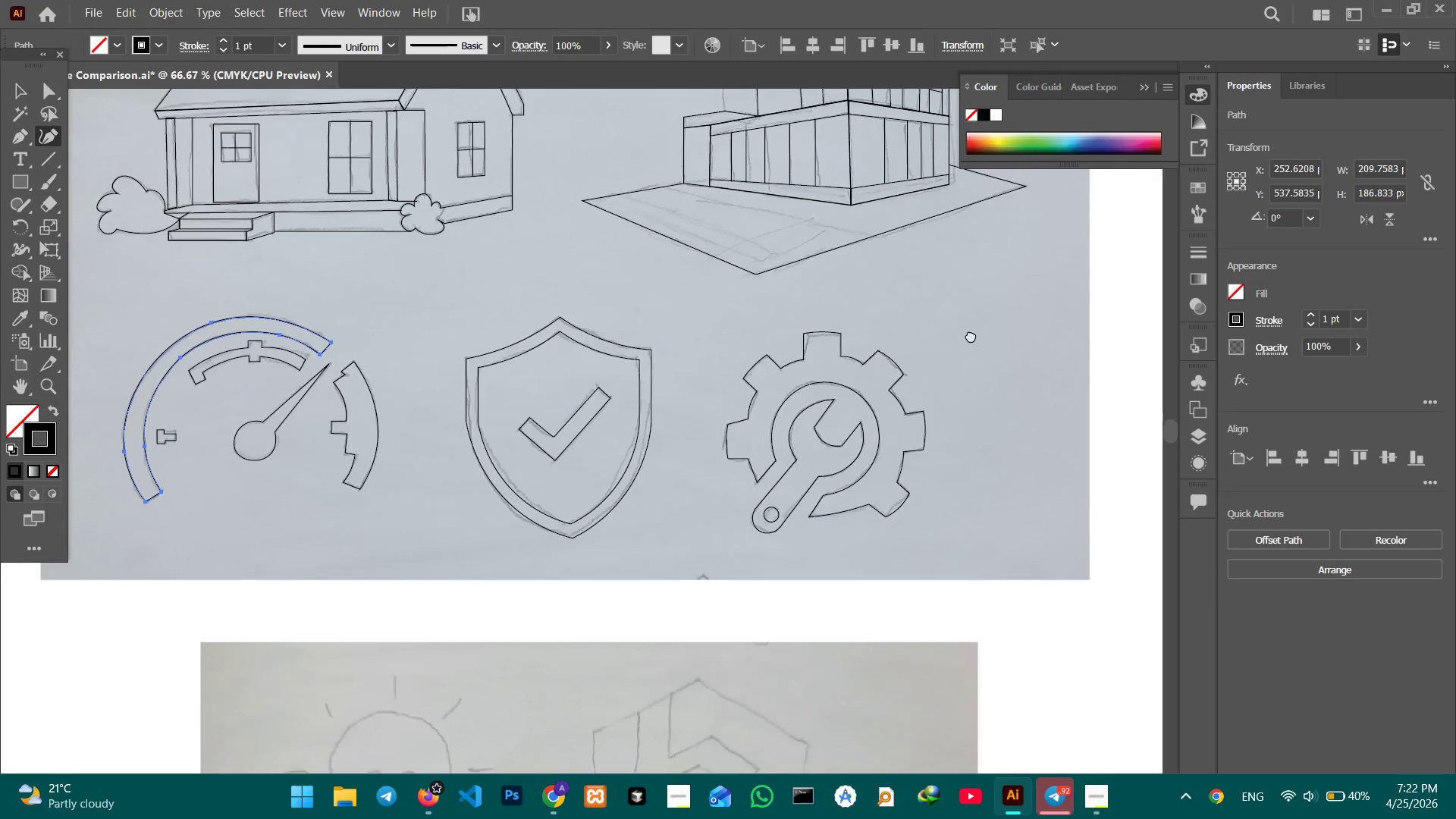 
left_click_drag(start_coordinate=[937, 412], to_coordinate=[978, 320])
 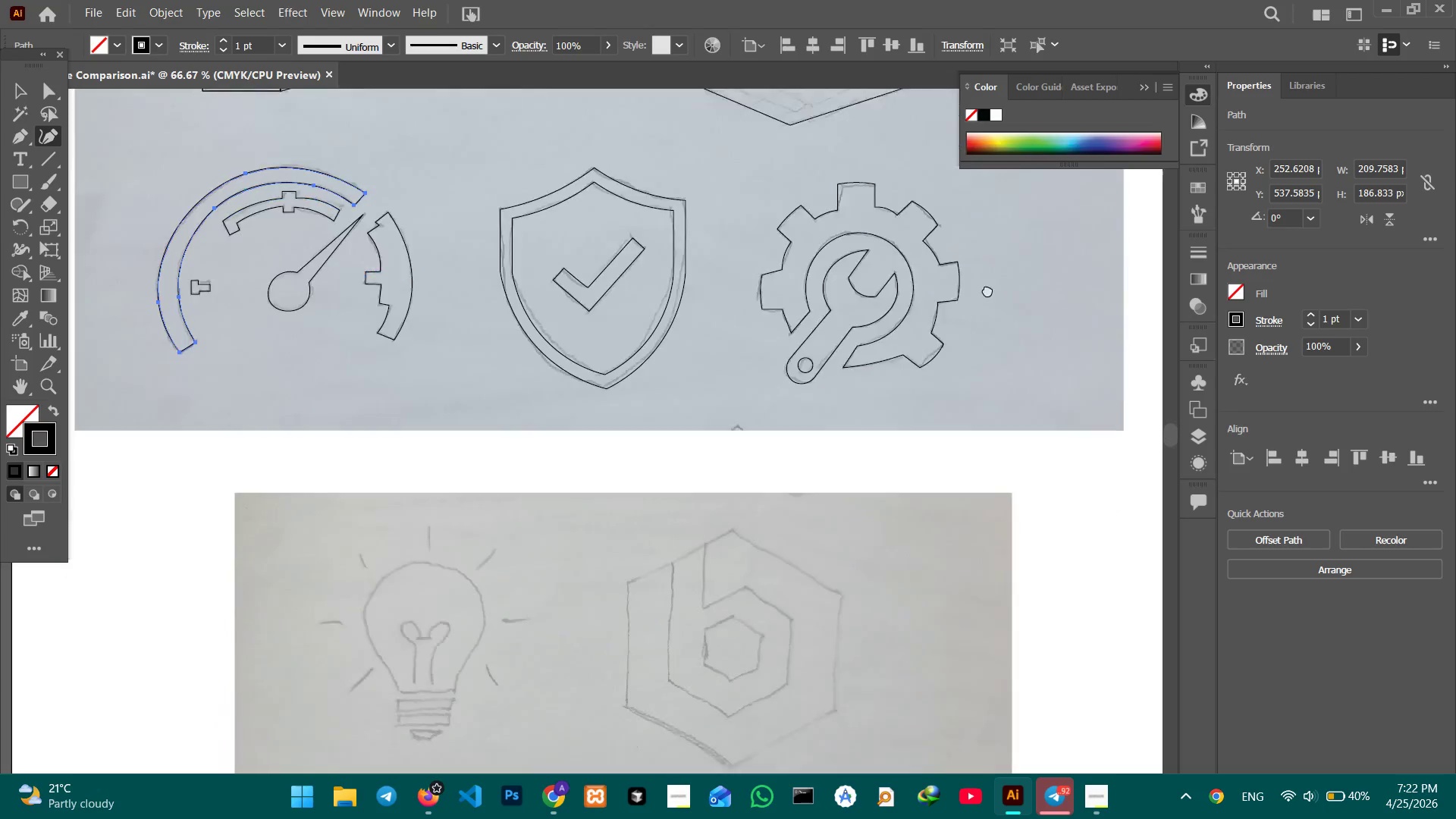 
left_click_drag(start_coordinate=[981, 406], to_coordinate=[988, 287])
 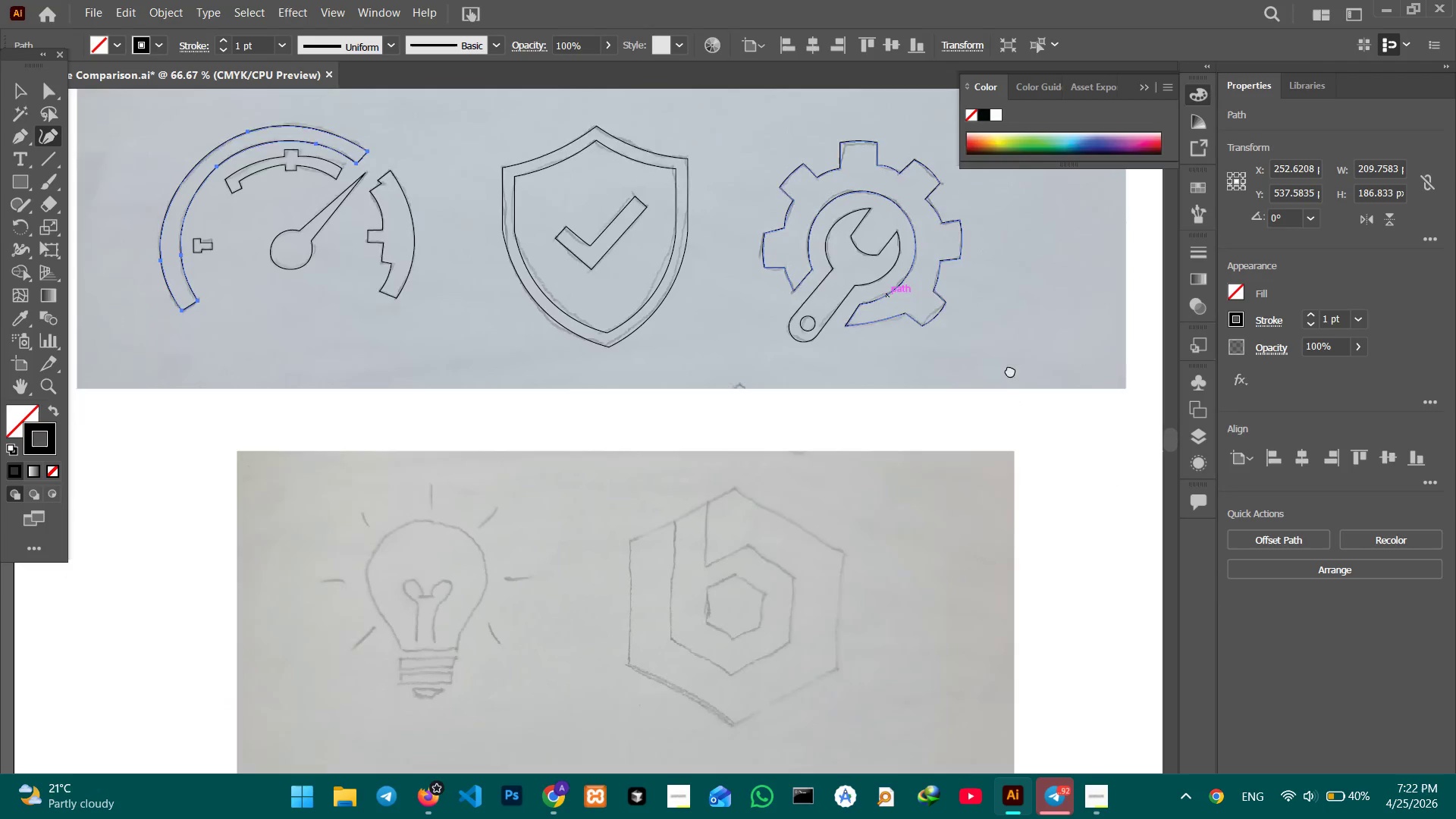 
hold_key(key=Space, duration=0.73)
 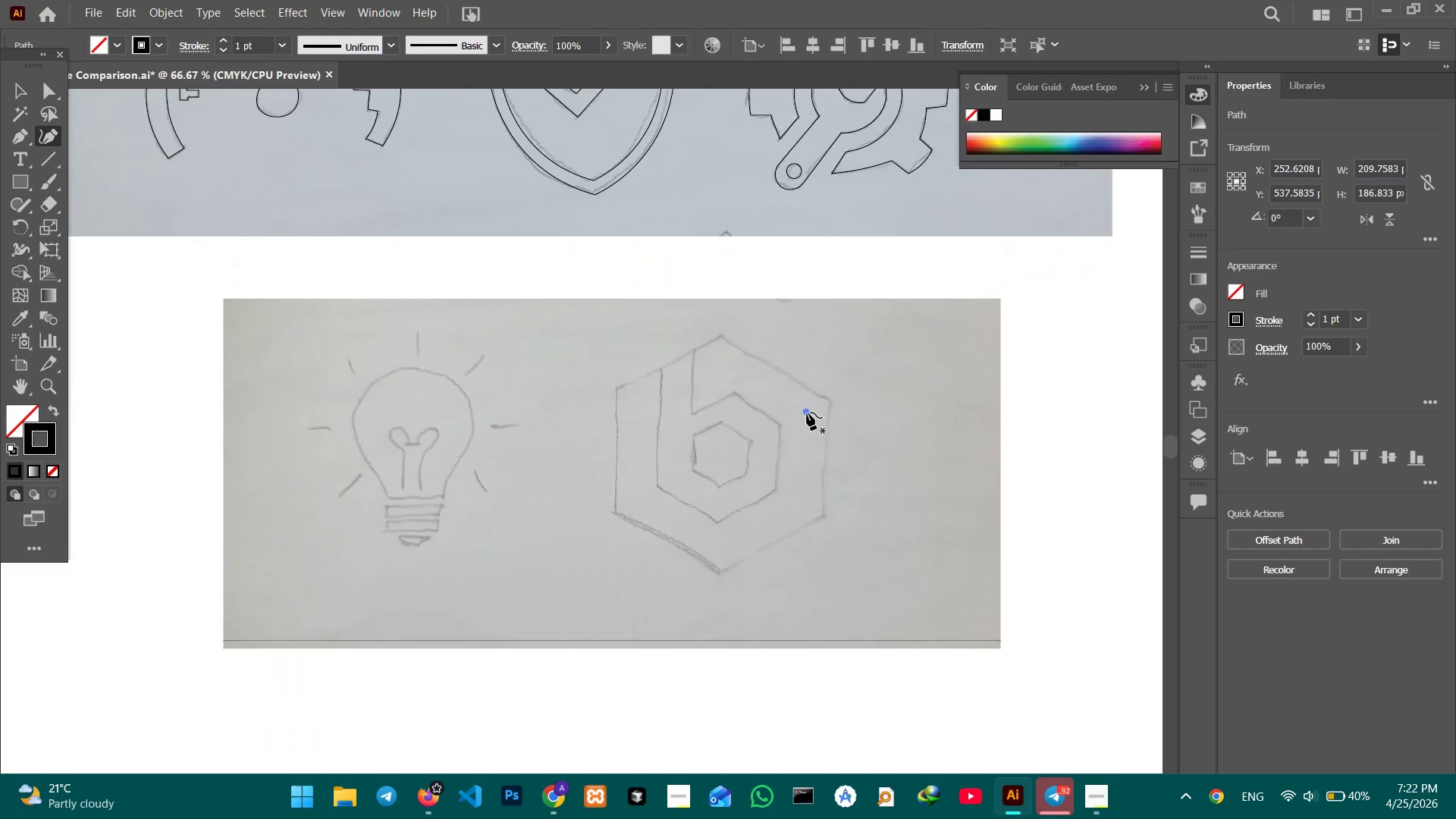 
left_click_drag(start_coordinate=[1009, 407], to_coordinate=[1011, 334])
 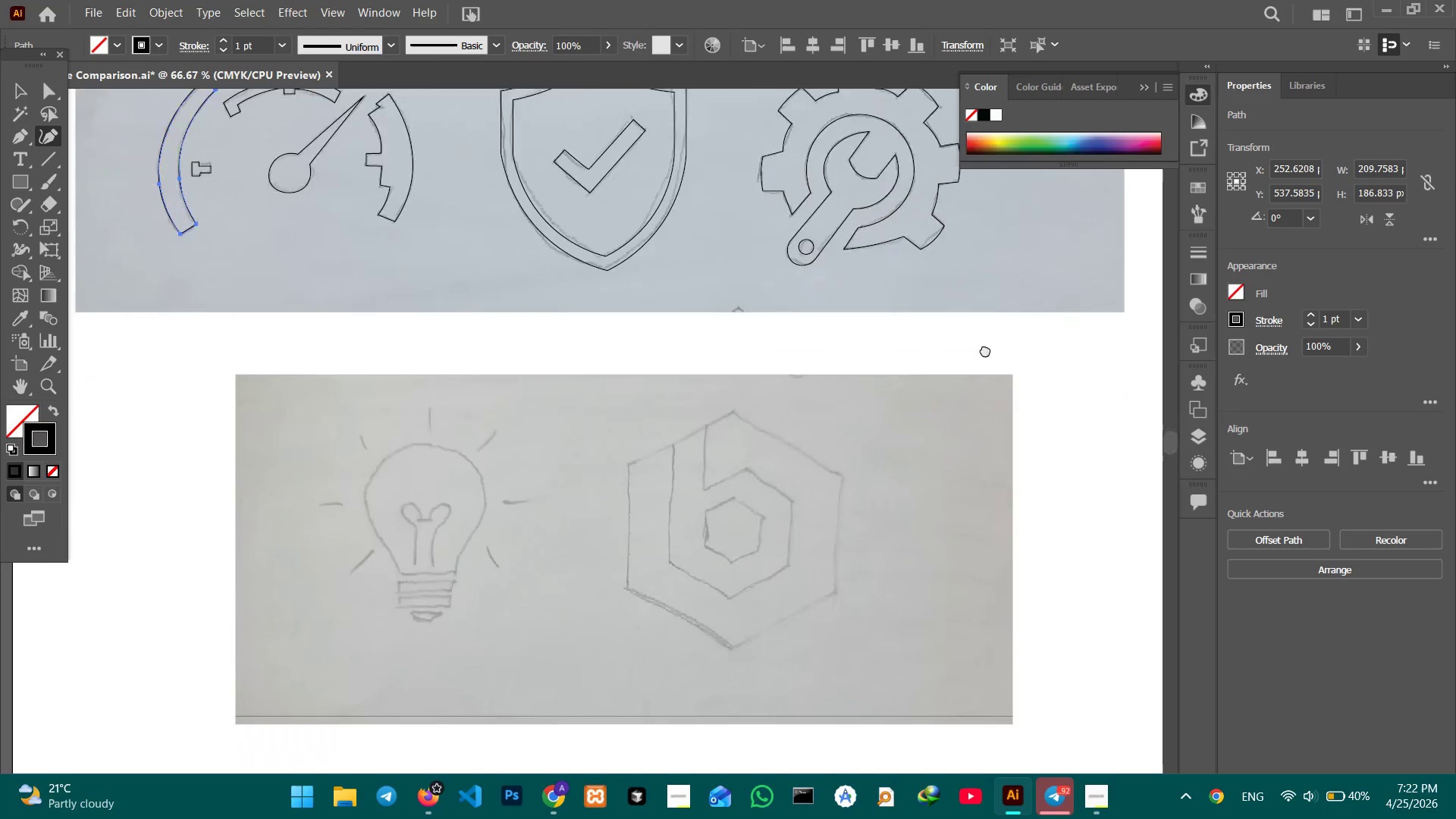 
left_click_drag(start_coordinate=[996, 414], to_coordinate=[981, 322])
 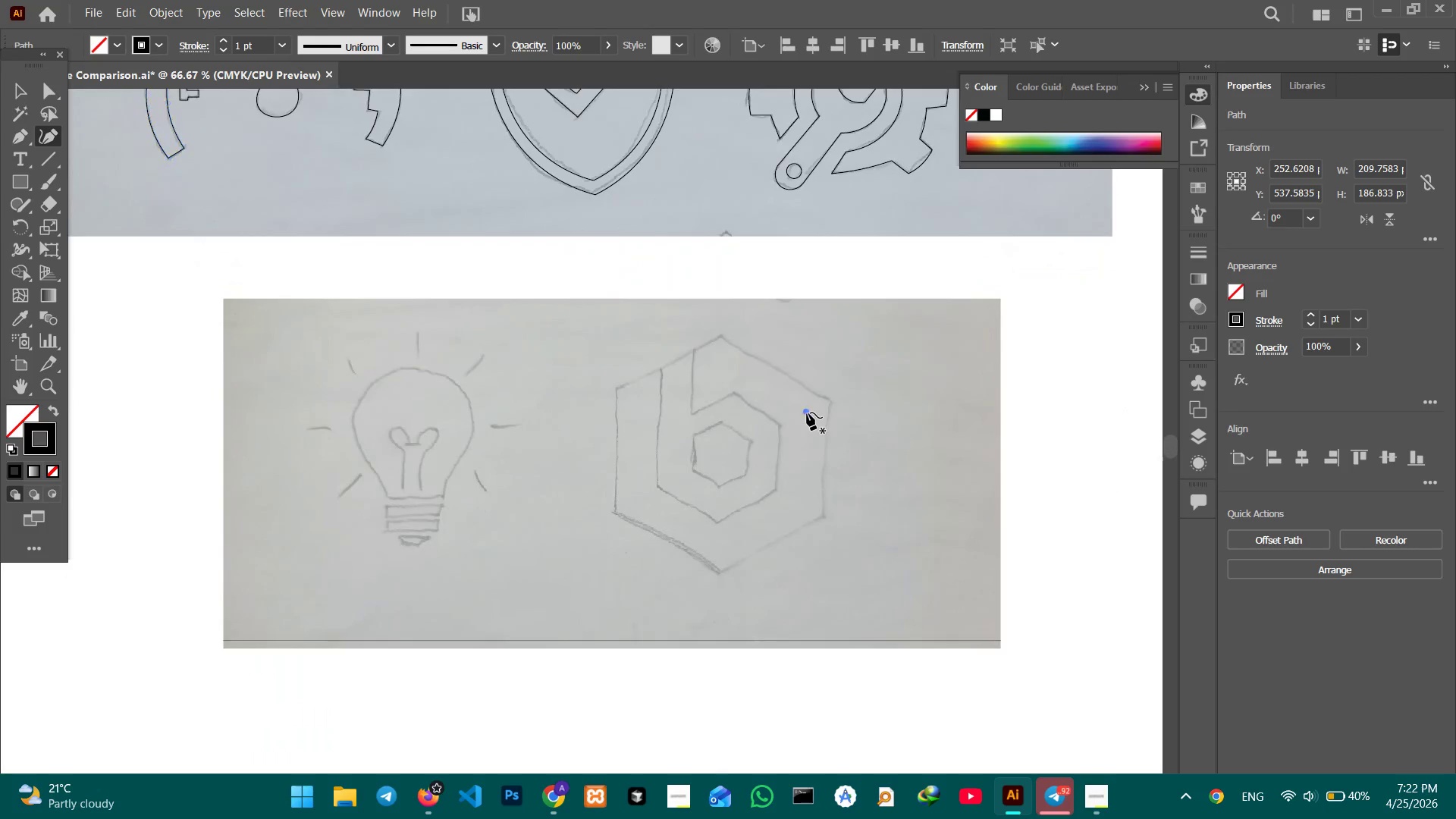 
triple_click([807, 413])
 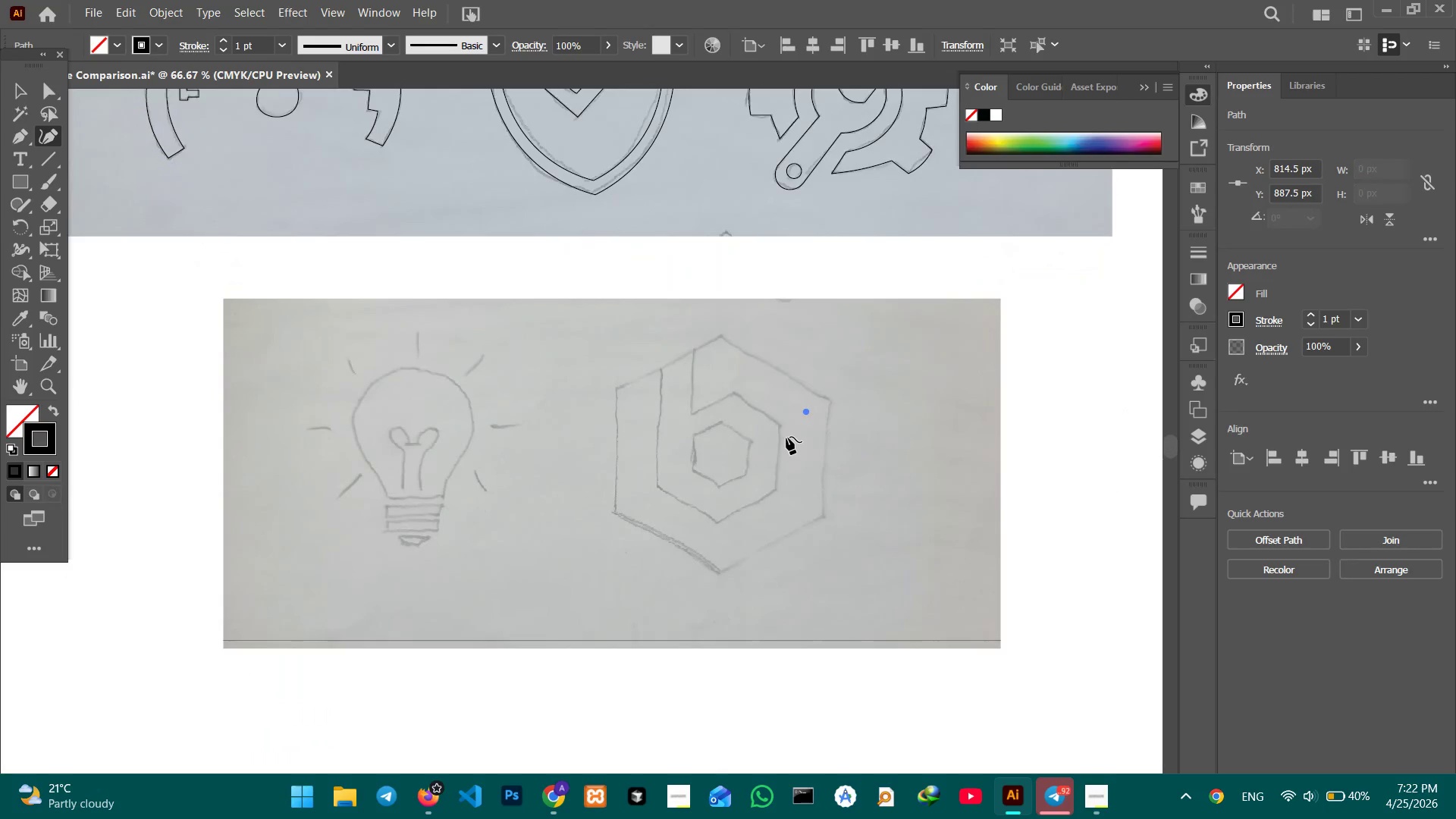 
key(Backspace)
 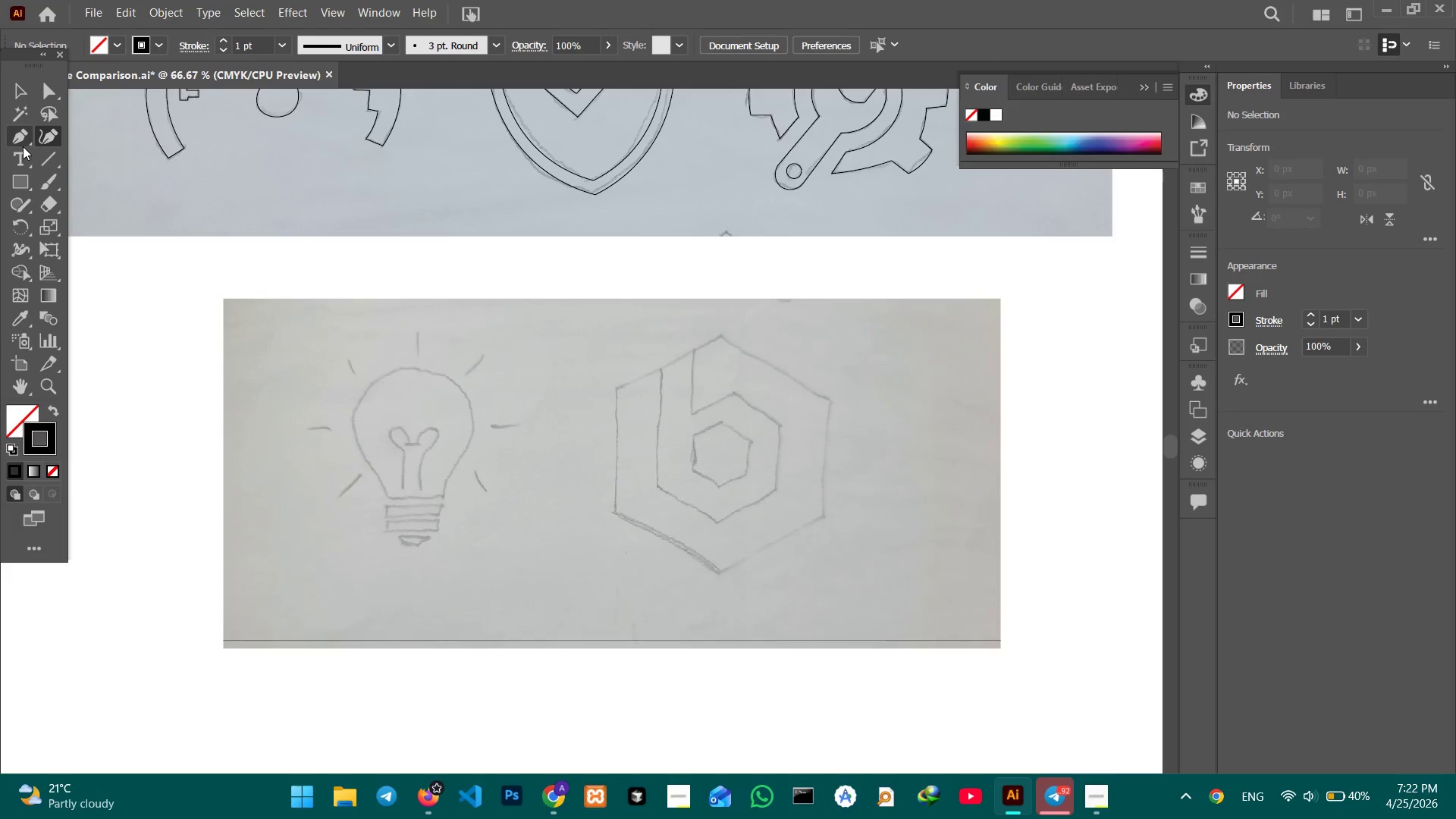 
left_click([20, 144])
 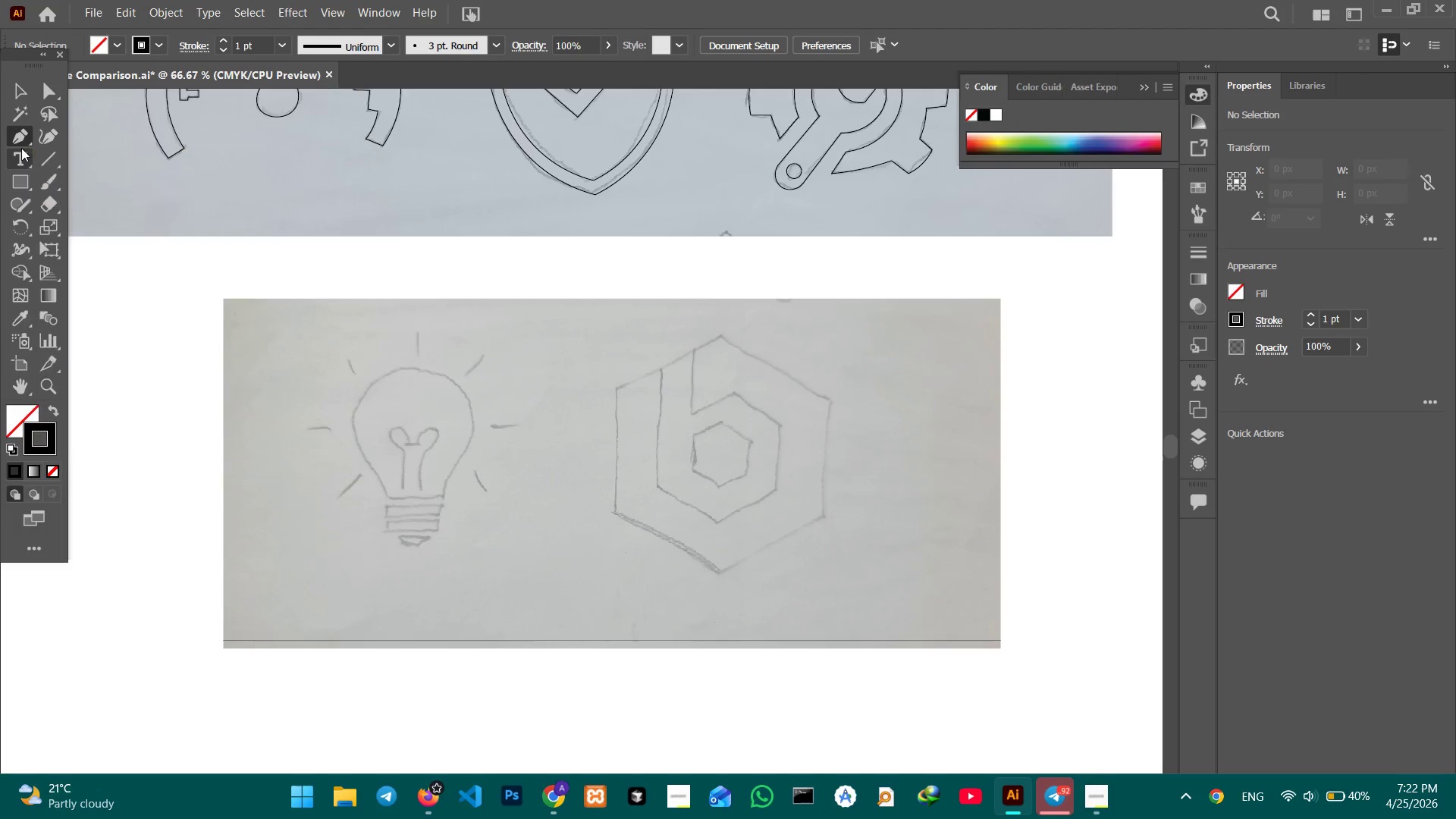 
key(Control+Equal)
 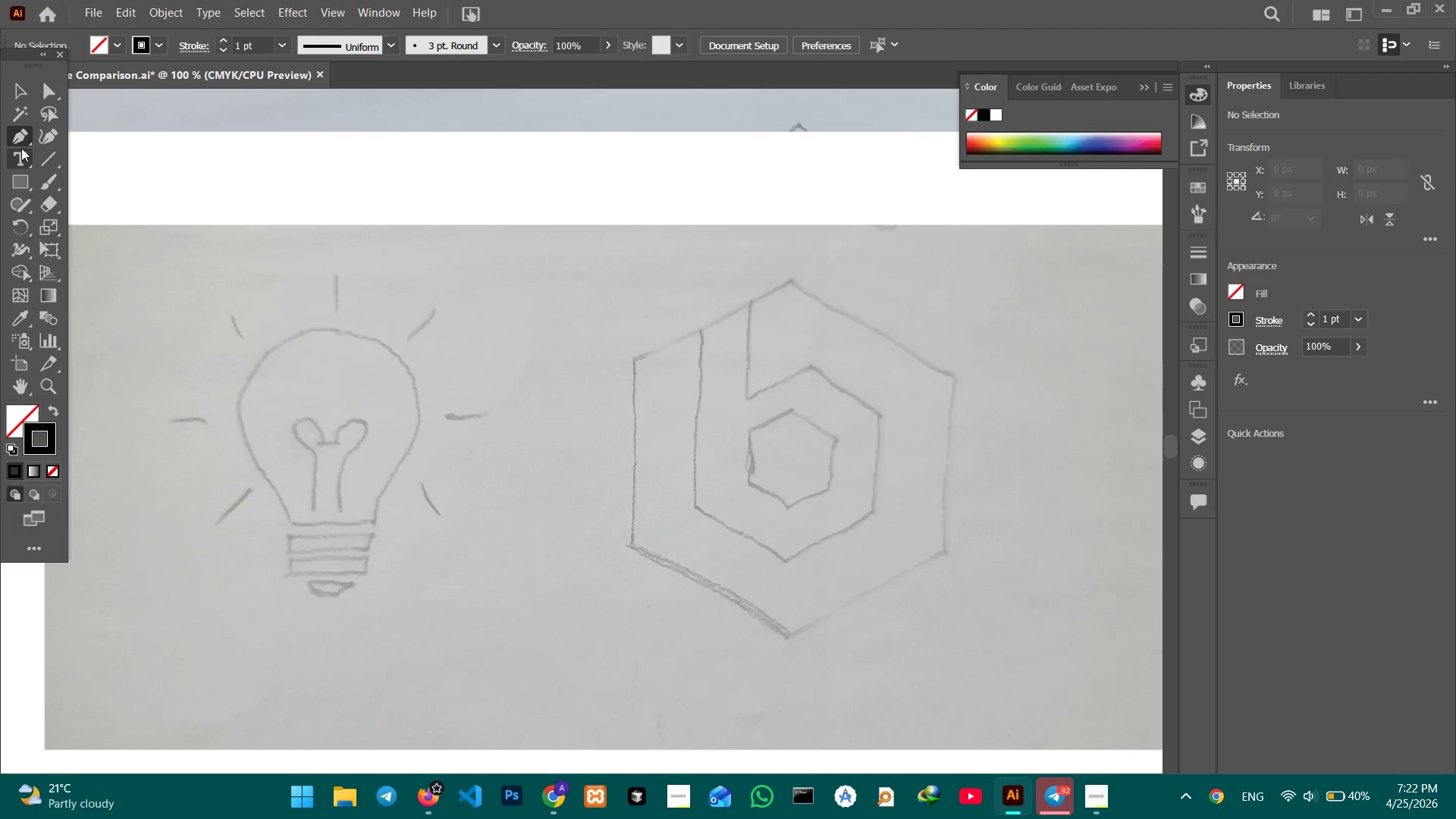 
key(Control+Equal)
 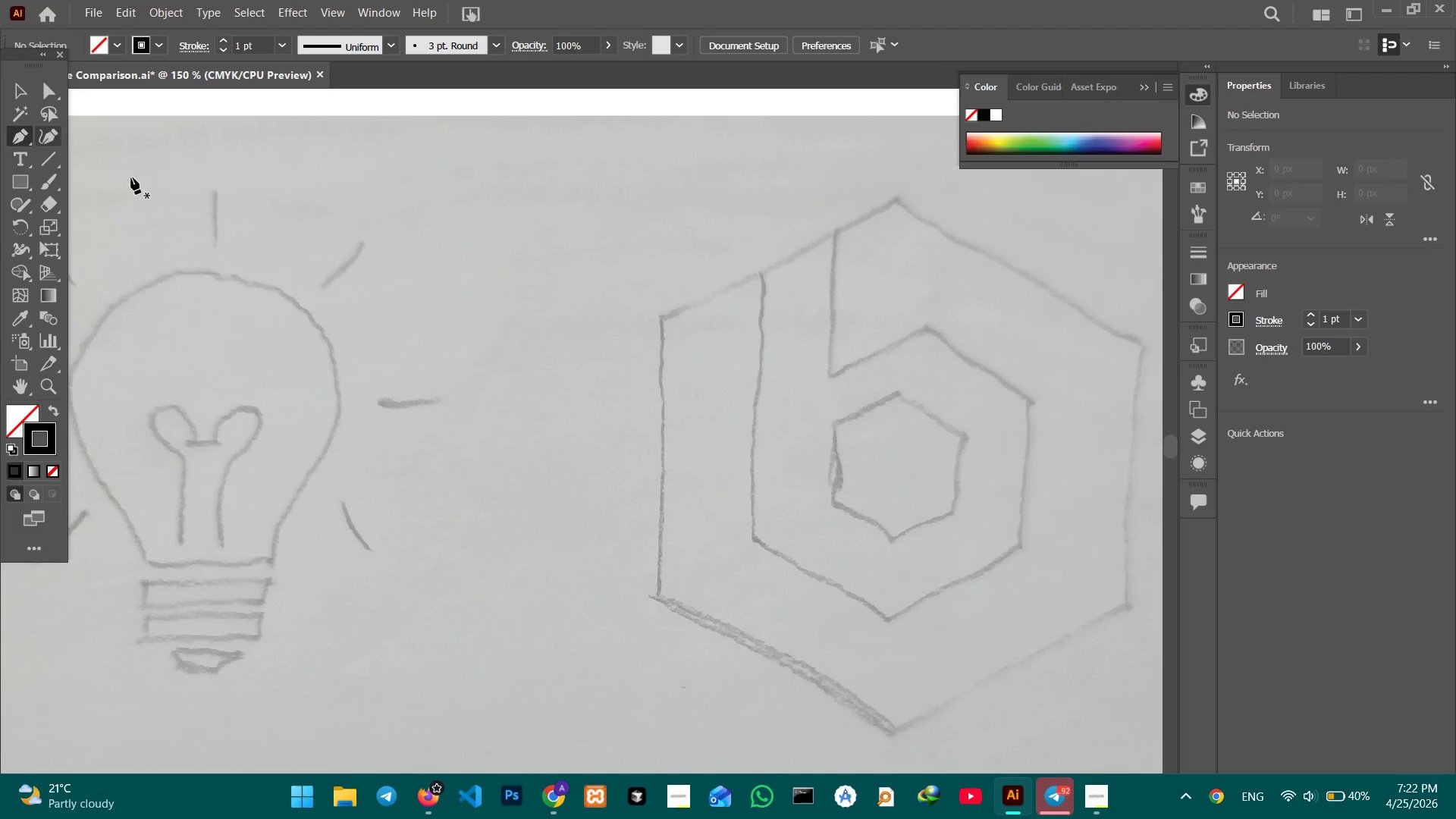 
hold_key(key=Space, duration=1.39)
 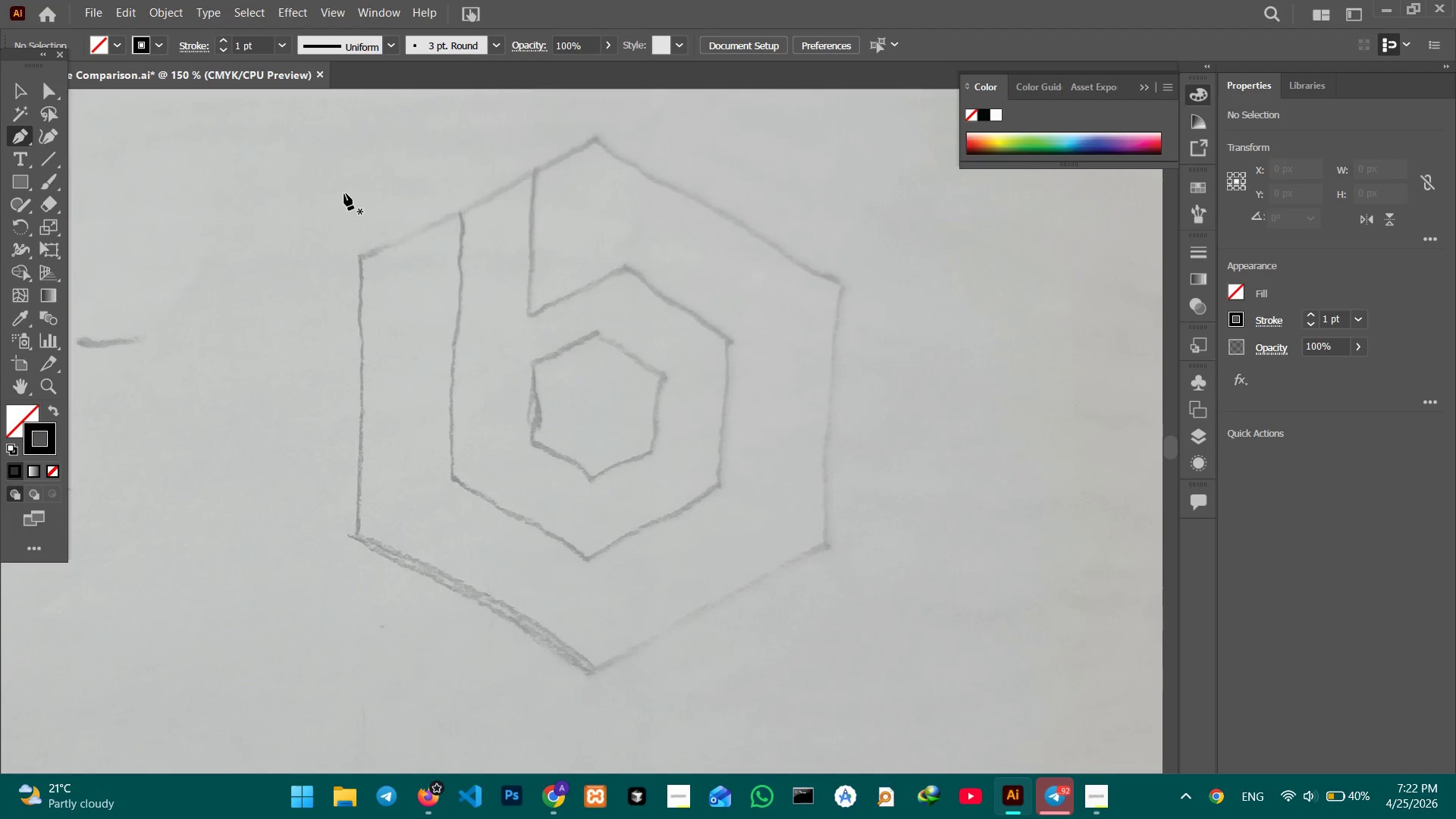 
left_click_drag(start_coordinate=[537, 277], to_coordinate=[236, 217])
 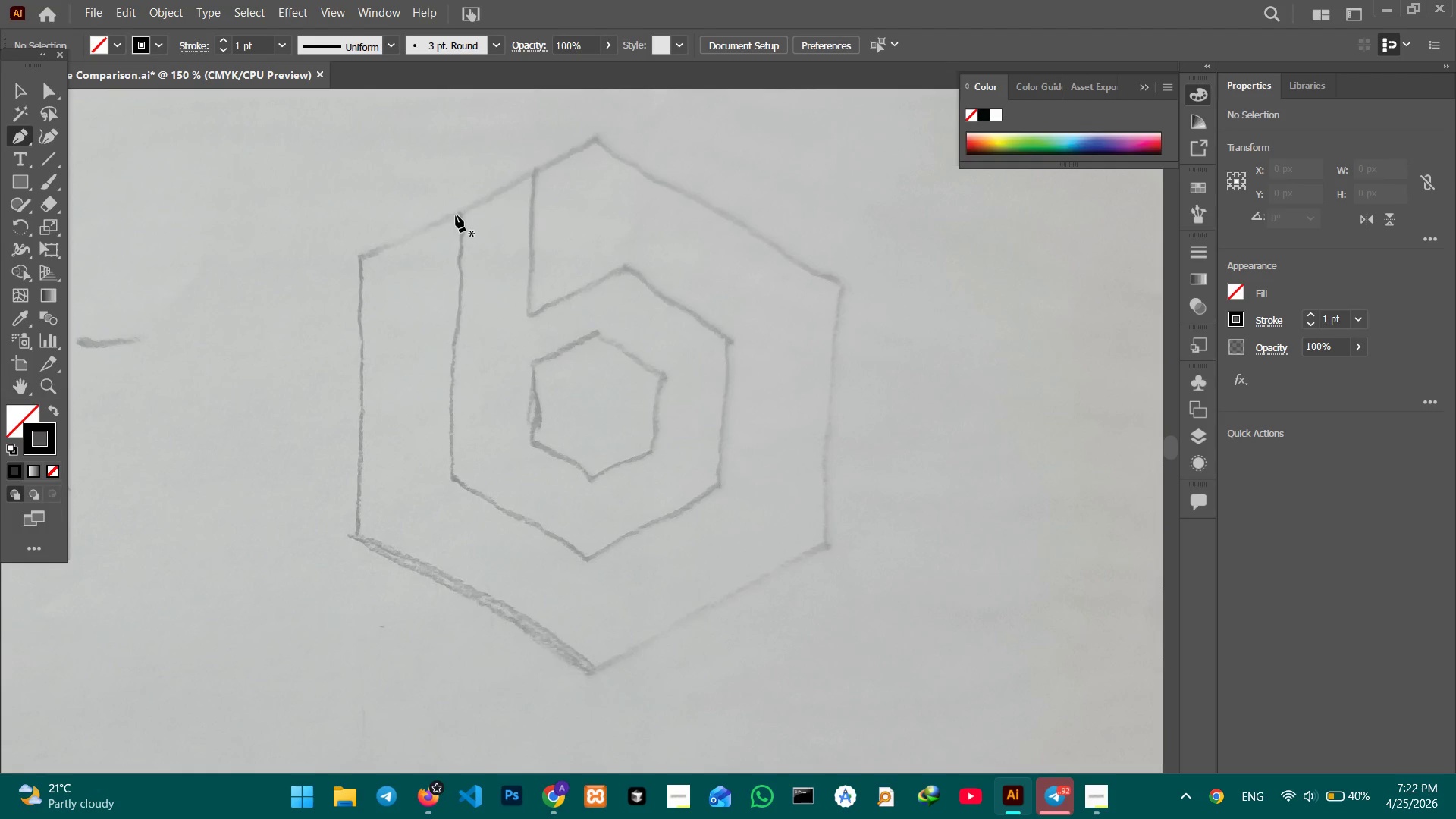 
left_click([457, 213])
 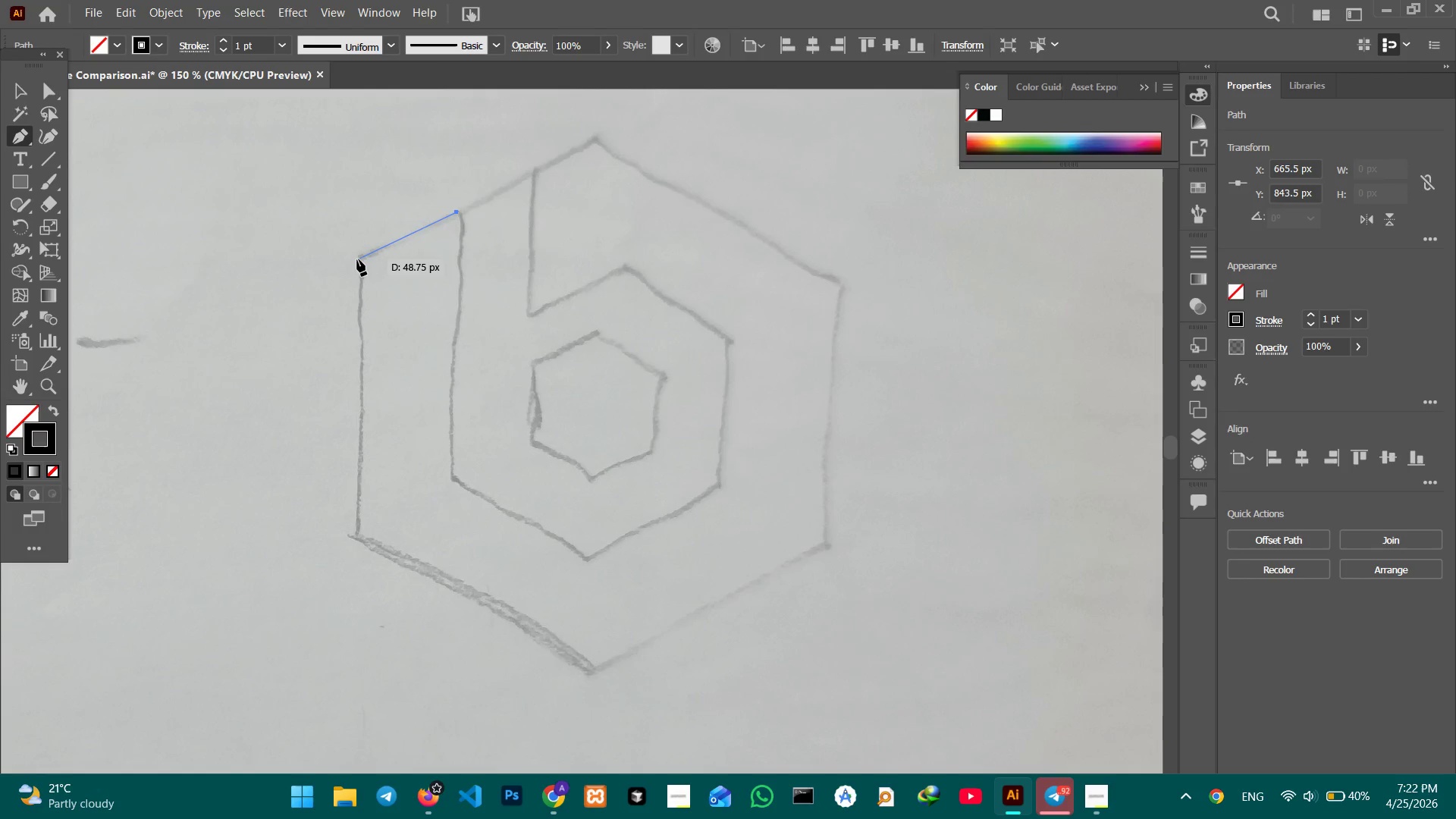 
left_click([357, 259])
 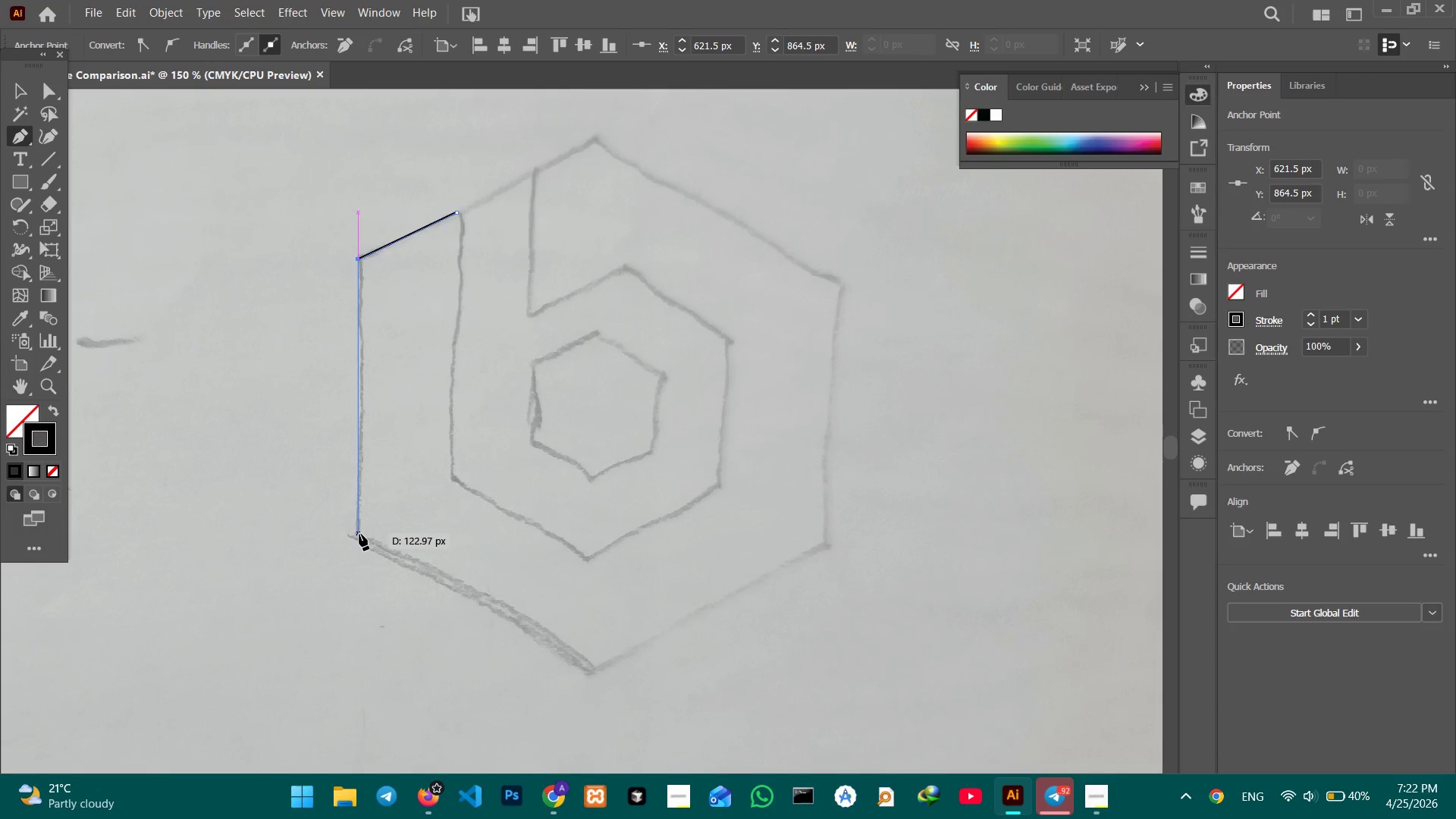 
left_click([357, 535])
 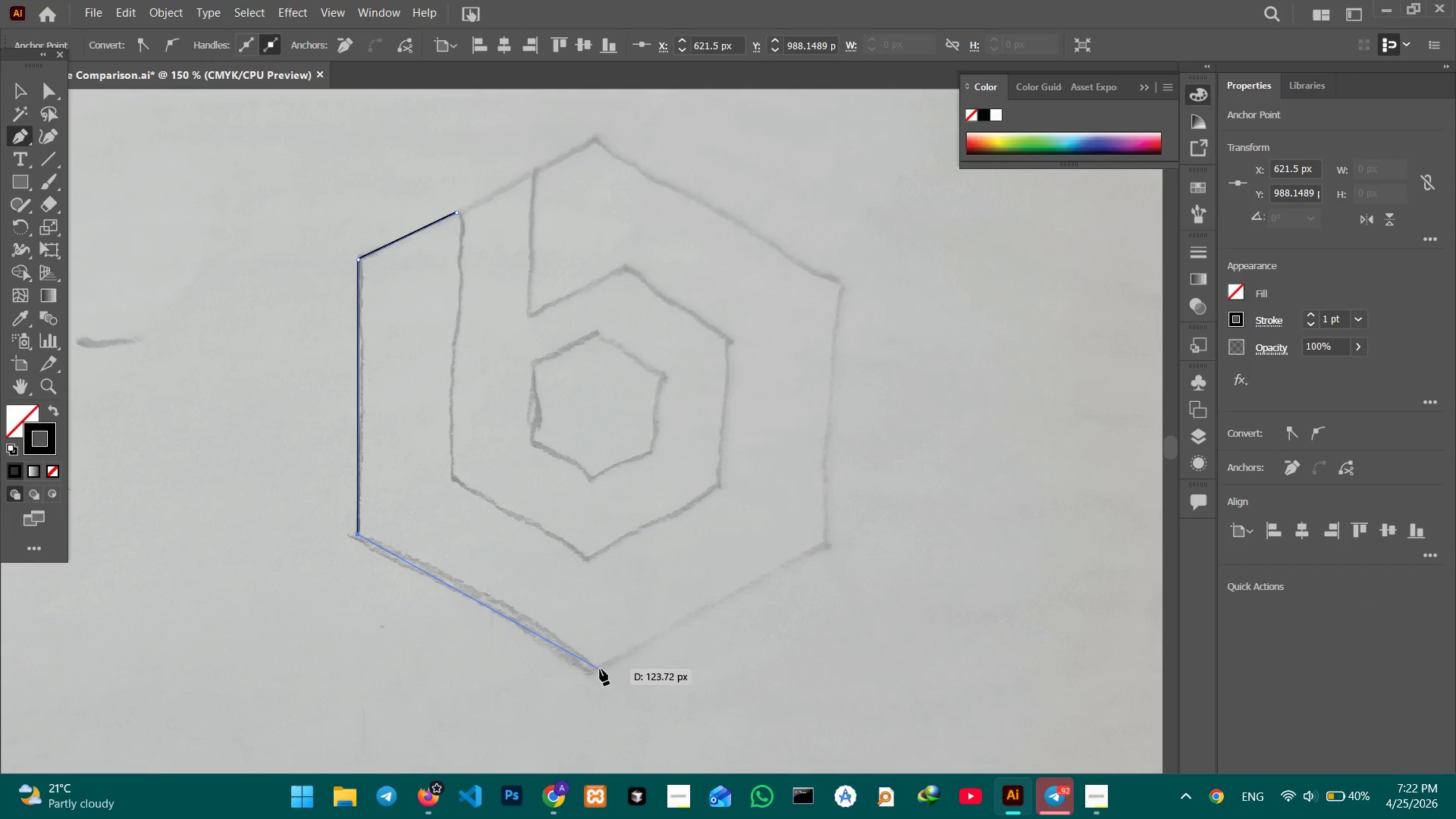 
left_click([601, 669])
 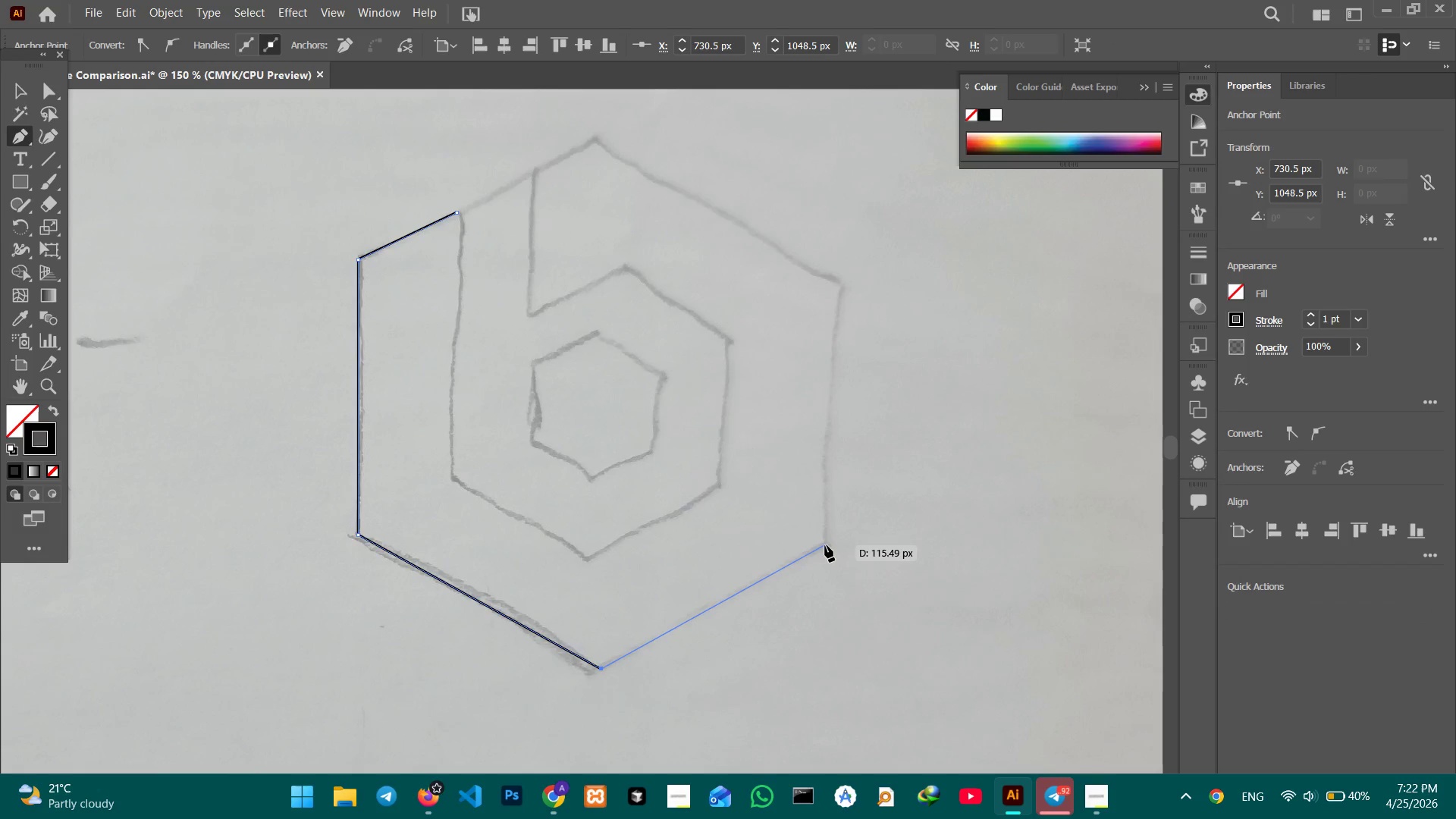 
left_click([826, 545])
 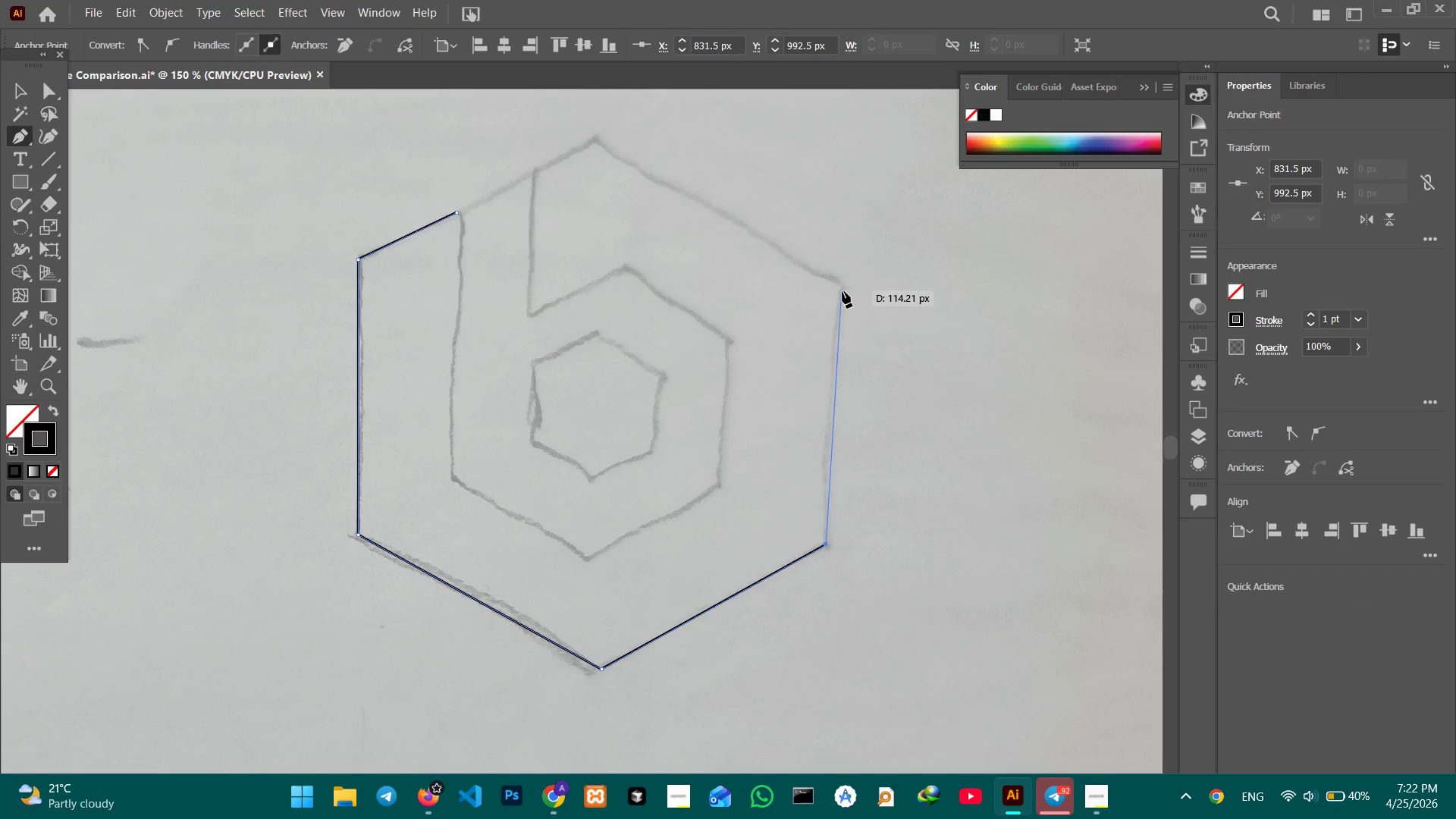 
hold_key(key=ShiftLeft, duration=2.61)
left_click([837, 279])
 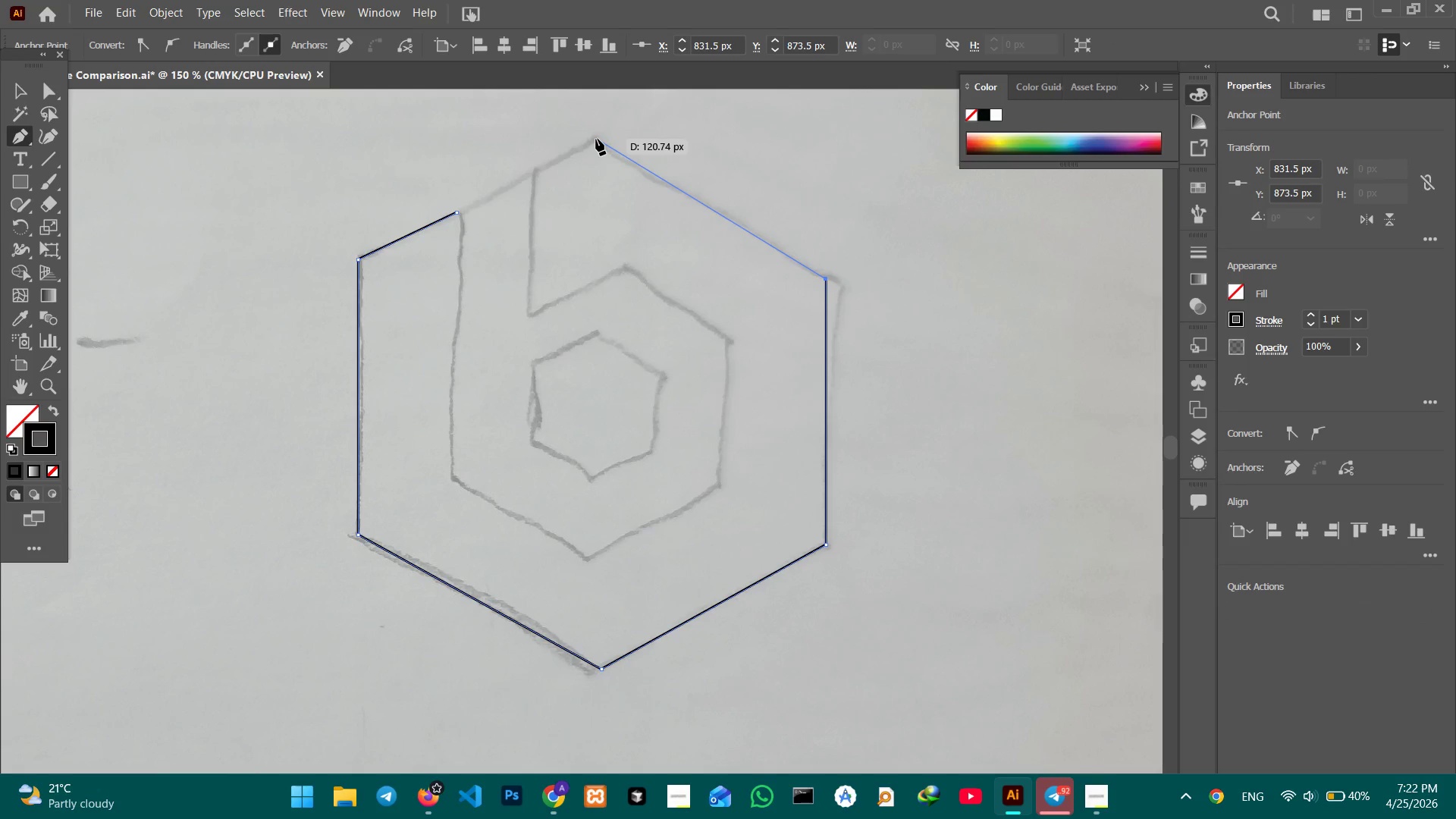 
left_click([595, 139])
 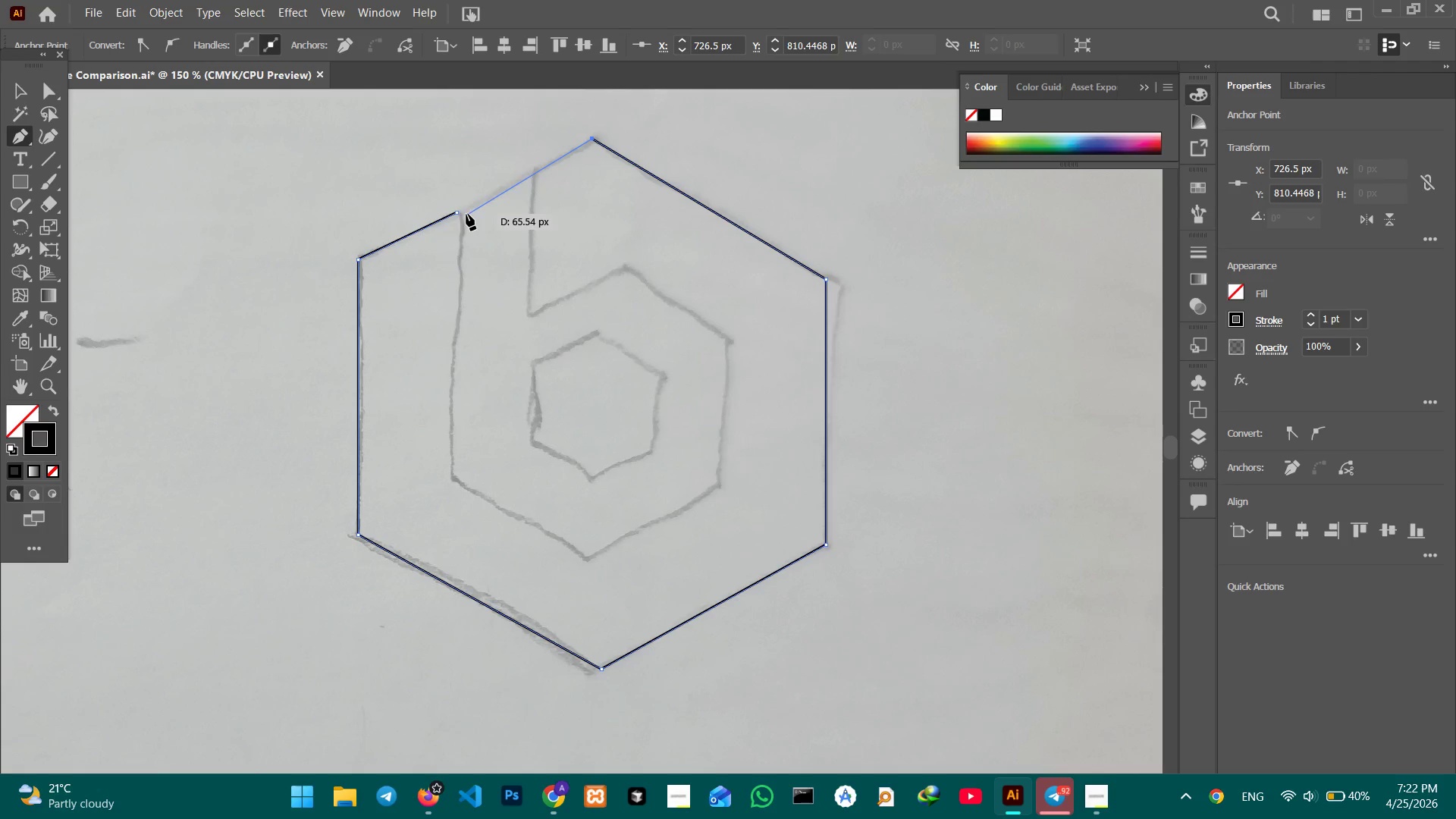 
left_click([455, 214])
 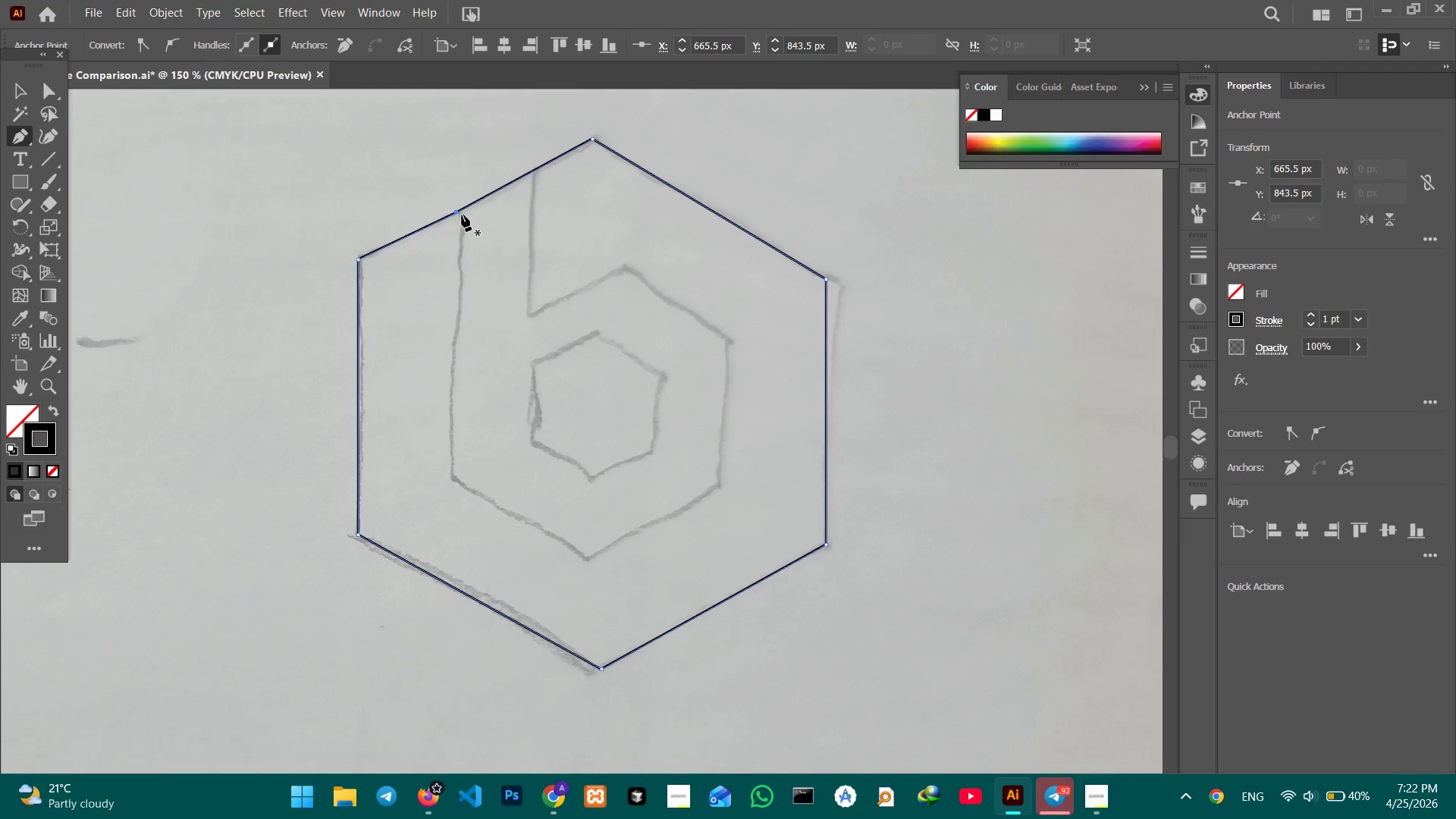 
left_click([462, 215])
 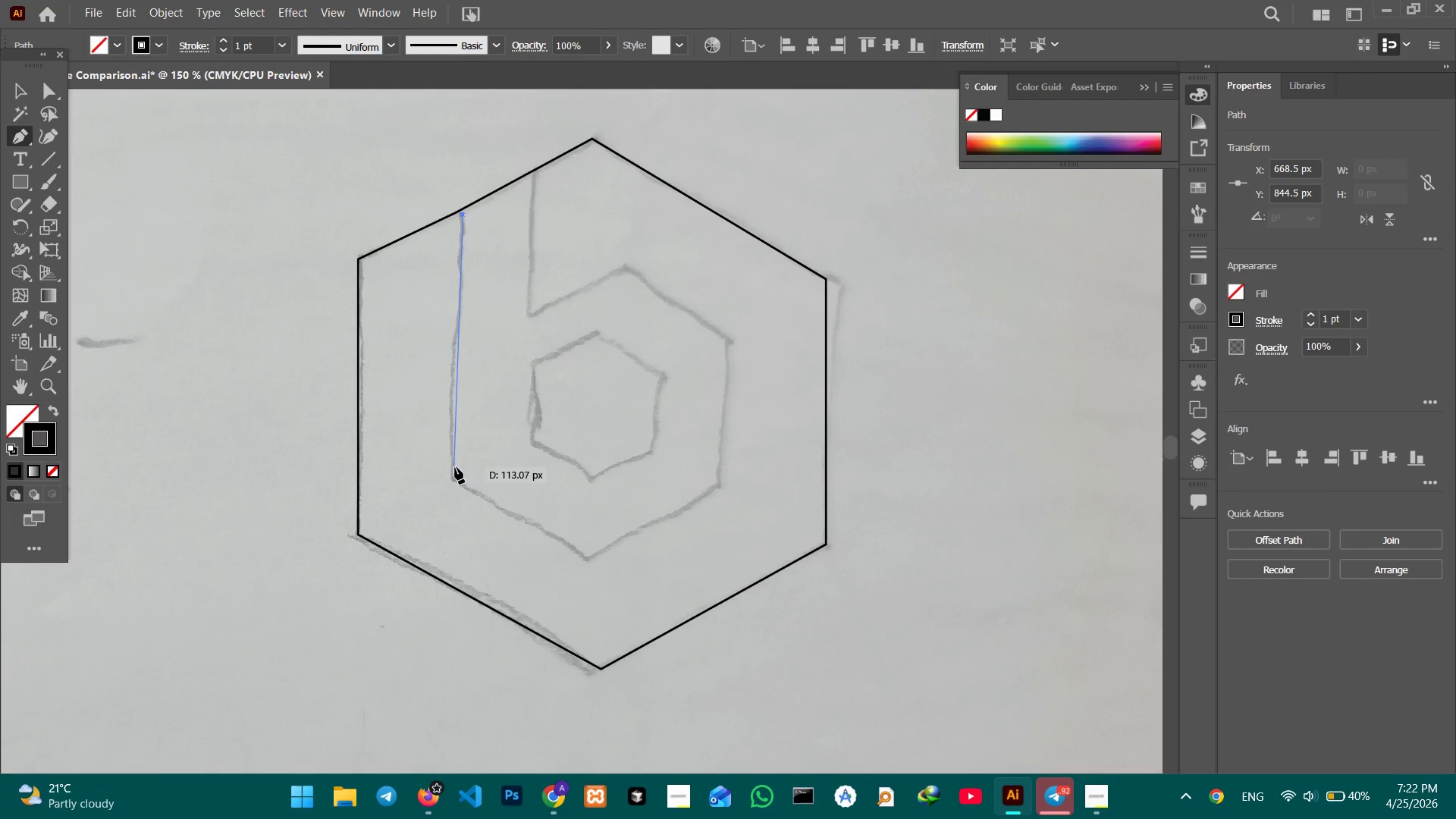 
hold_key(key=ShiftLeft, duration=0.69)
 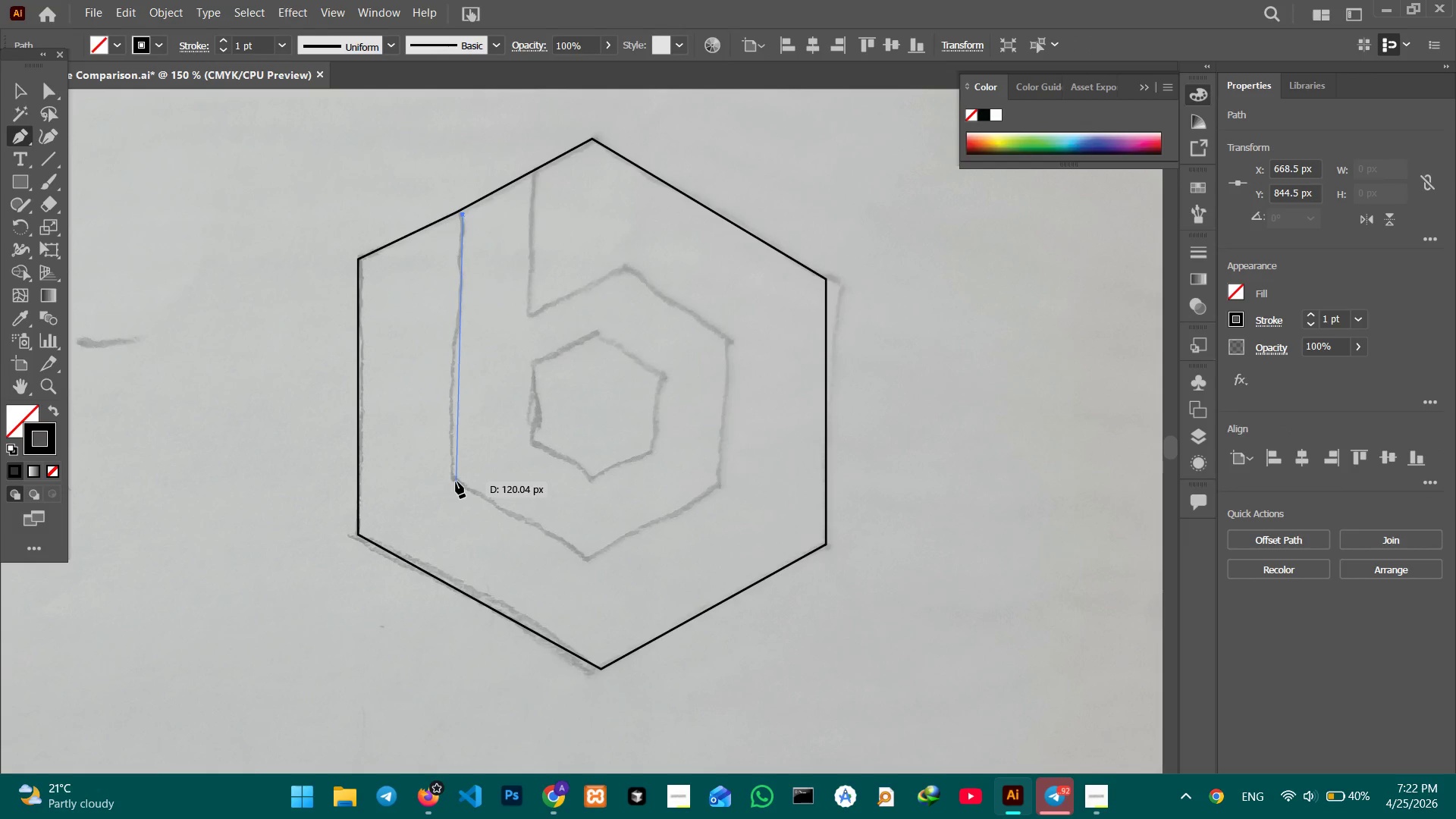 
left_click([456, 482])
 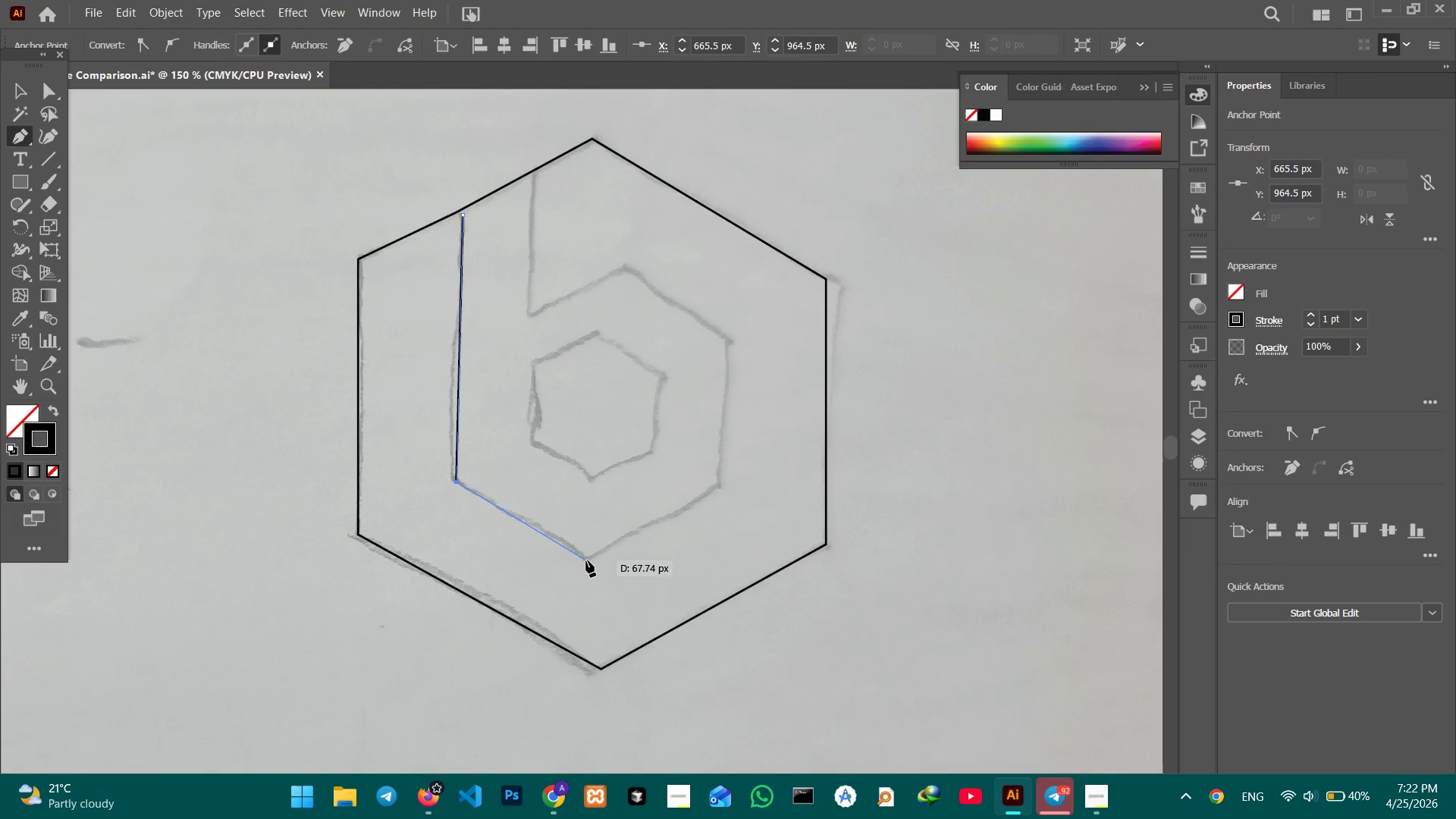 
left_click([586, 560])
 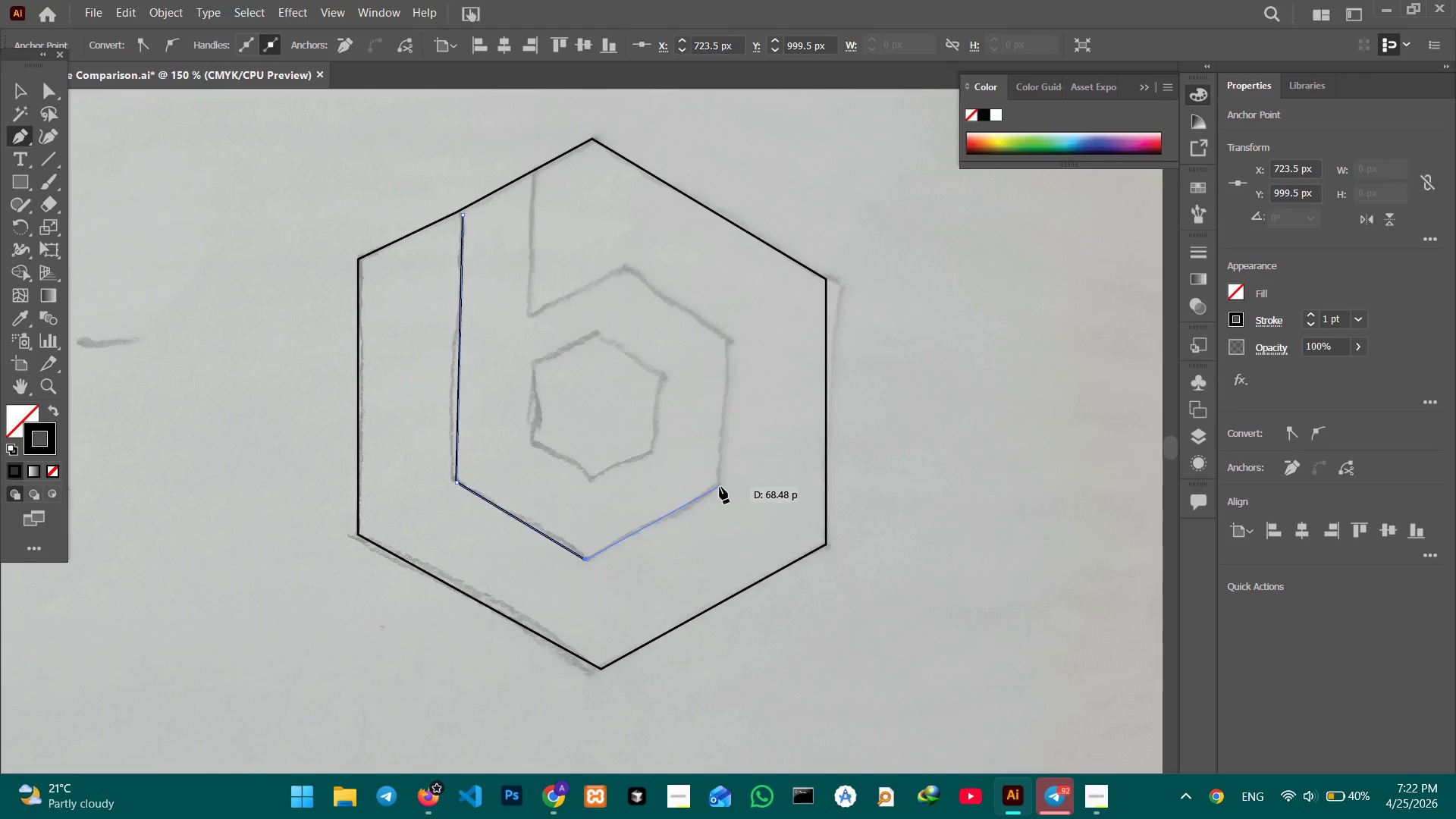 
left_click([720, 487])
 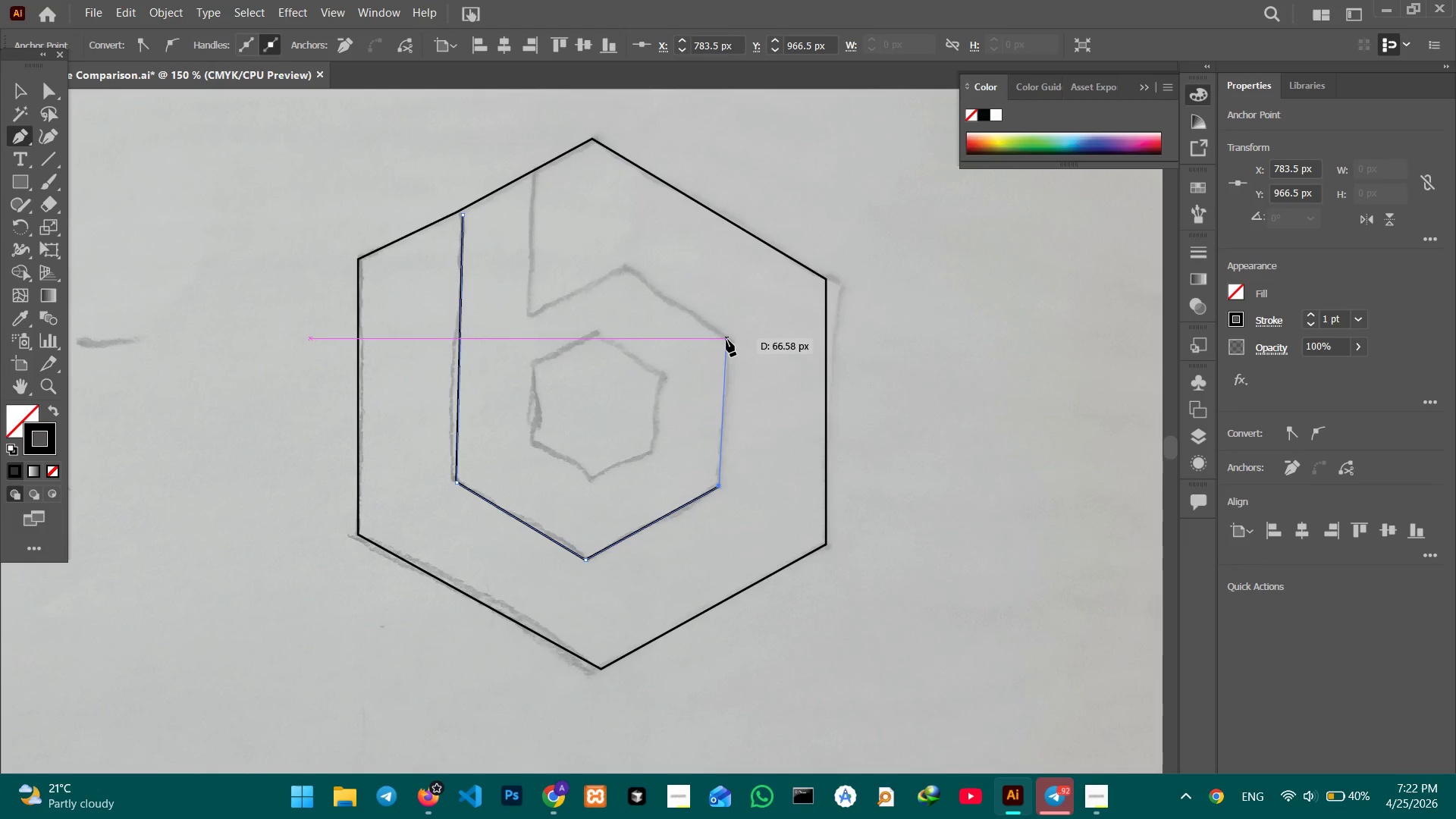 
hold_key(key=ShiftLeft, duration=1.53)
left_click([726, 338])
 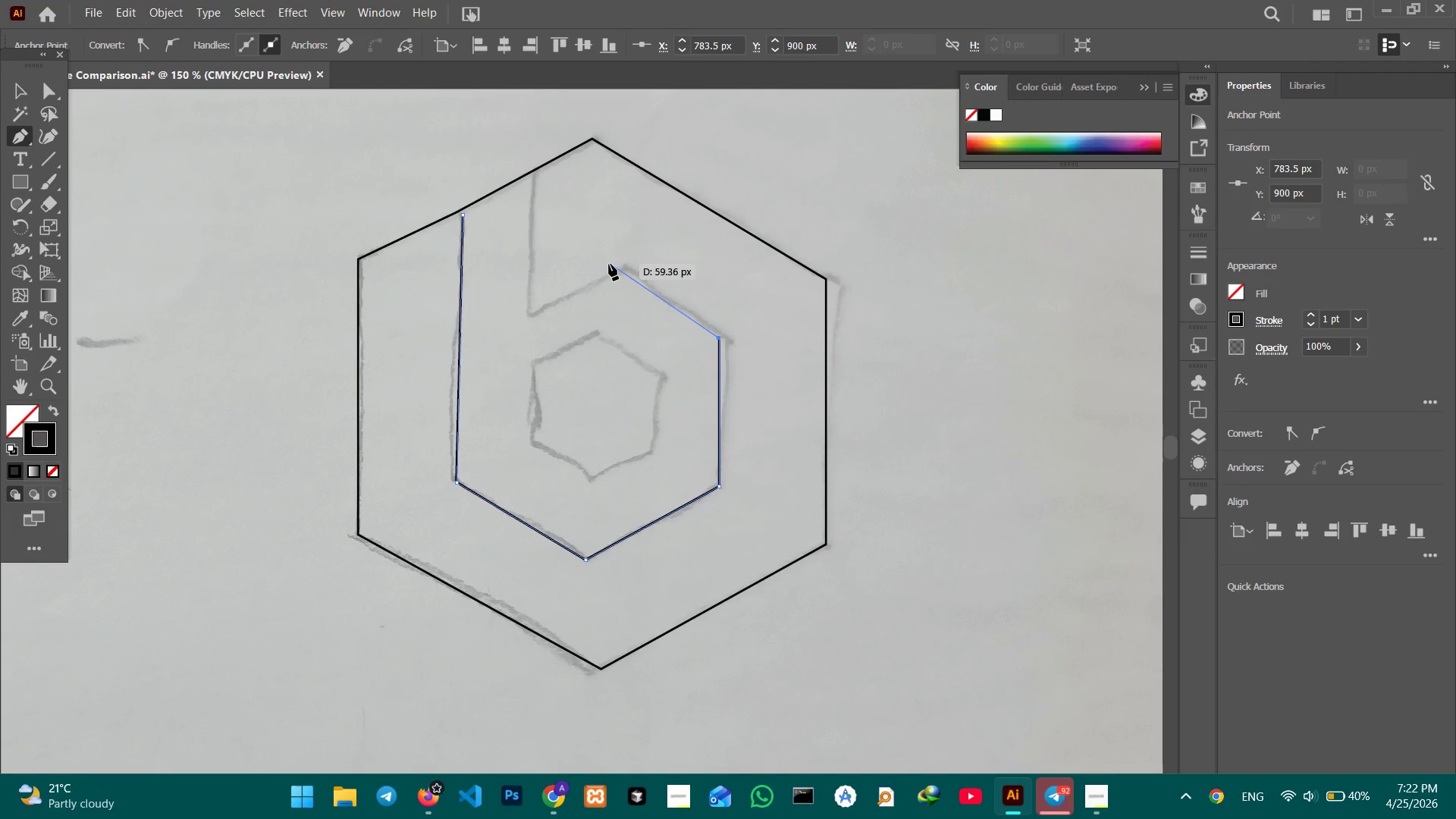 
left_click([609, 264])
 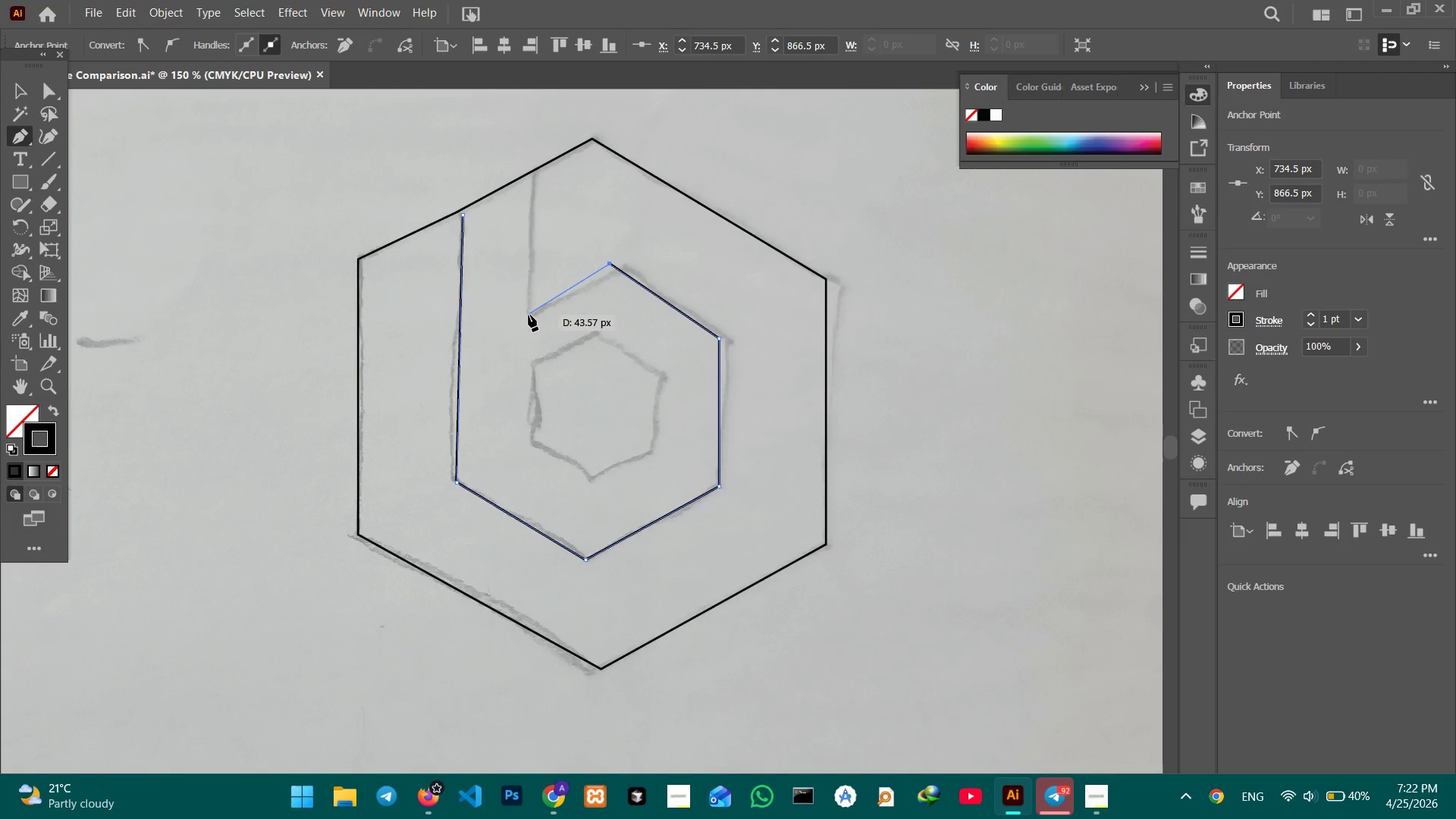 
left_click([529, 315])
 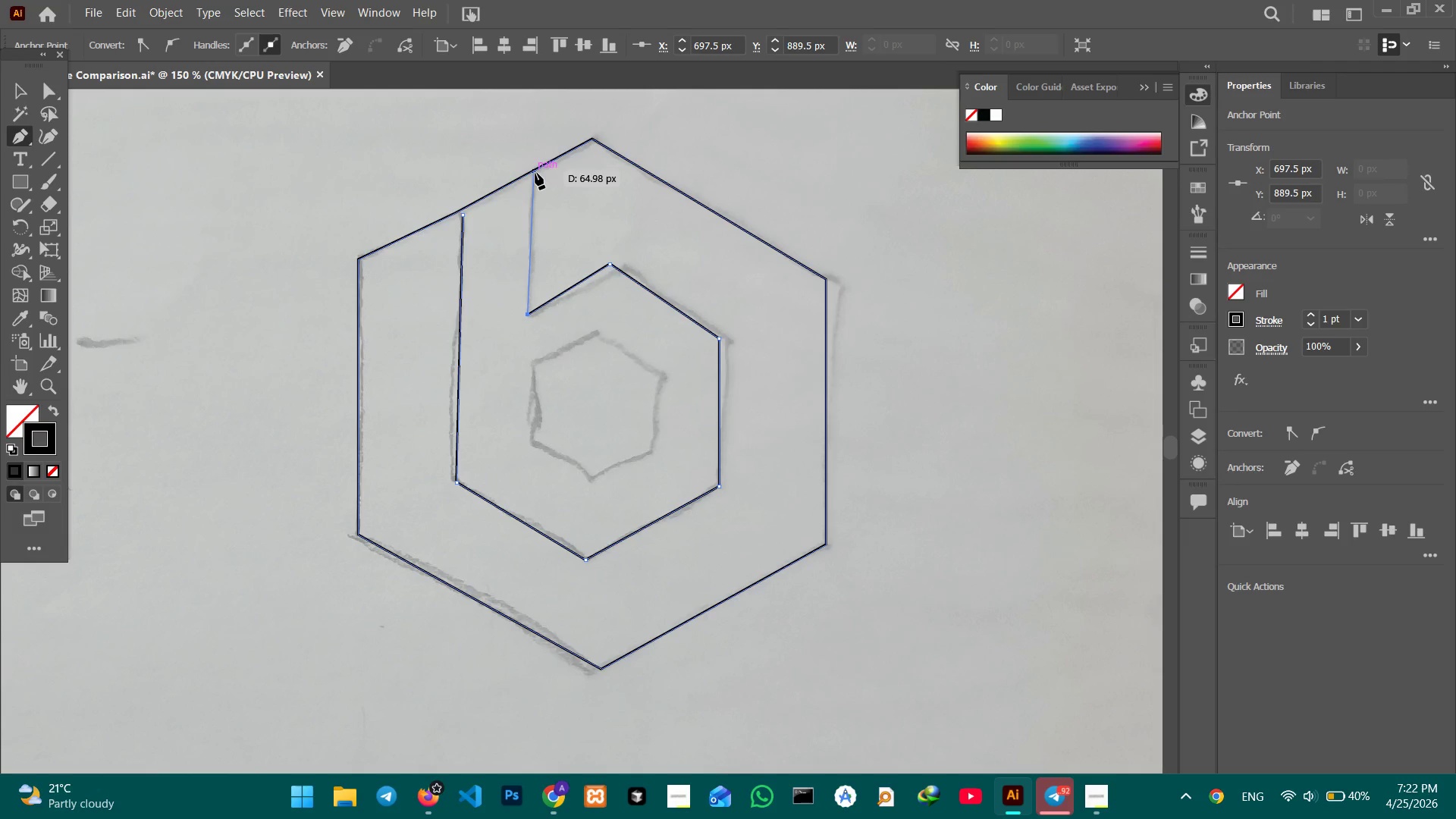 
left_click([535, 173])
 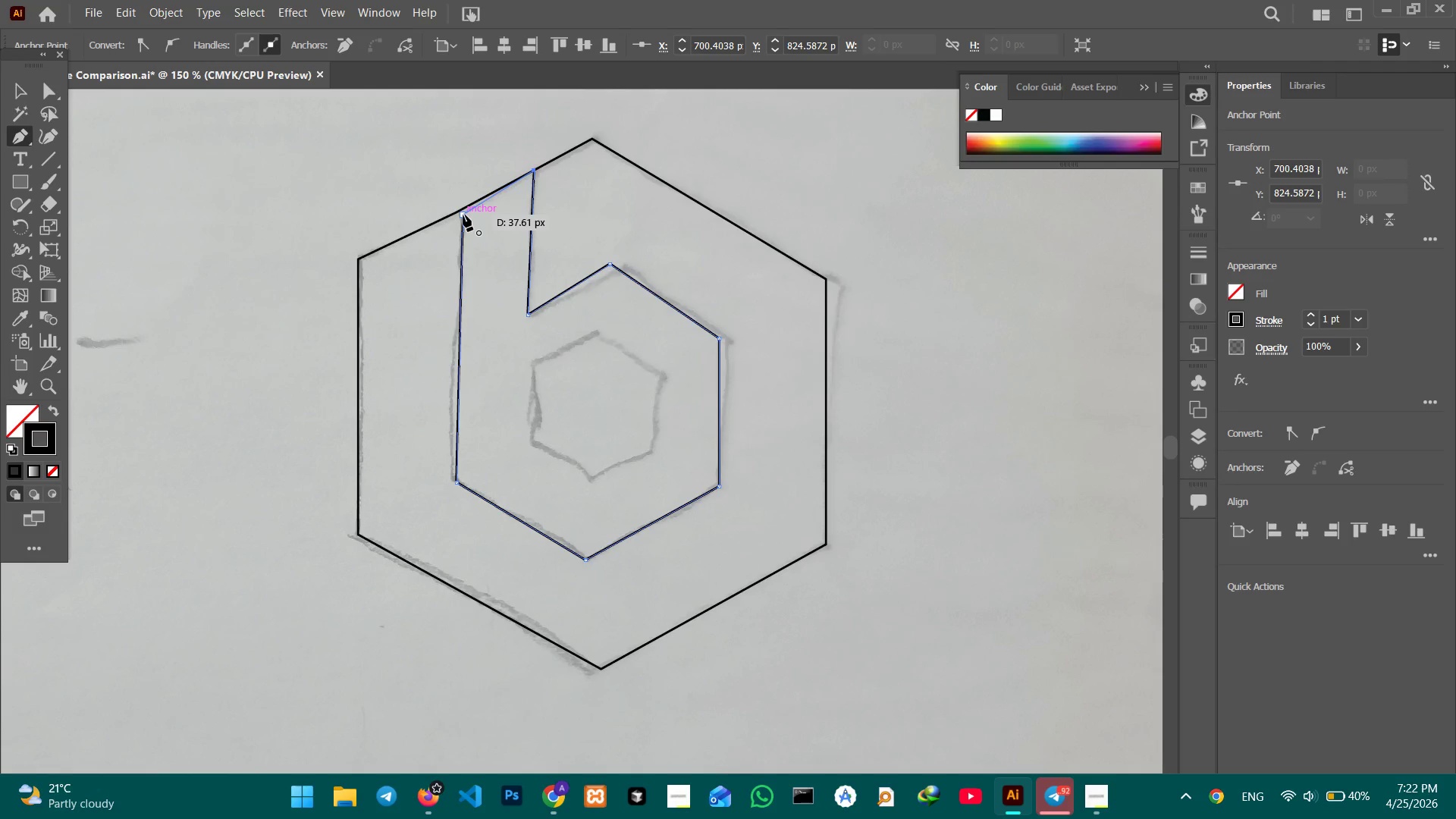 
left_click([463, 215])
 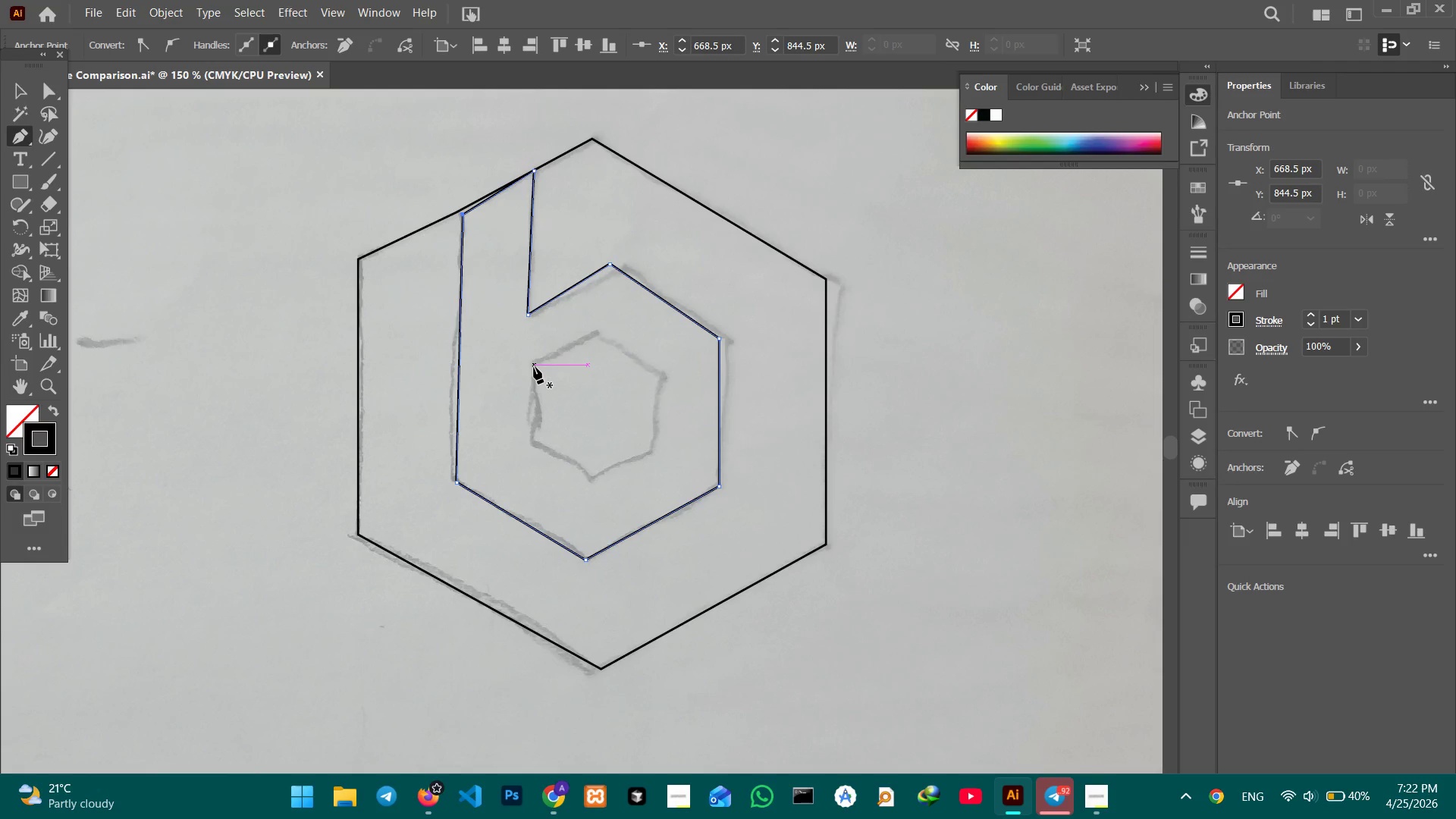 
left_click([534, 367])
 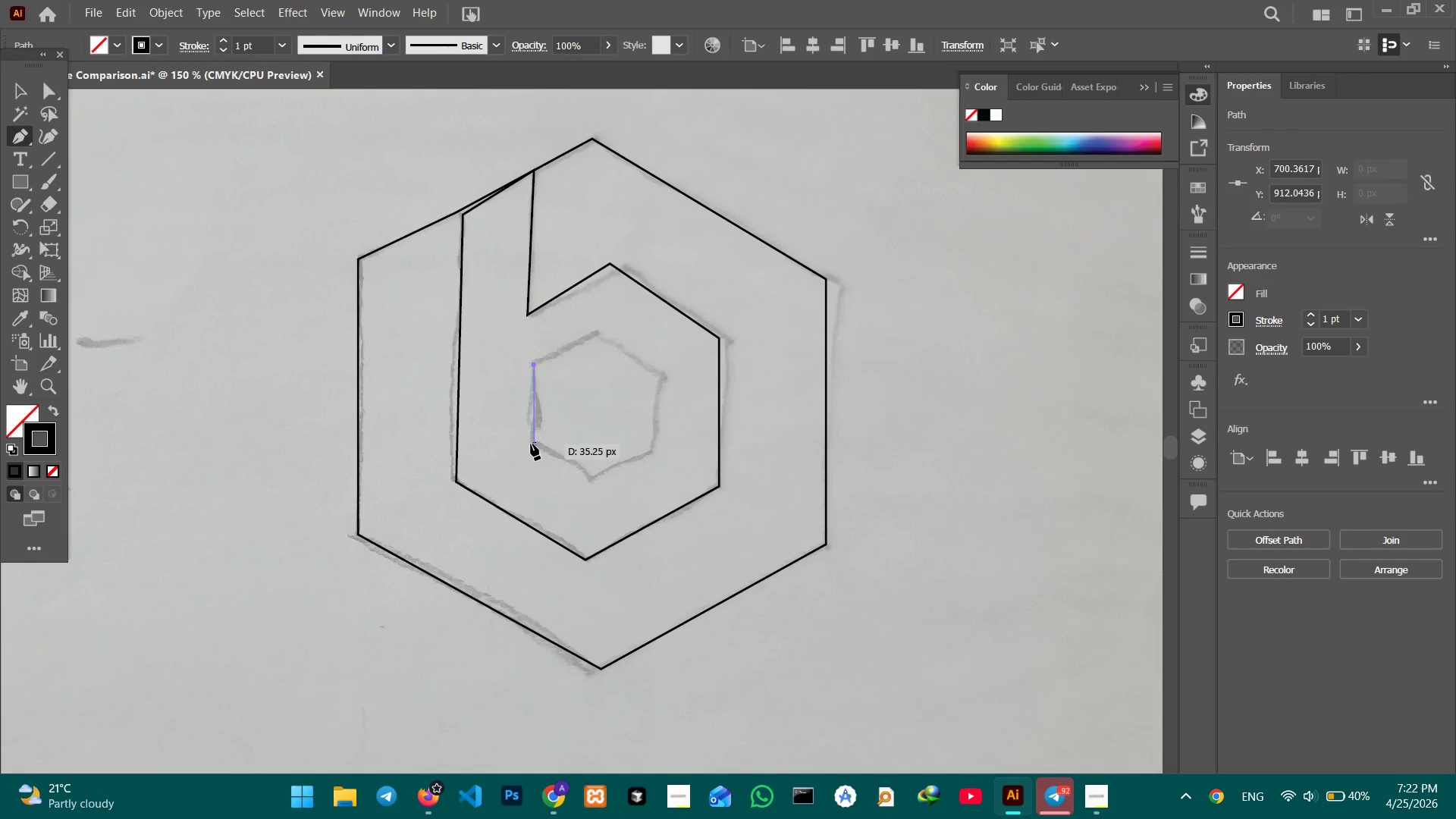 
left_click([531, 444])
 